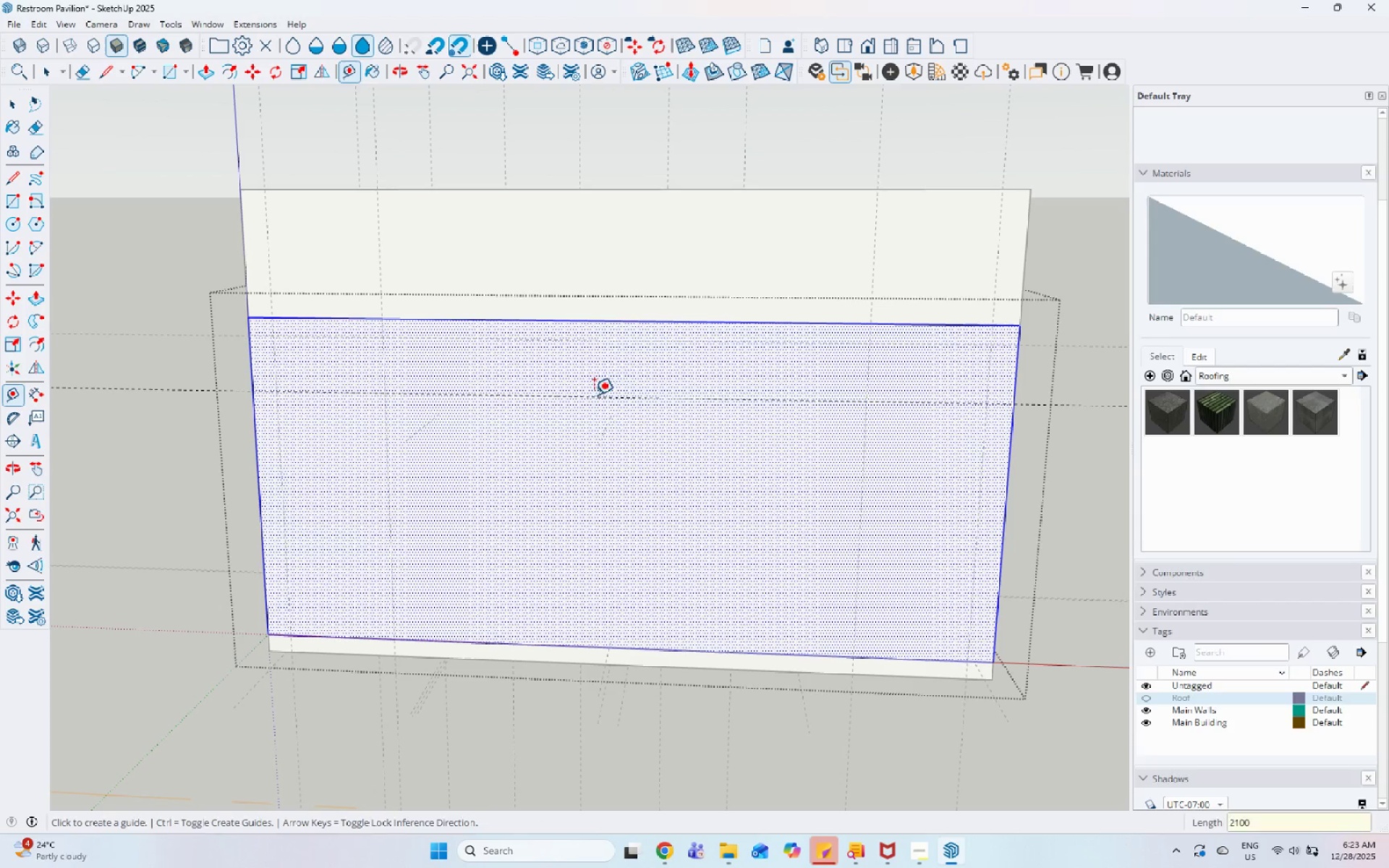 
key(Space)
 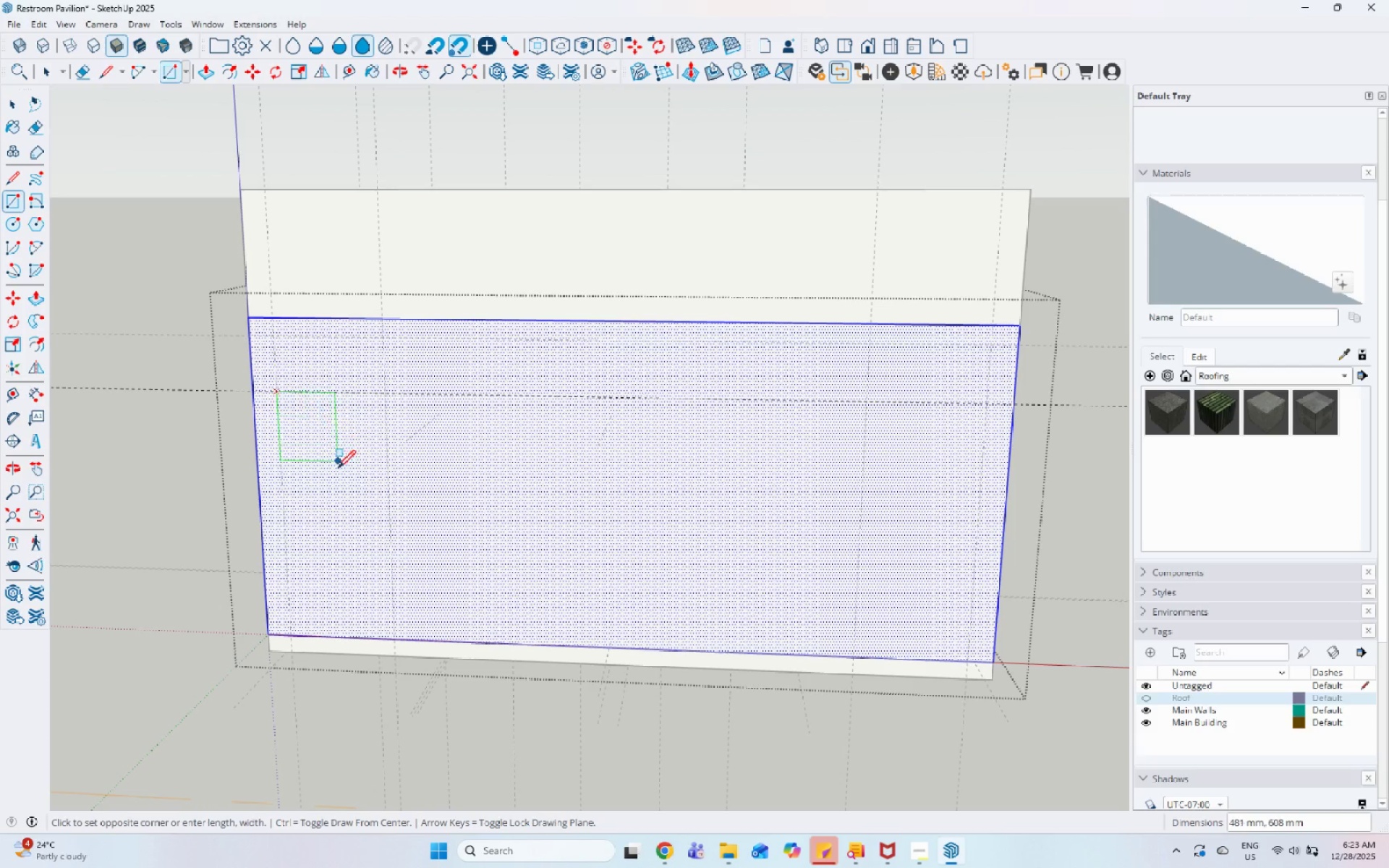 
left_click([398, 638])
 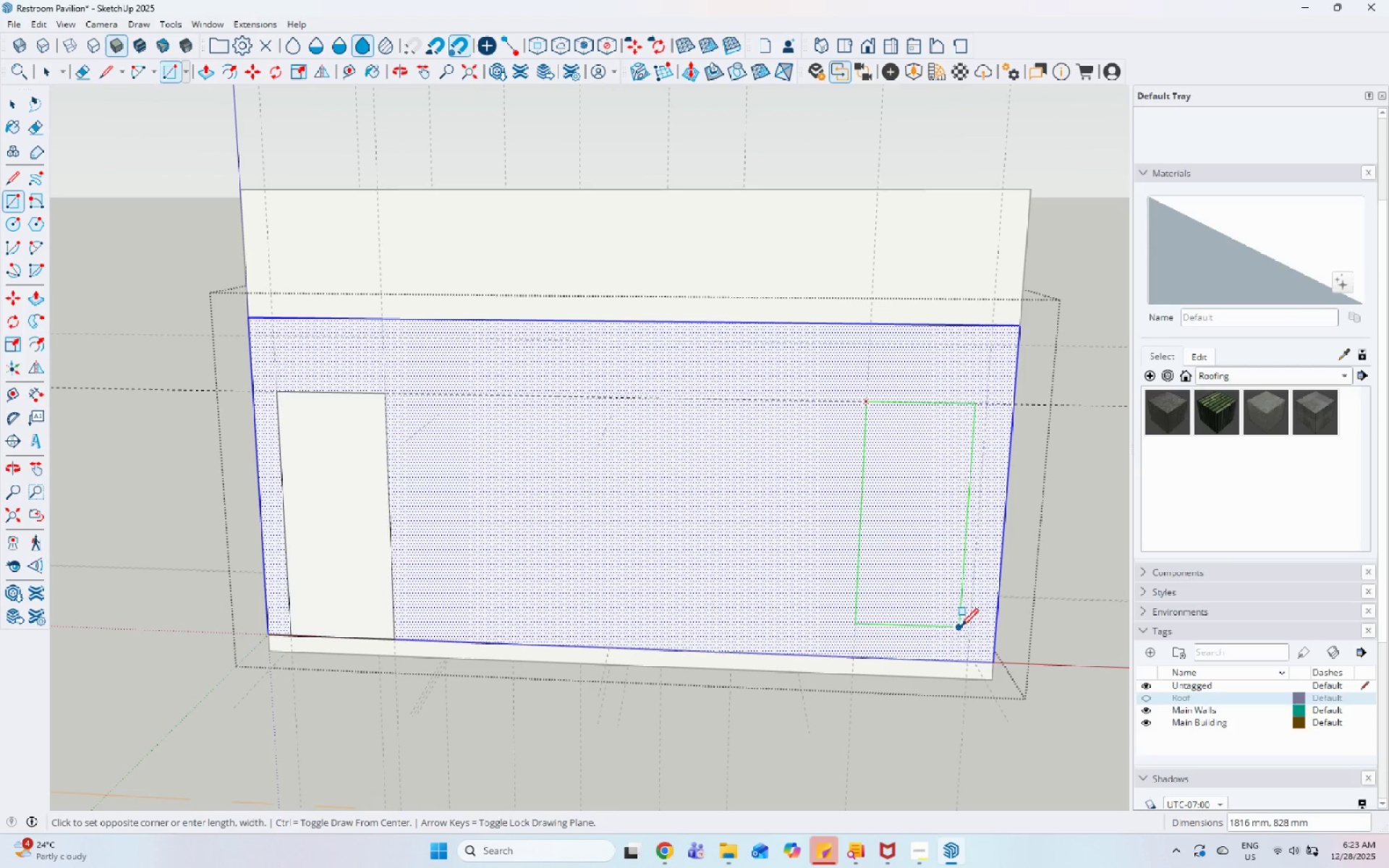 
left_click([969, 660])
 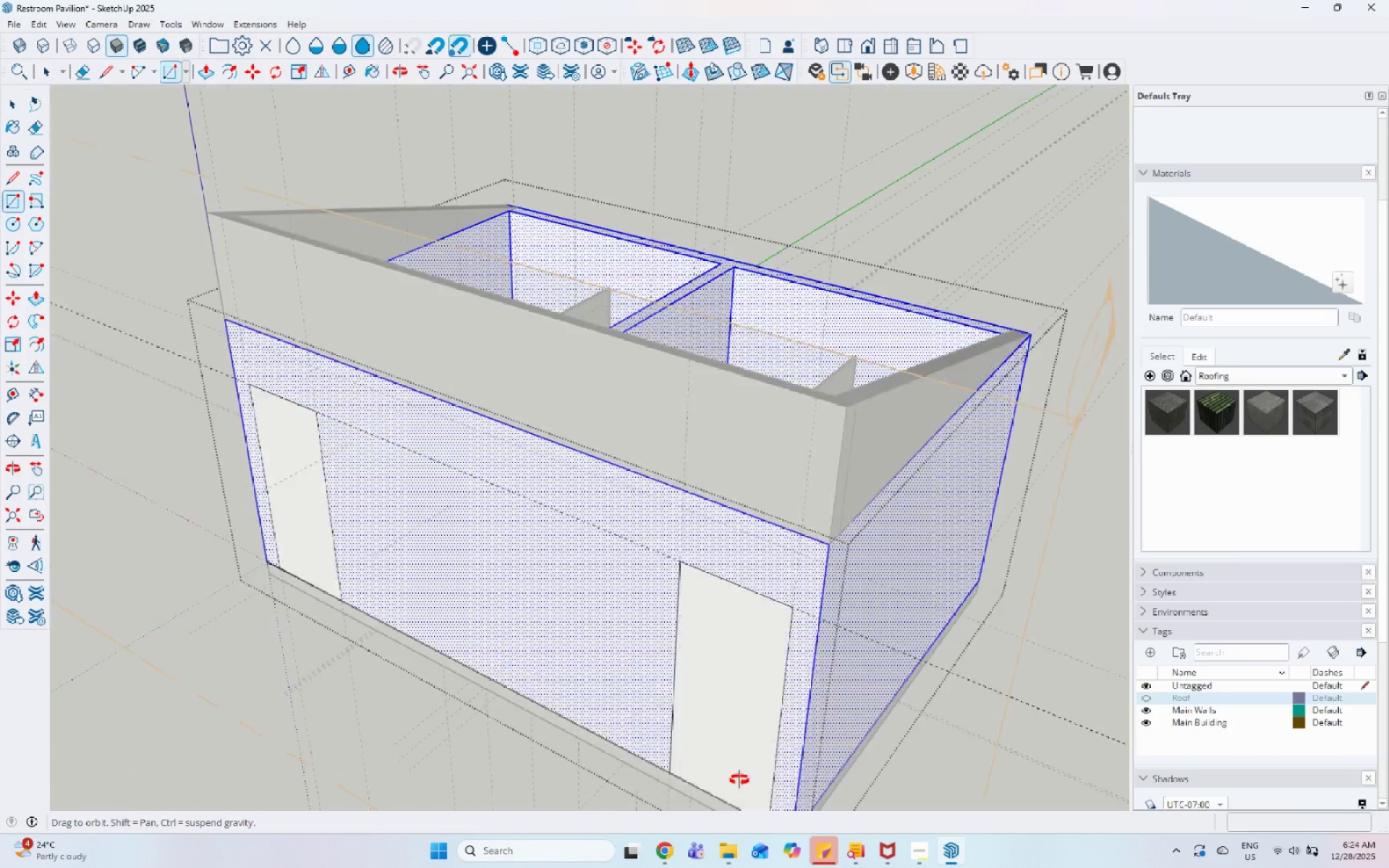 
key(Space)
 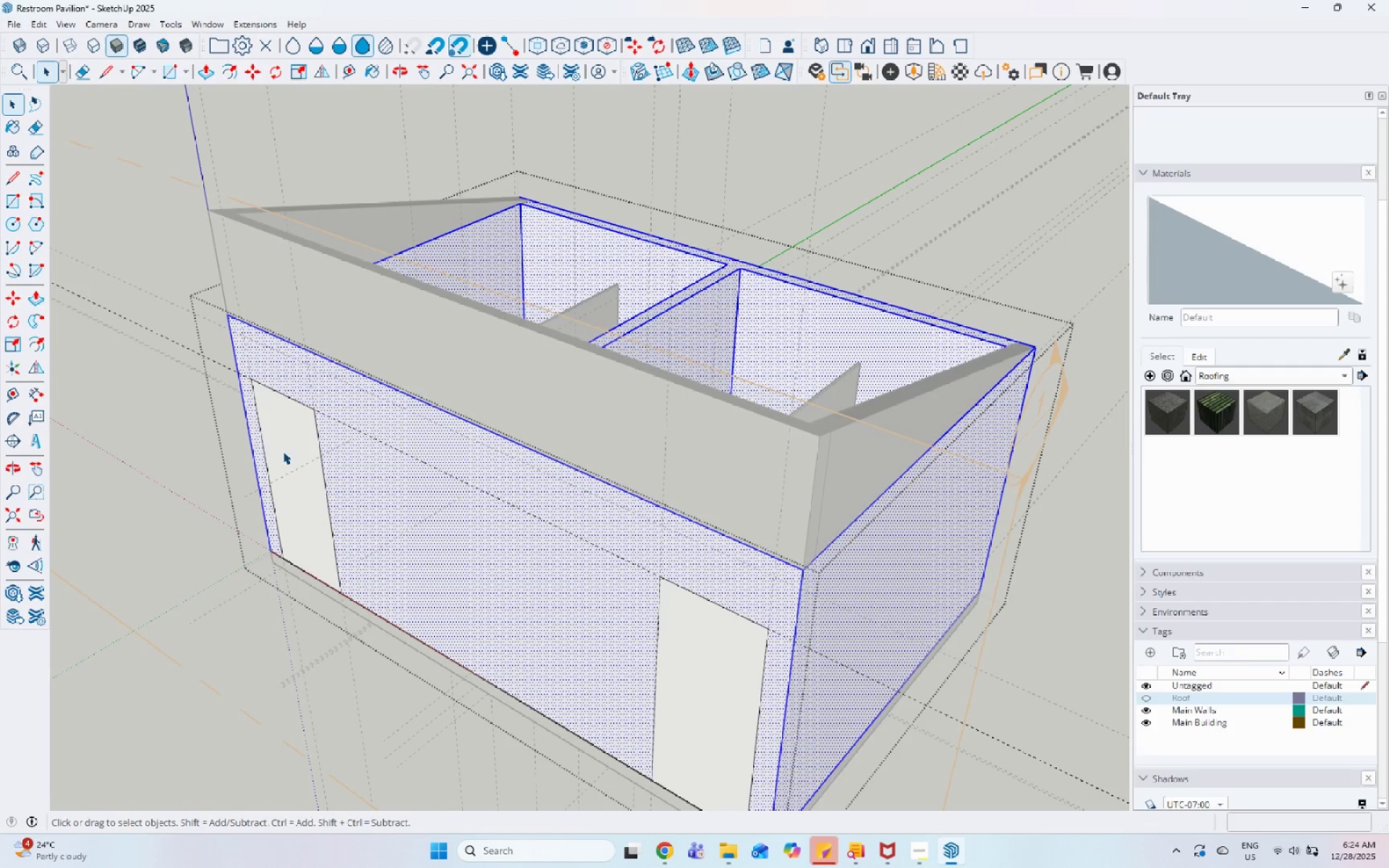 
left_click([284, 449])
 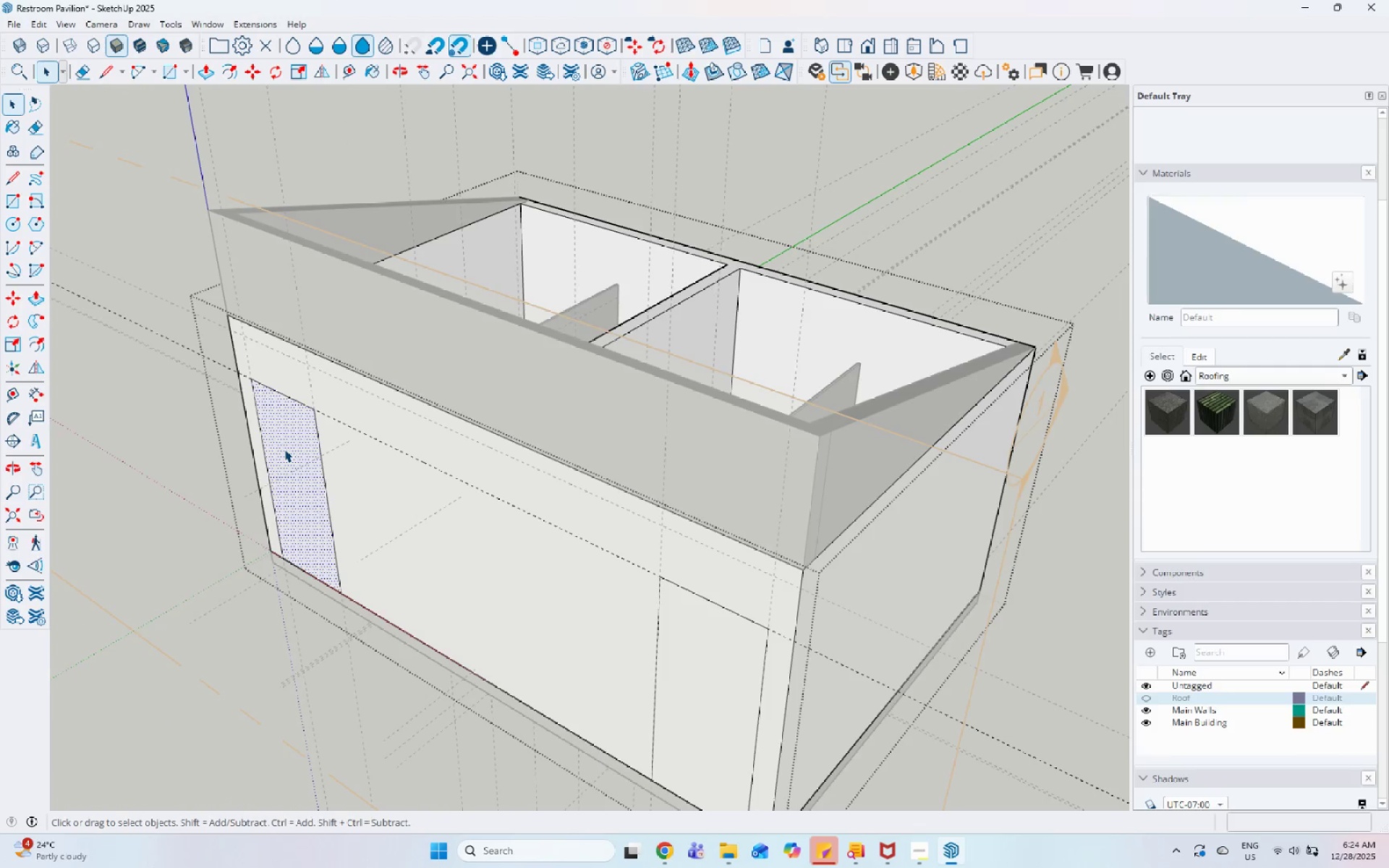 
key(P)
 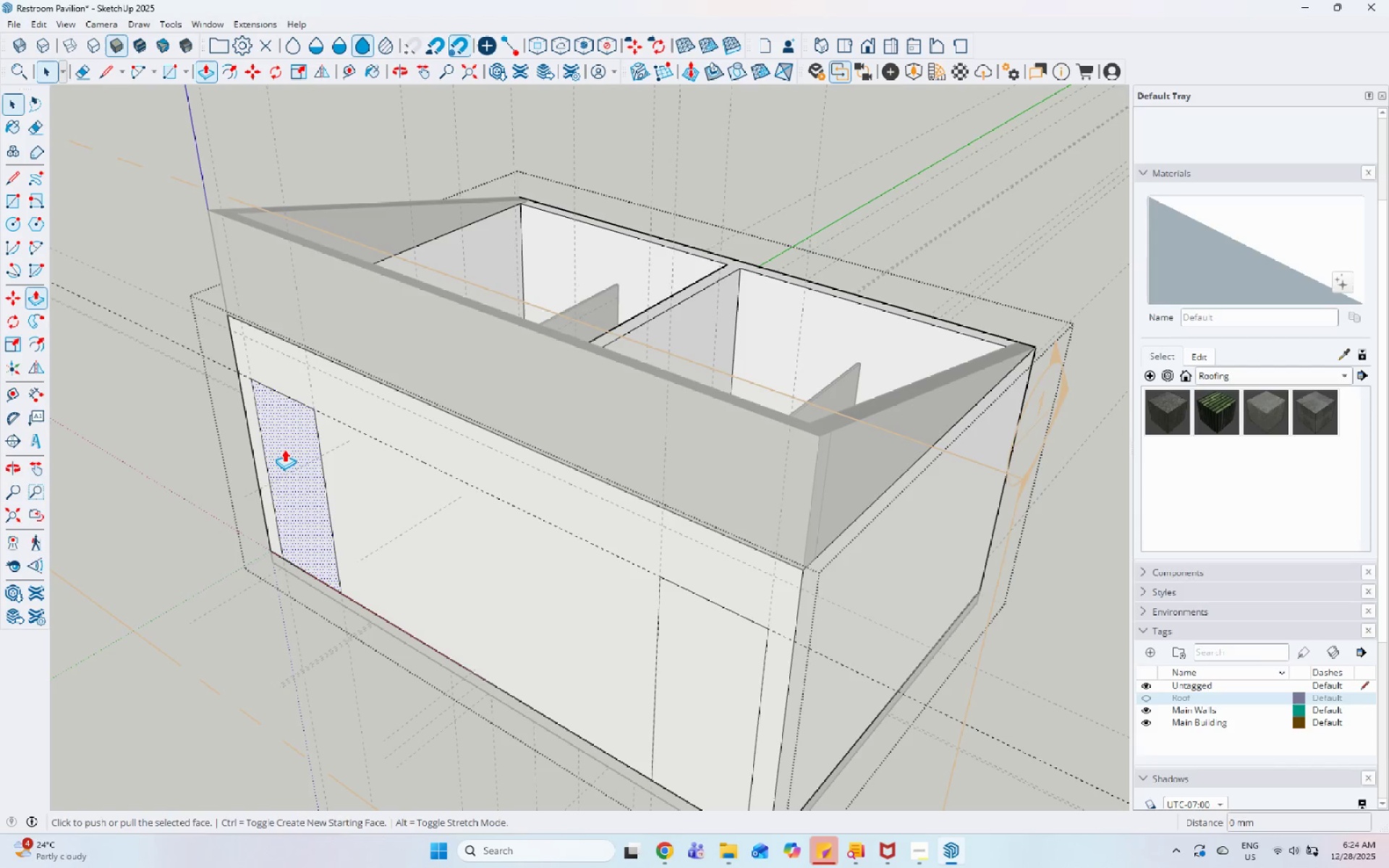 
left_click([284, 449])
 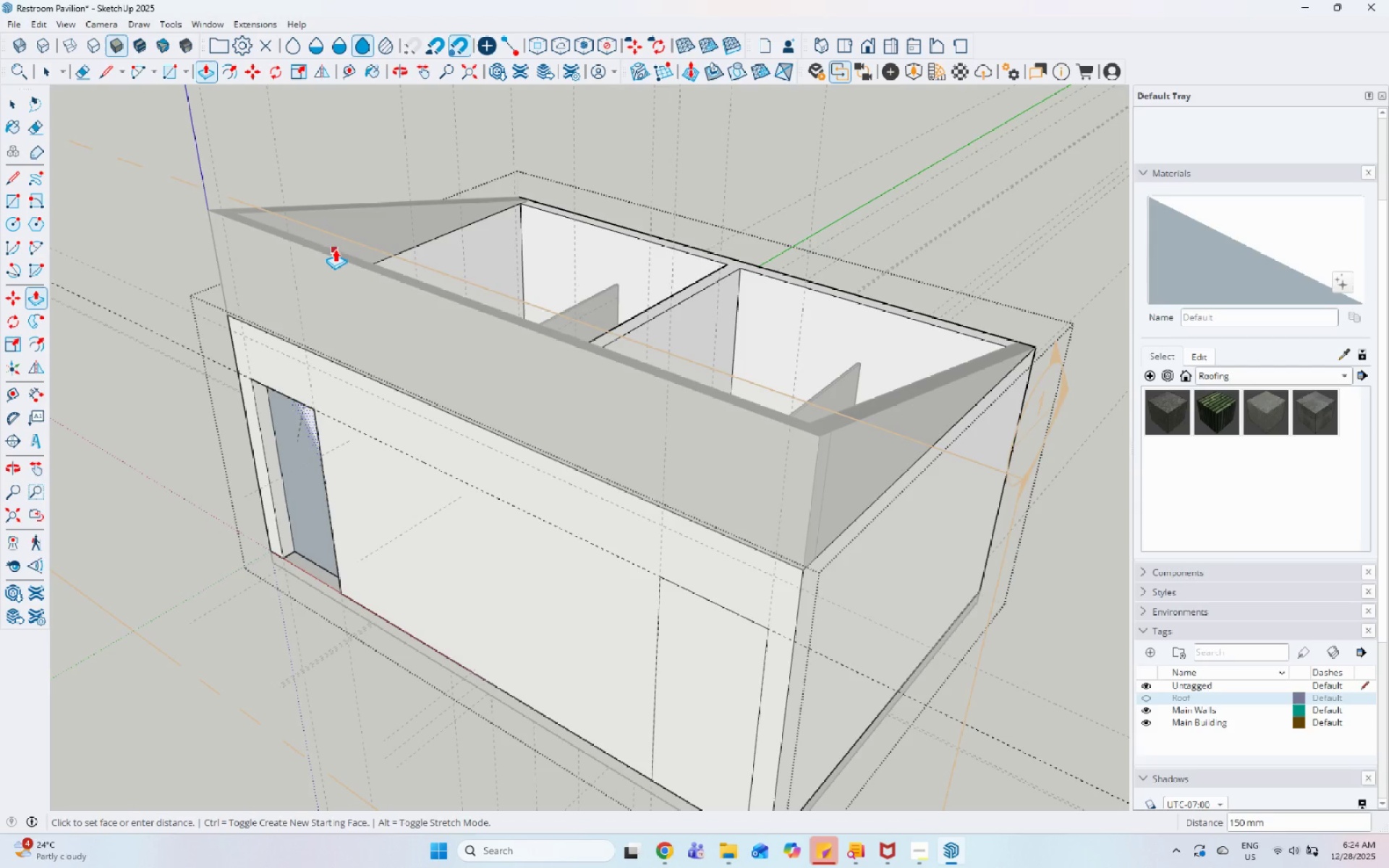 
left_click([335, 249])
 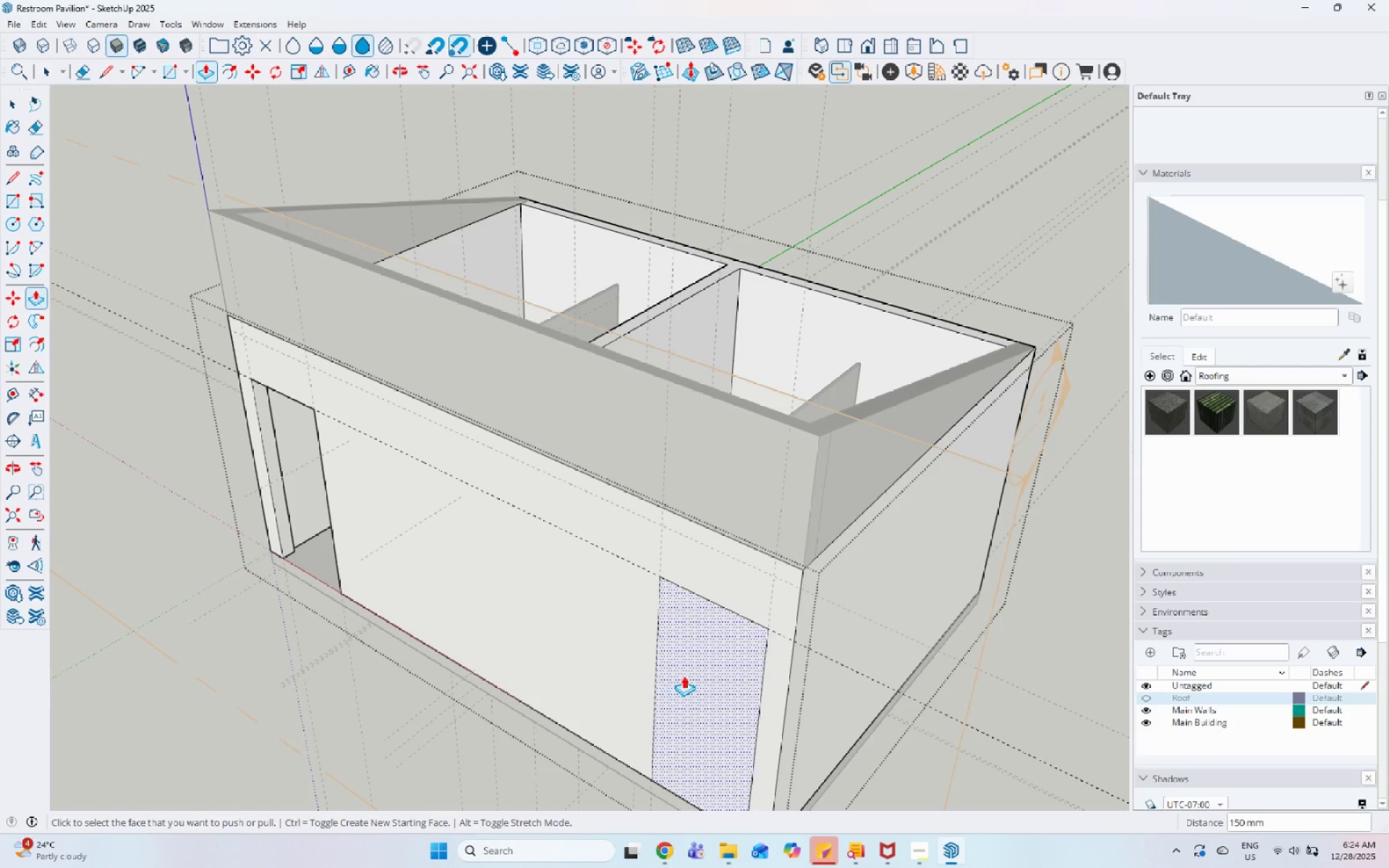 
left_click([686, 675])
 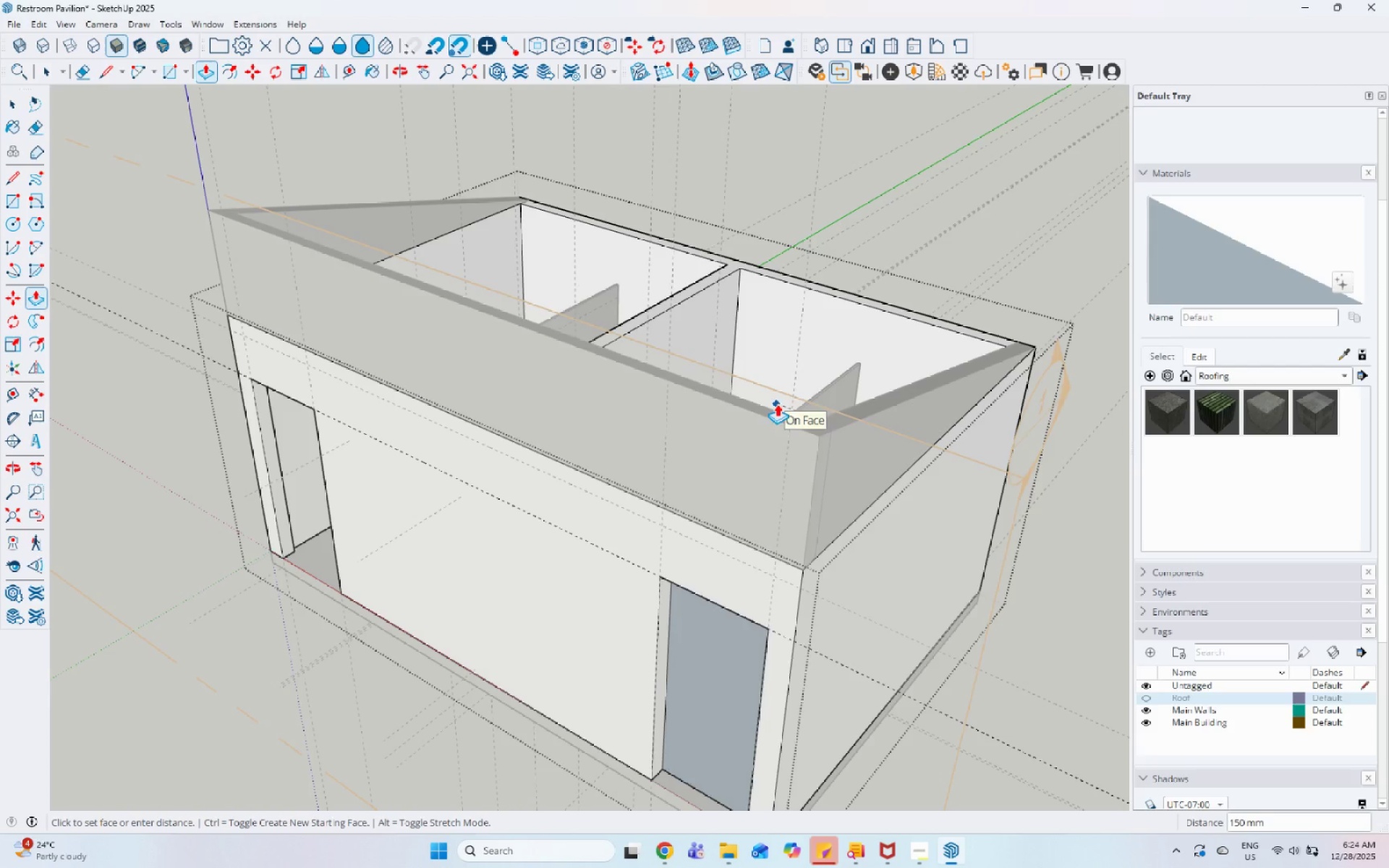 
left_click([774, 407])
 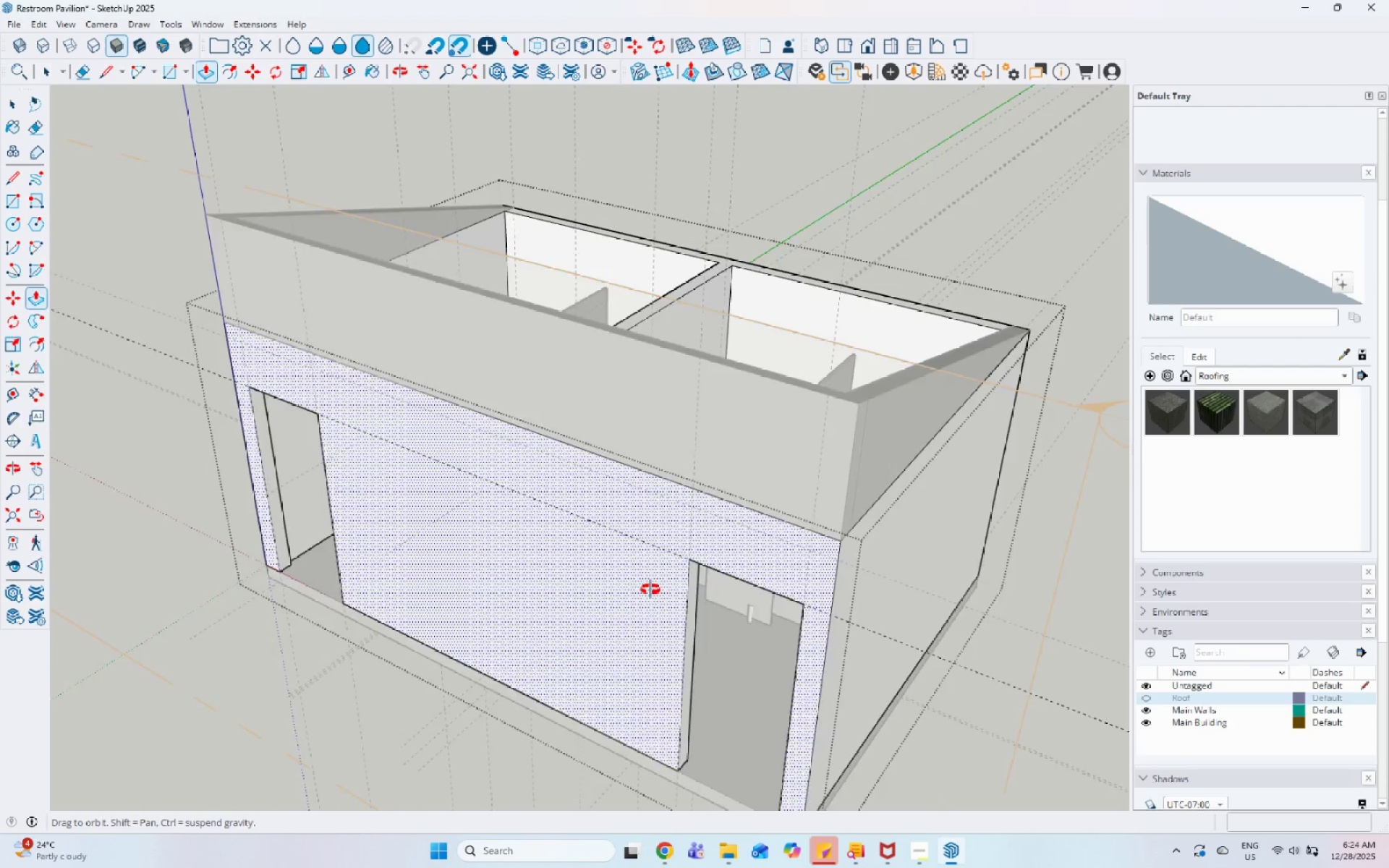 
key(Space)
 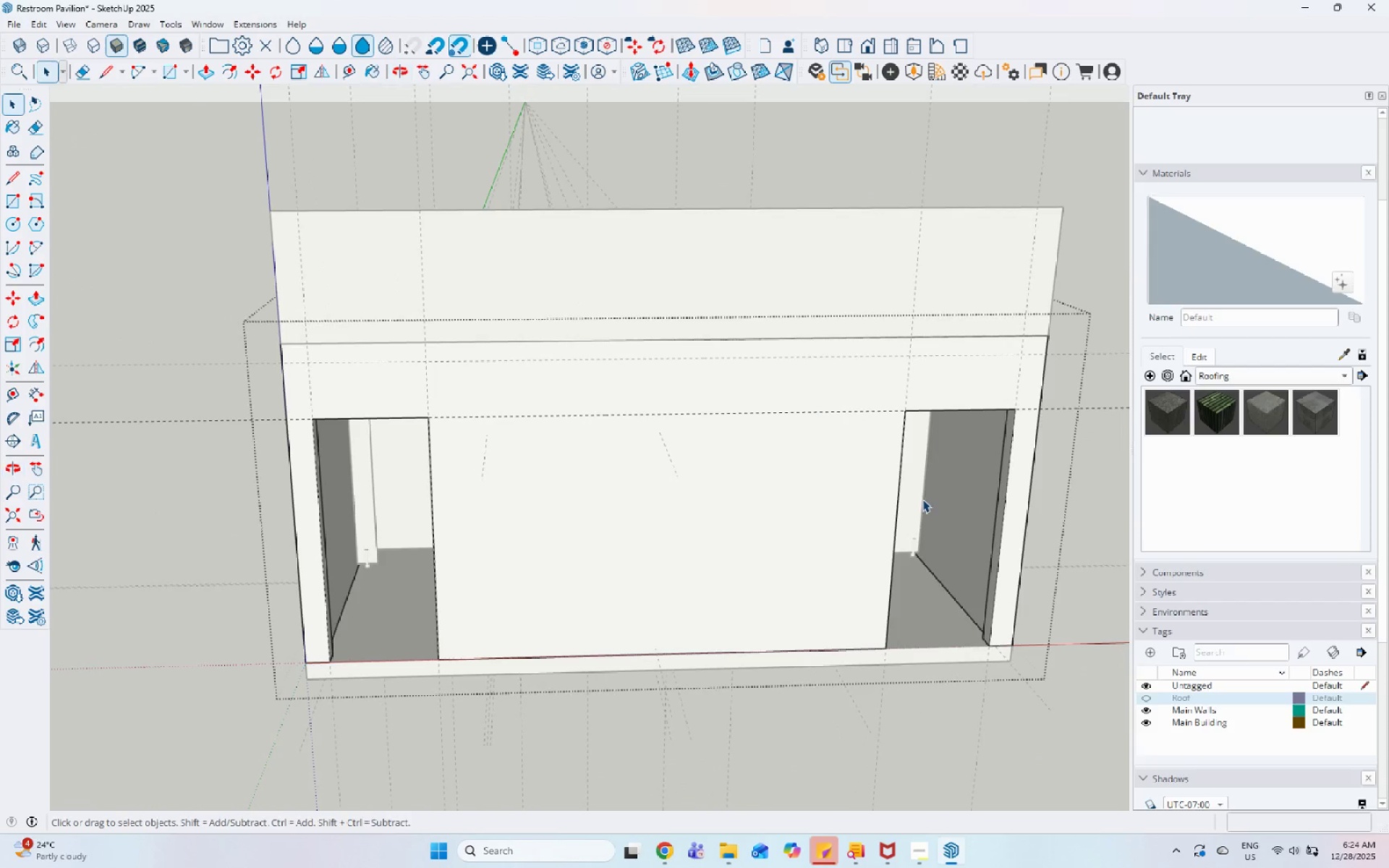 
key(Escape)
 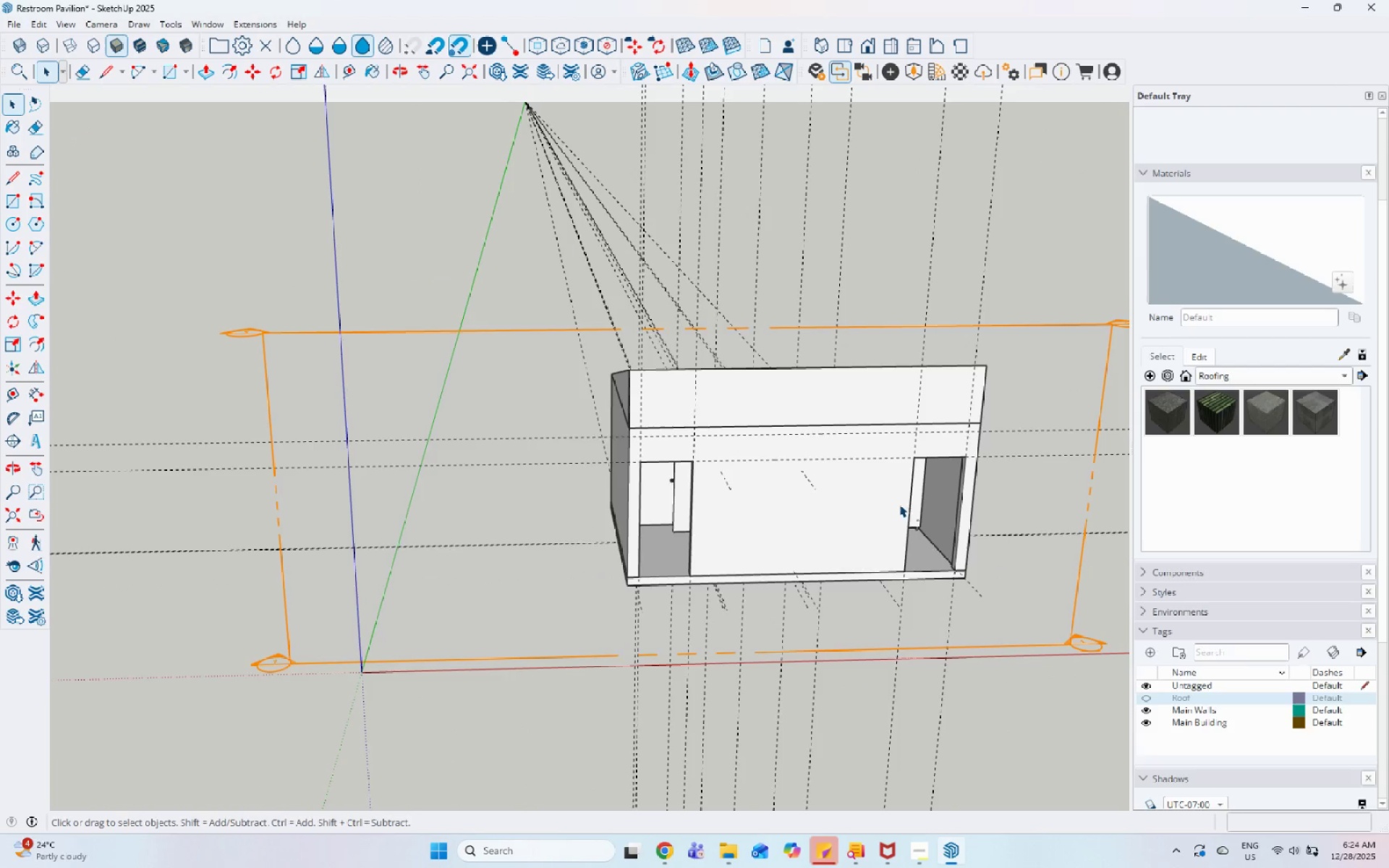 
scroll: coordinate [922, 499], scroll_direction: down, amount: 7.0
 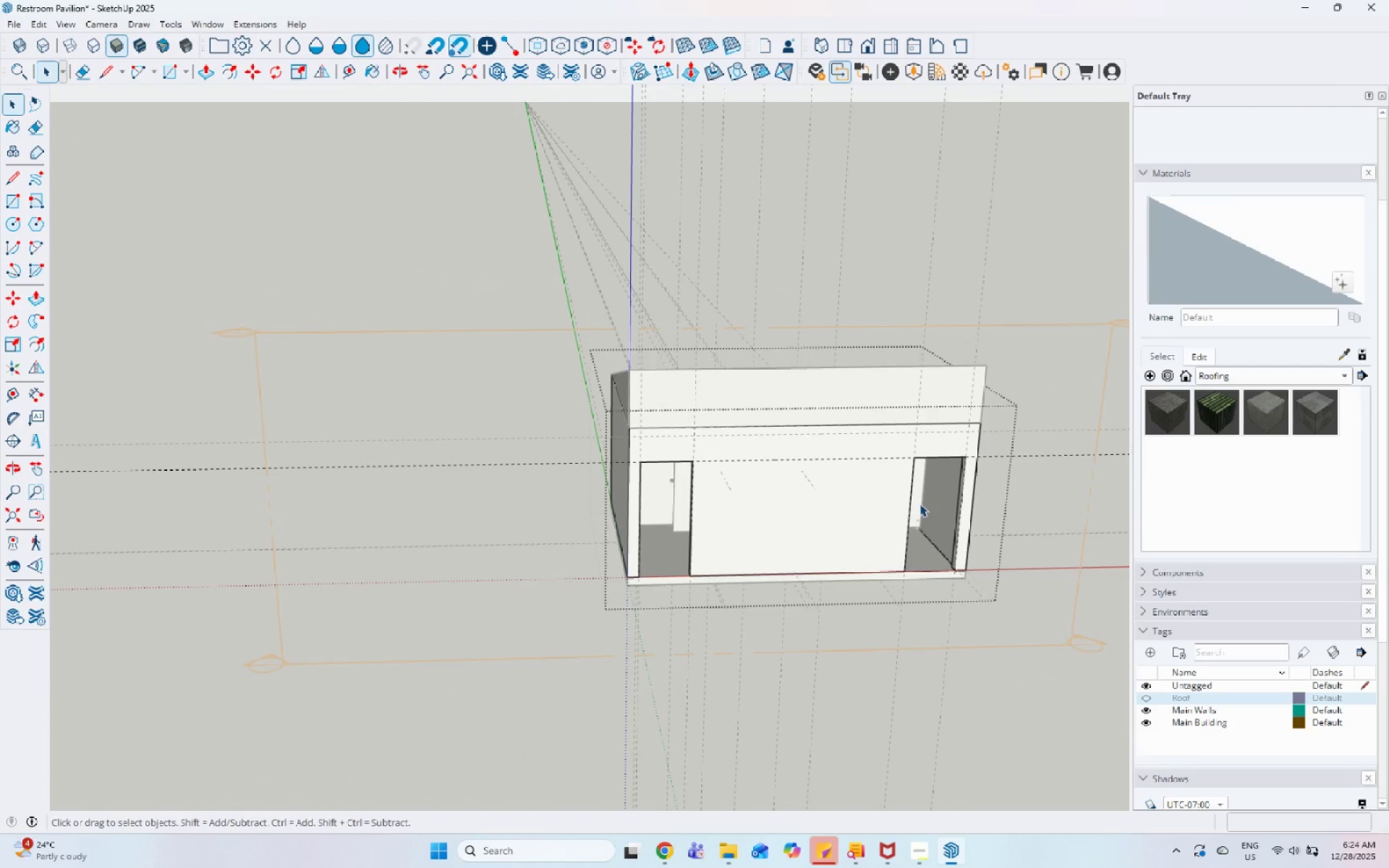 
key(Escape)
 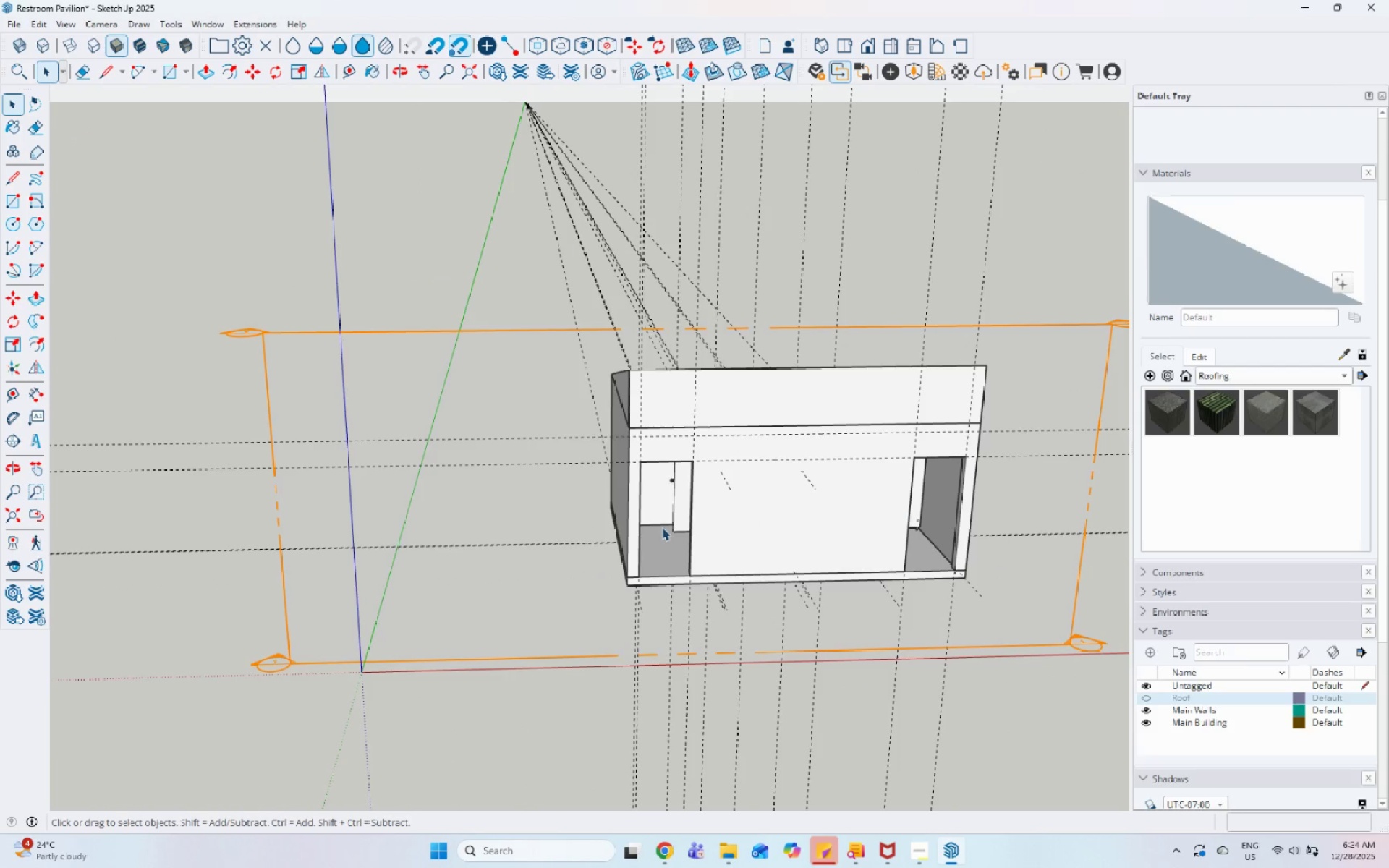 
scroll: coordinate [662, 527], scroll_direction: up, amount: 6.0
 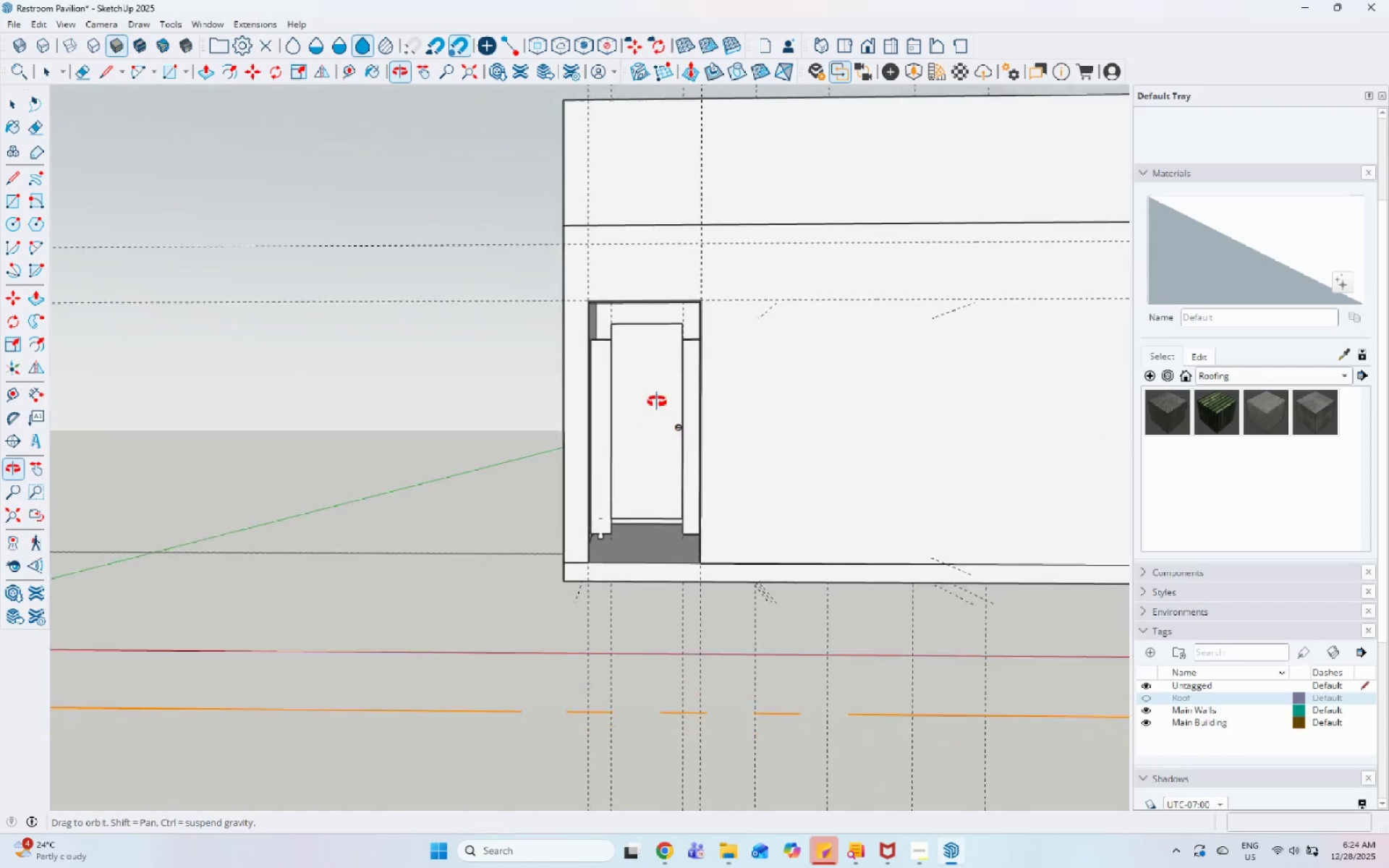 
left_click([656, 391])
 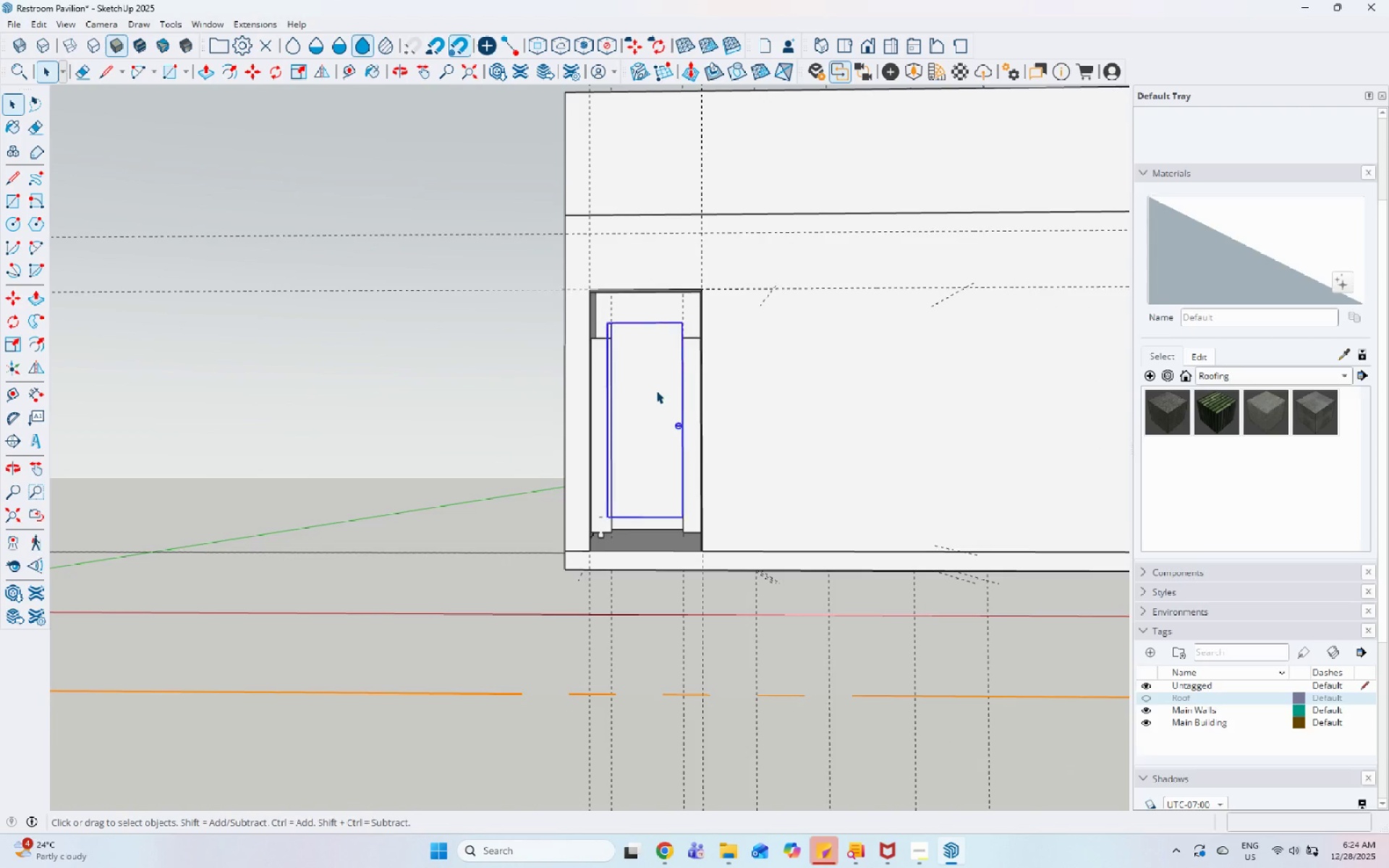 
scroll: coordinate [674, 682], scroll_direction: up, amount: 16.0
 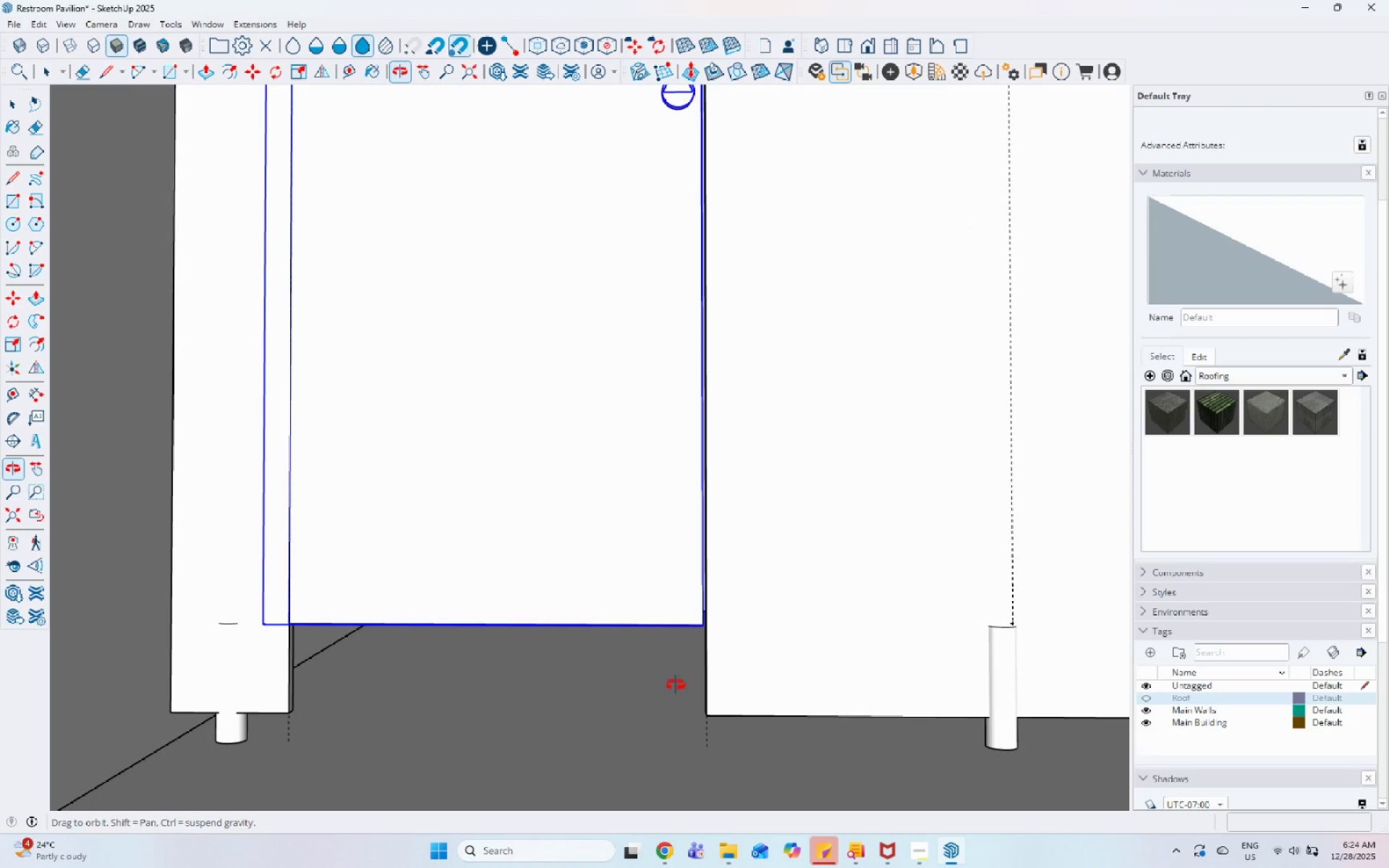 
scroll: coordinate [678, 683], scroll_direction: down, amount: 5.0
 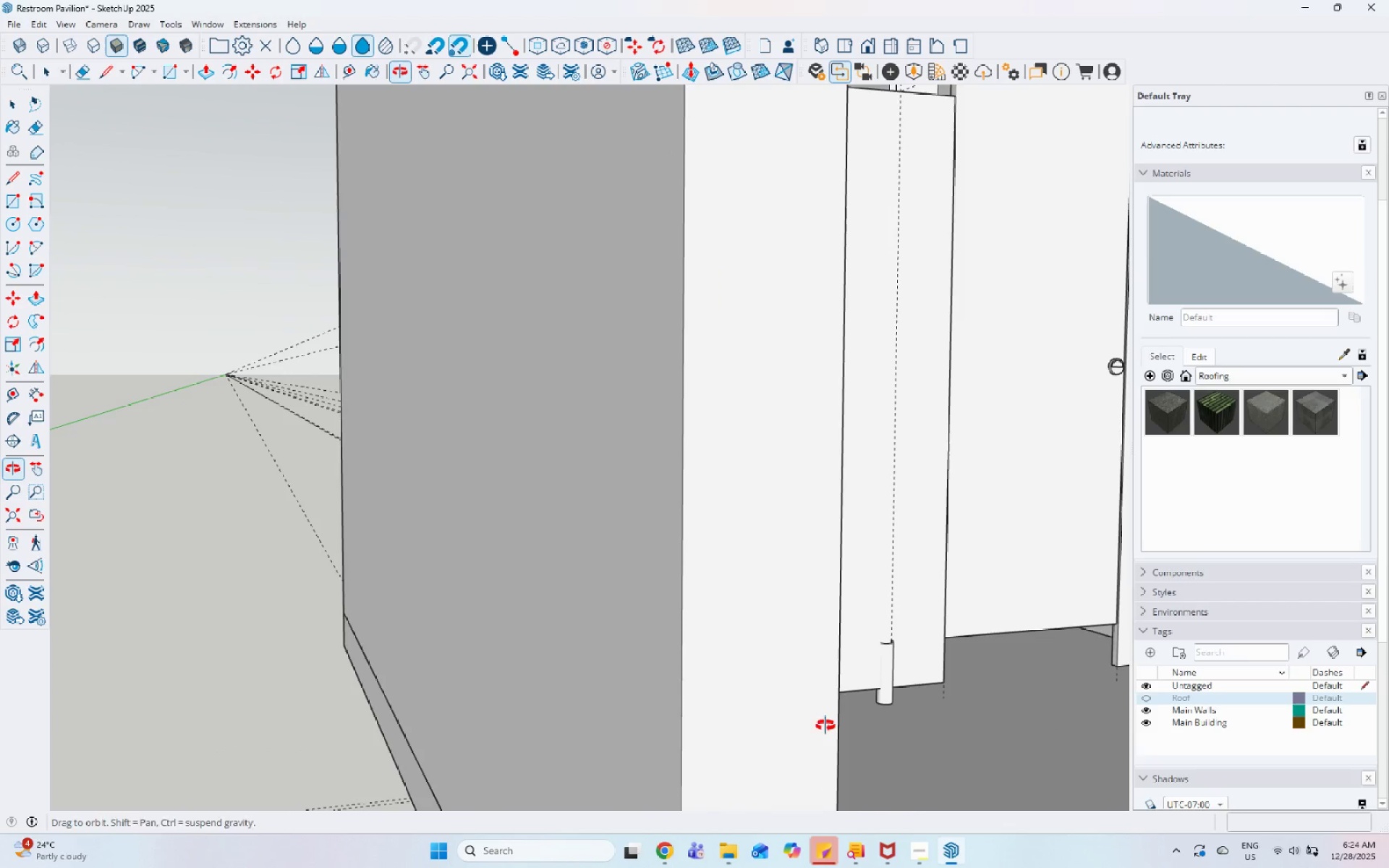 
hold_key(key=ControlLeft, duration=0.36)
left_click([1029, 611])
 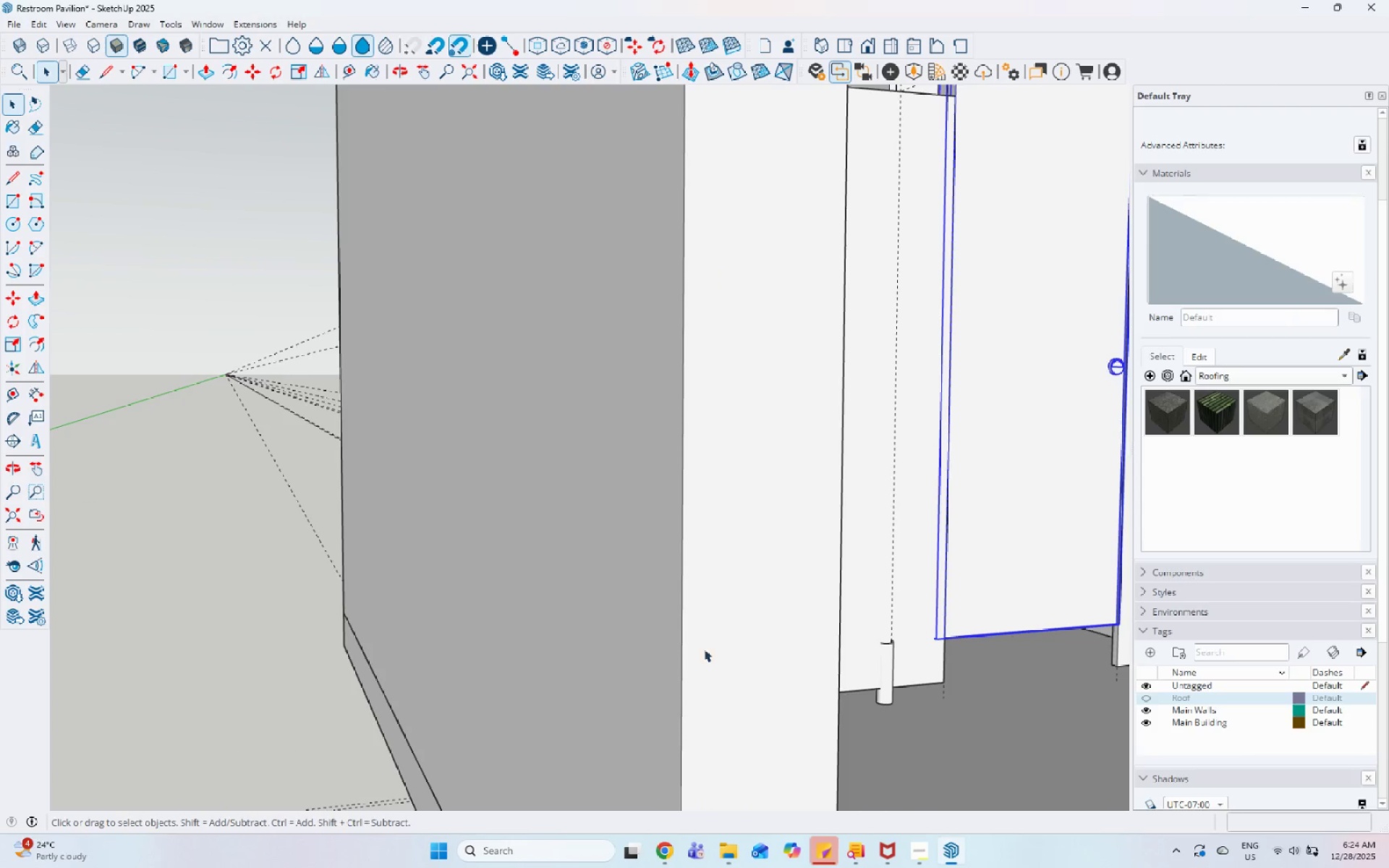 
scroll: coordinate [608, 650], scroll_direction: down, amount: 2.0
 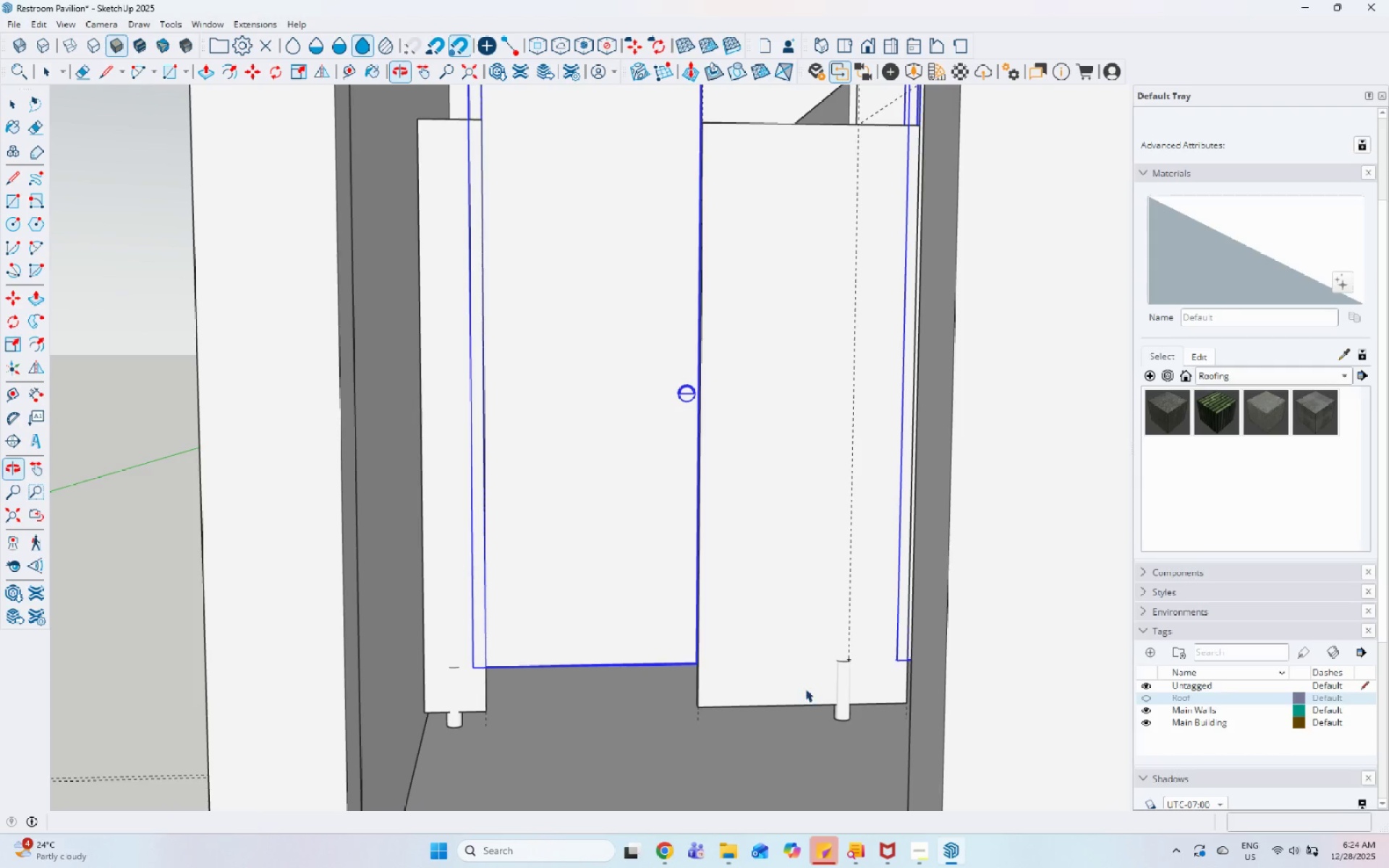 
key(Control+Z)
 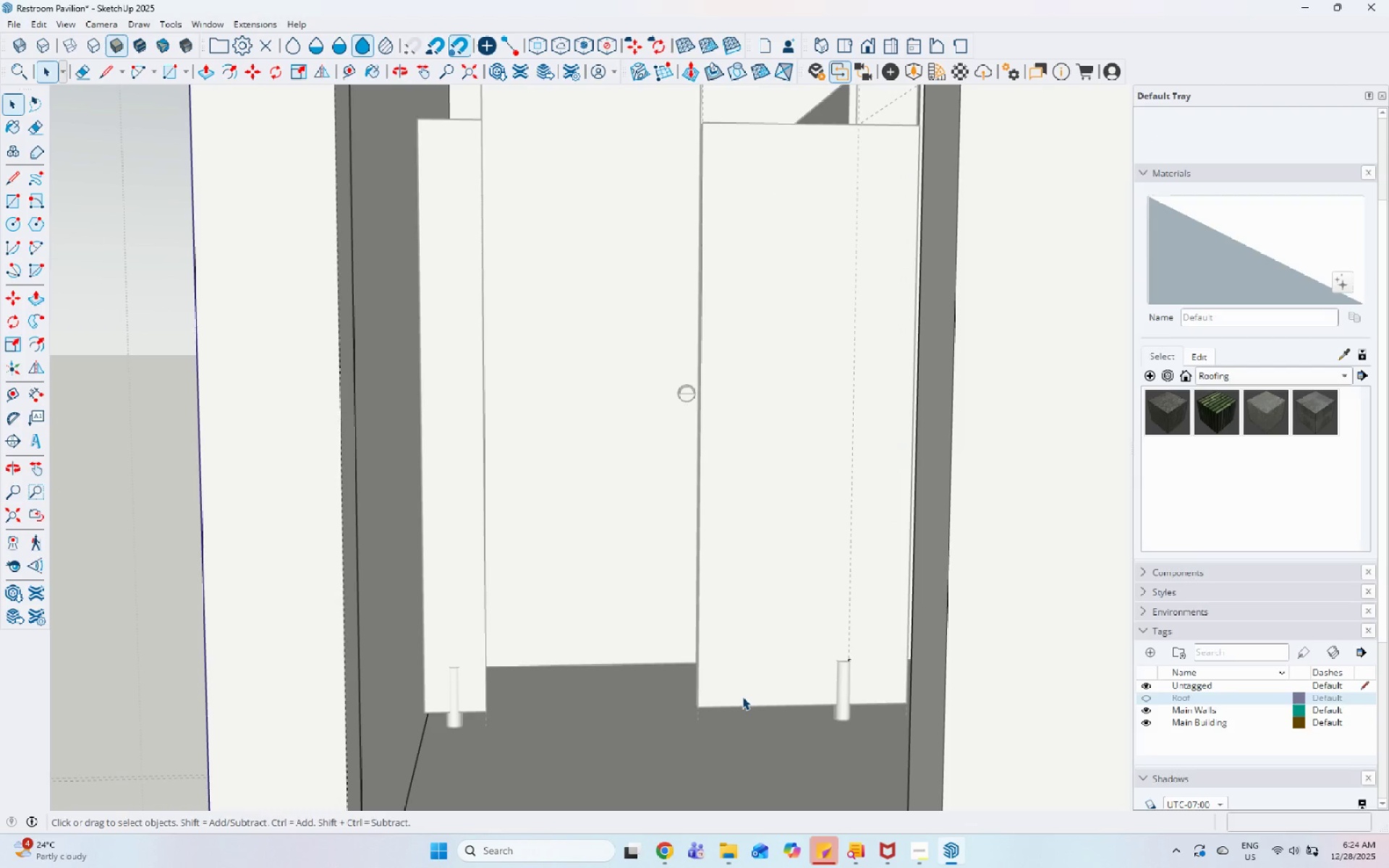 
key(Escape)
 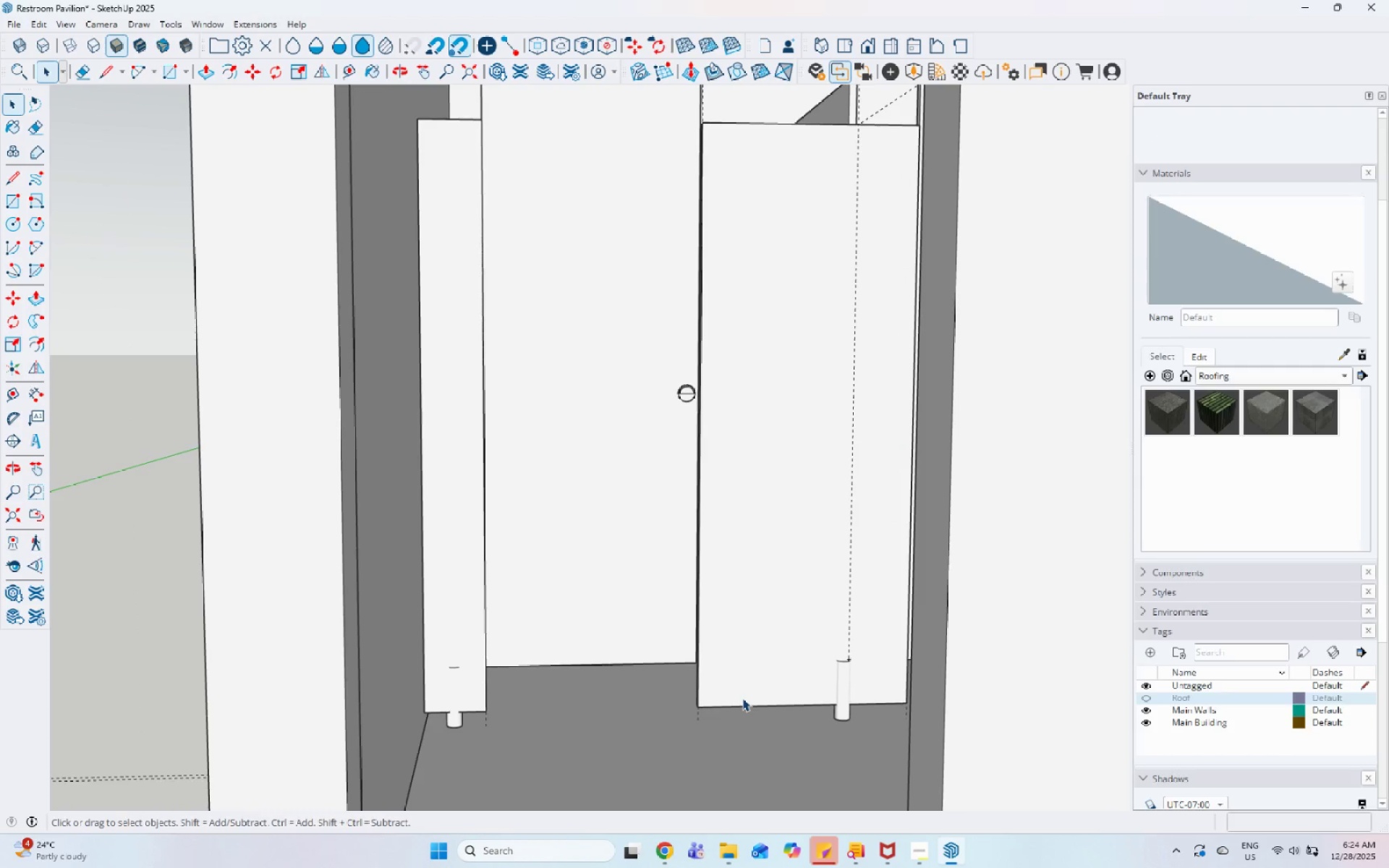 
key(Escape)
 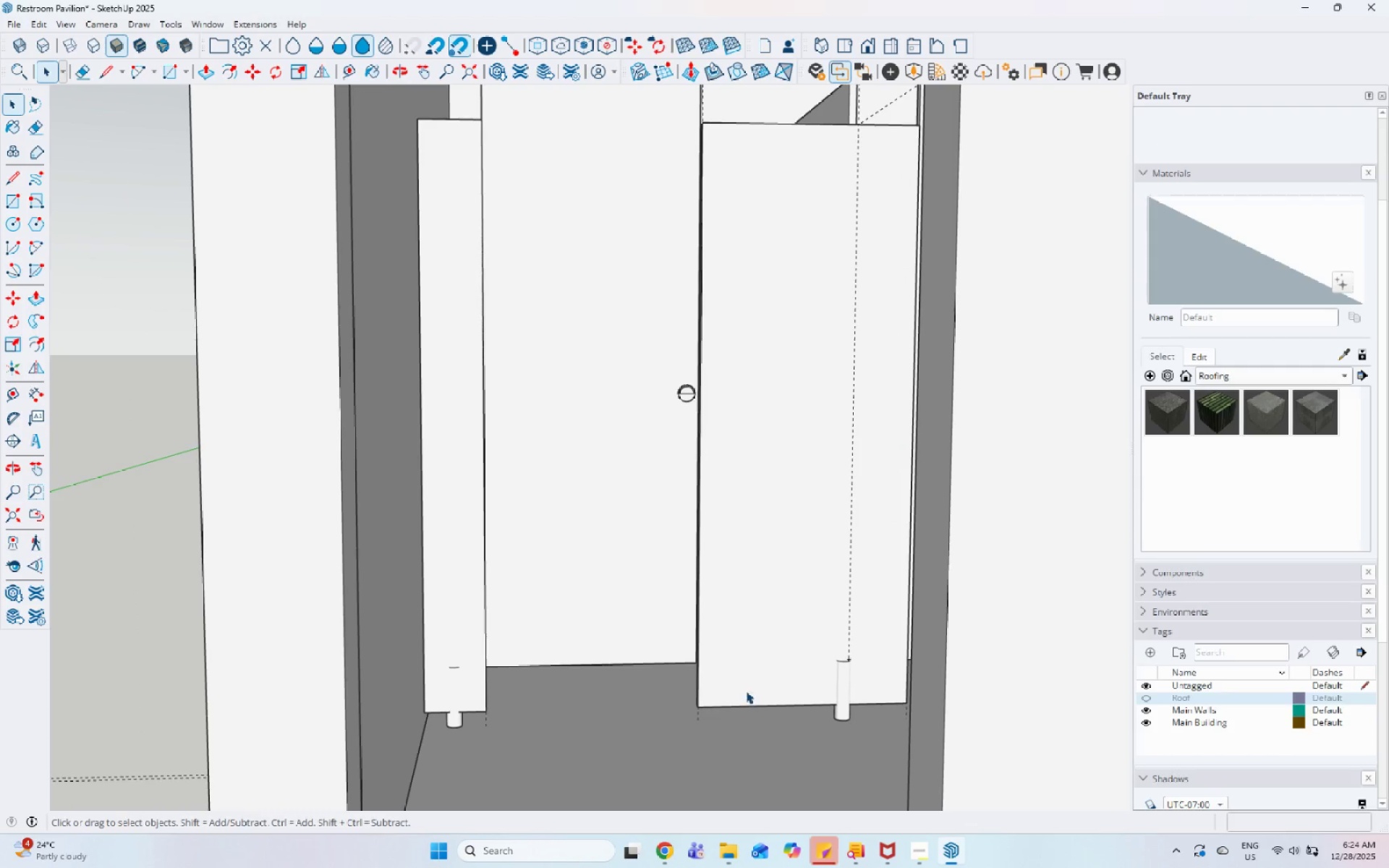 
left_click([746, 691])
 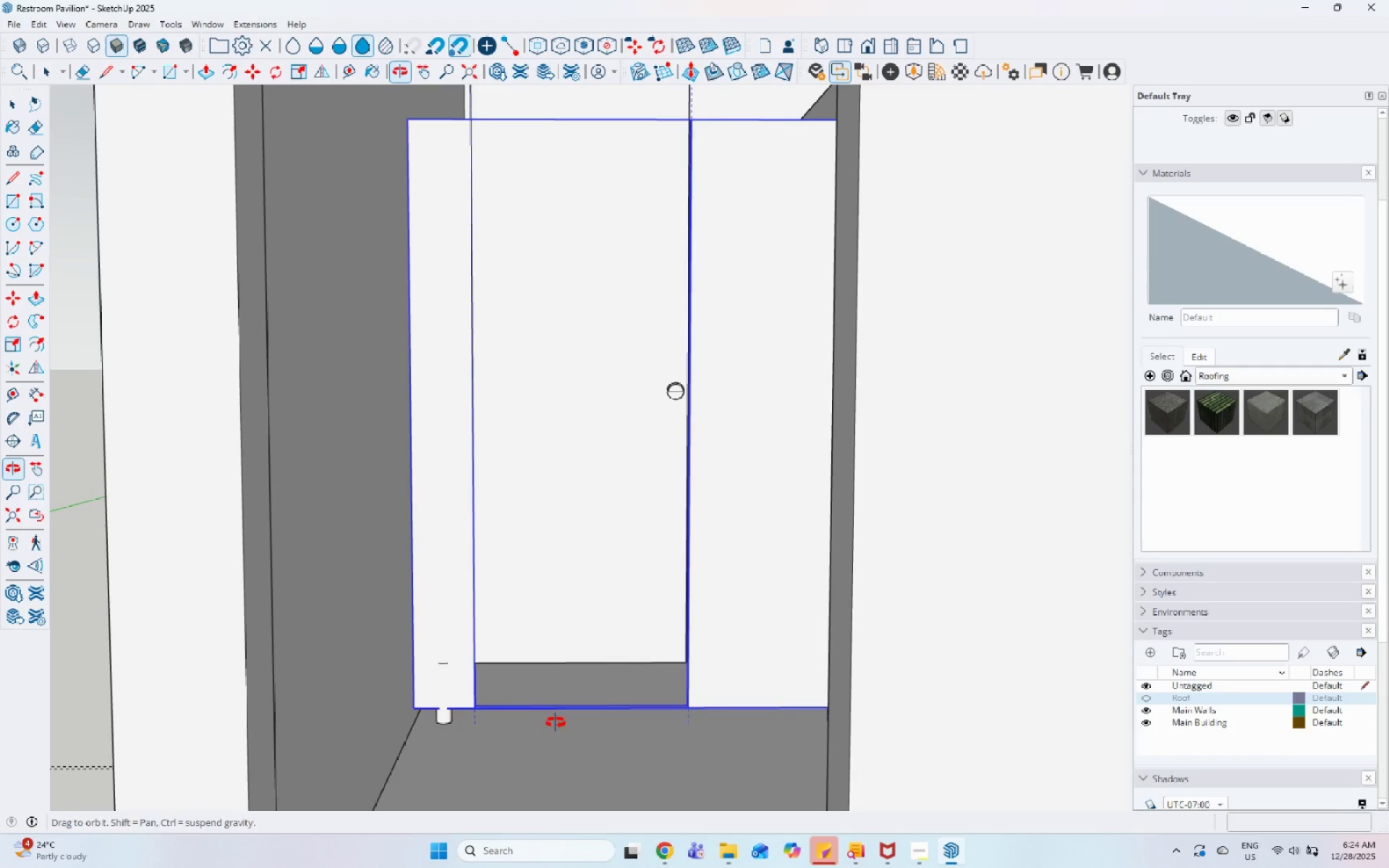 
scroll: coordinate [452, 723], scroll_direction: up, amount: 3.0
 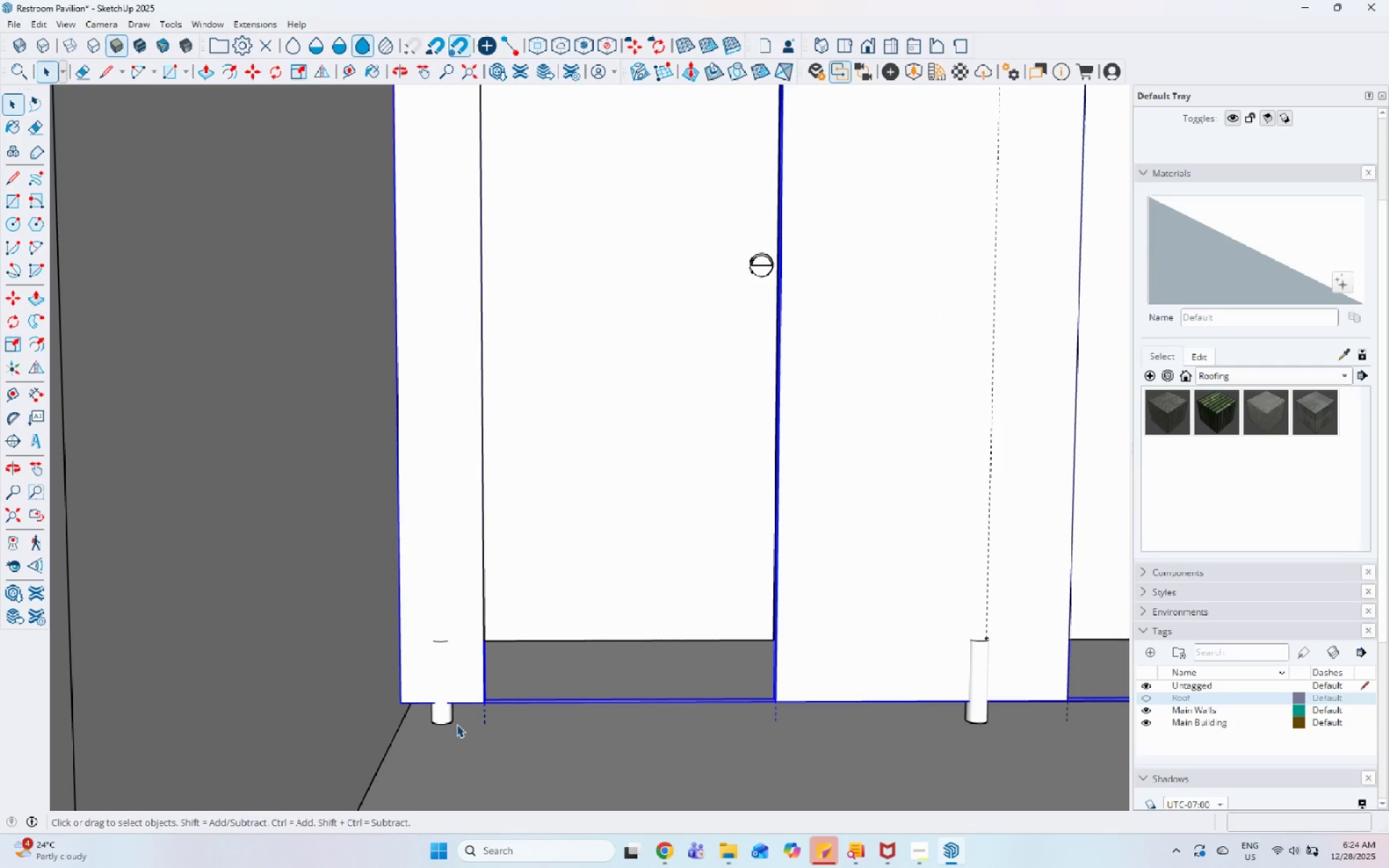 
key(M)
 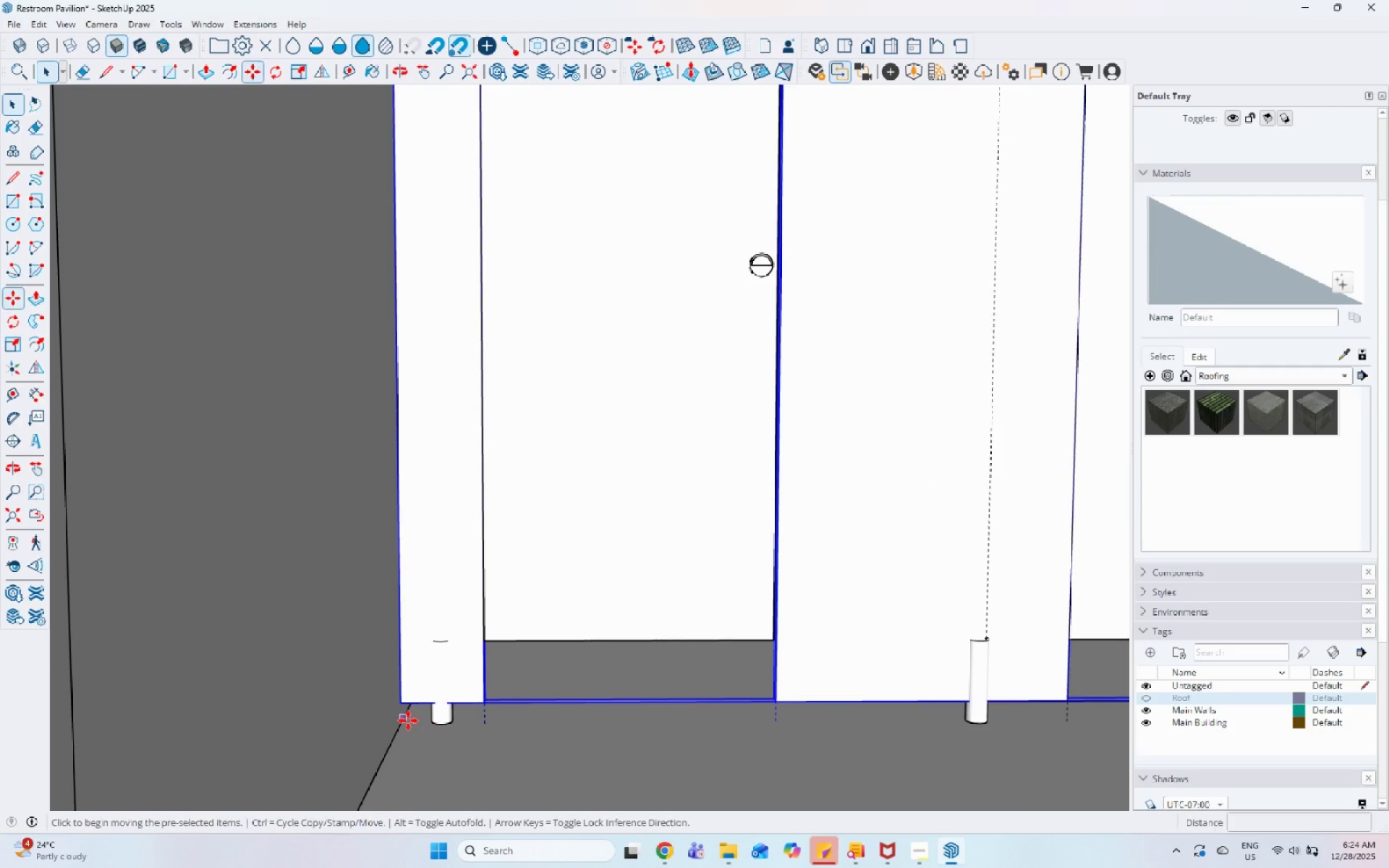 
scroll: coordinate [408, 720], scroll_direction: up, amount: 3.0
 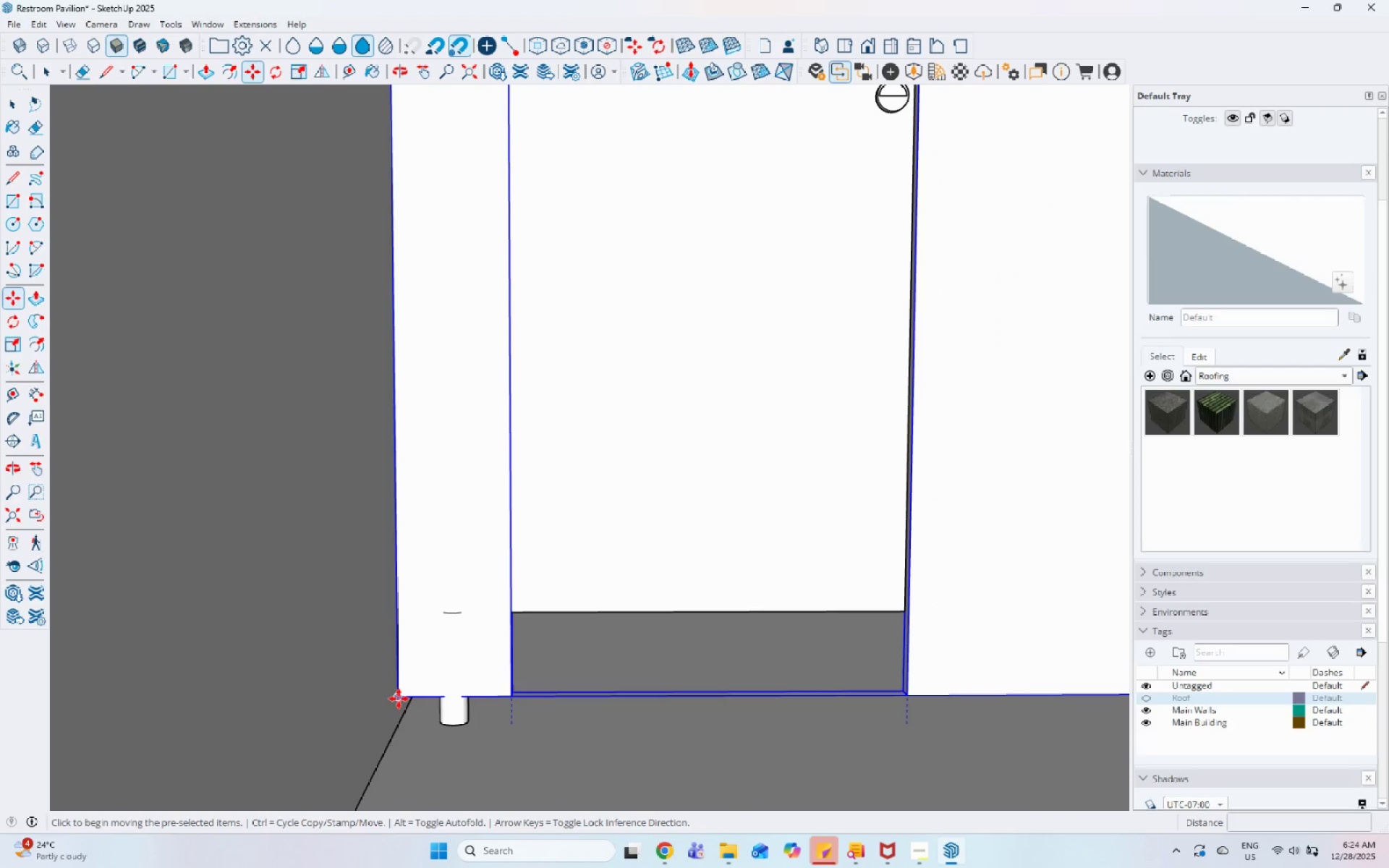 
left_click([399, 699])
 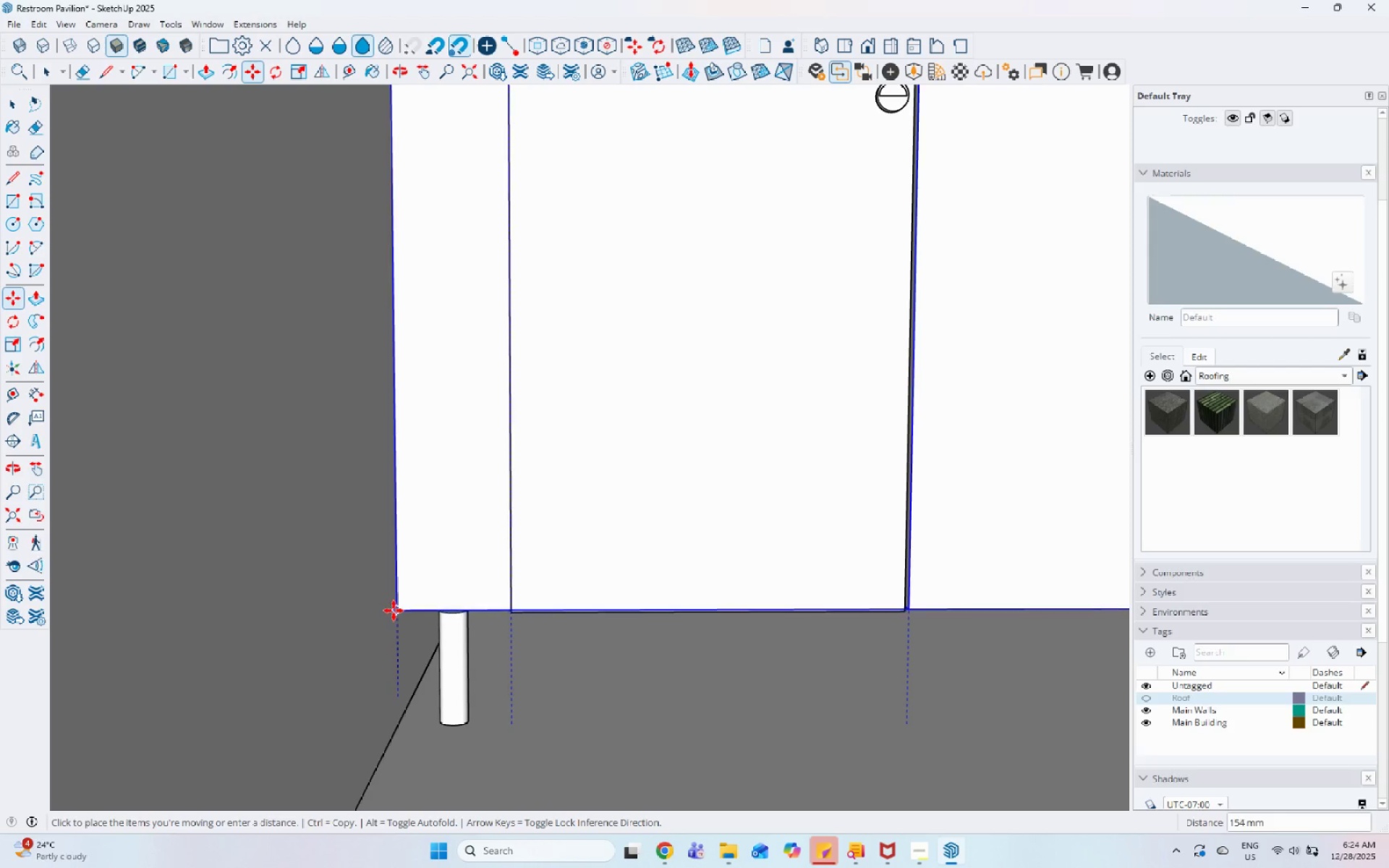 
key(Escape)
 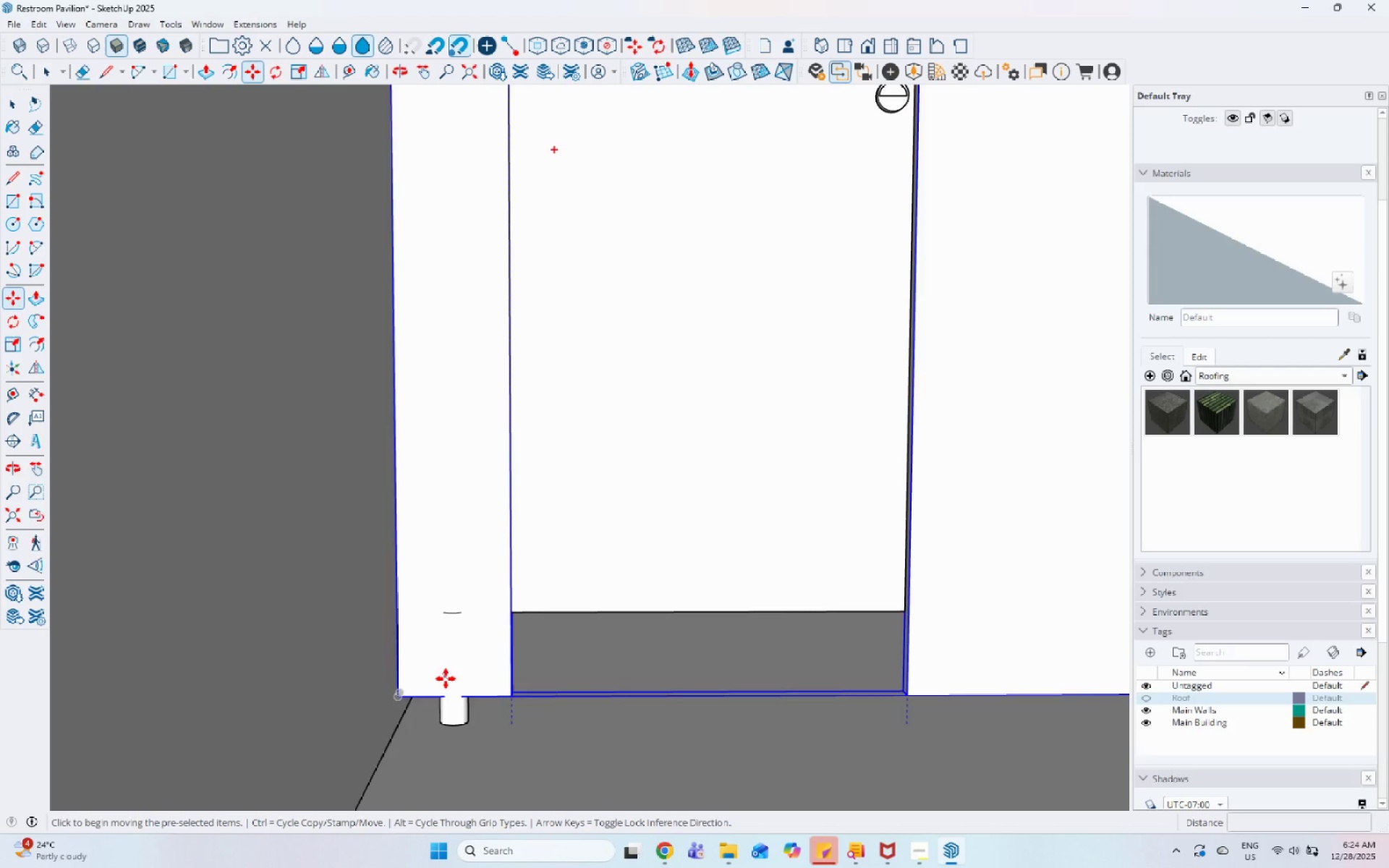 
scroll: coordinate [529, 683], scroll_direction: up, amount: 7.0
 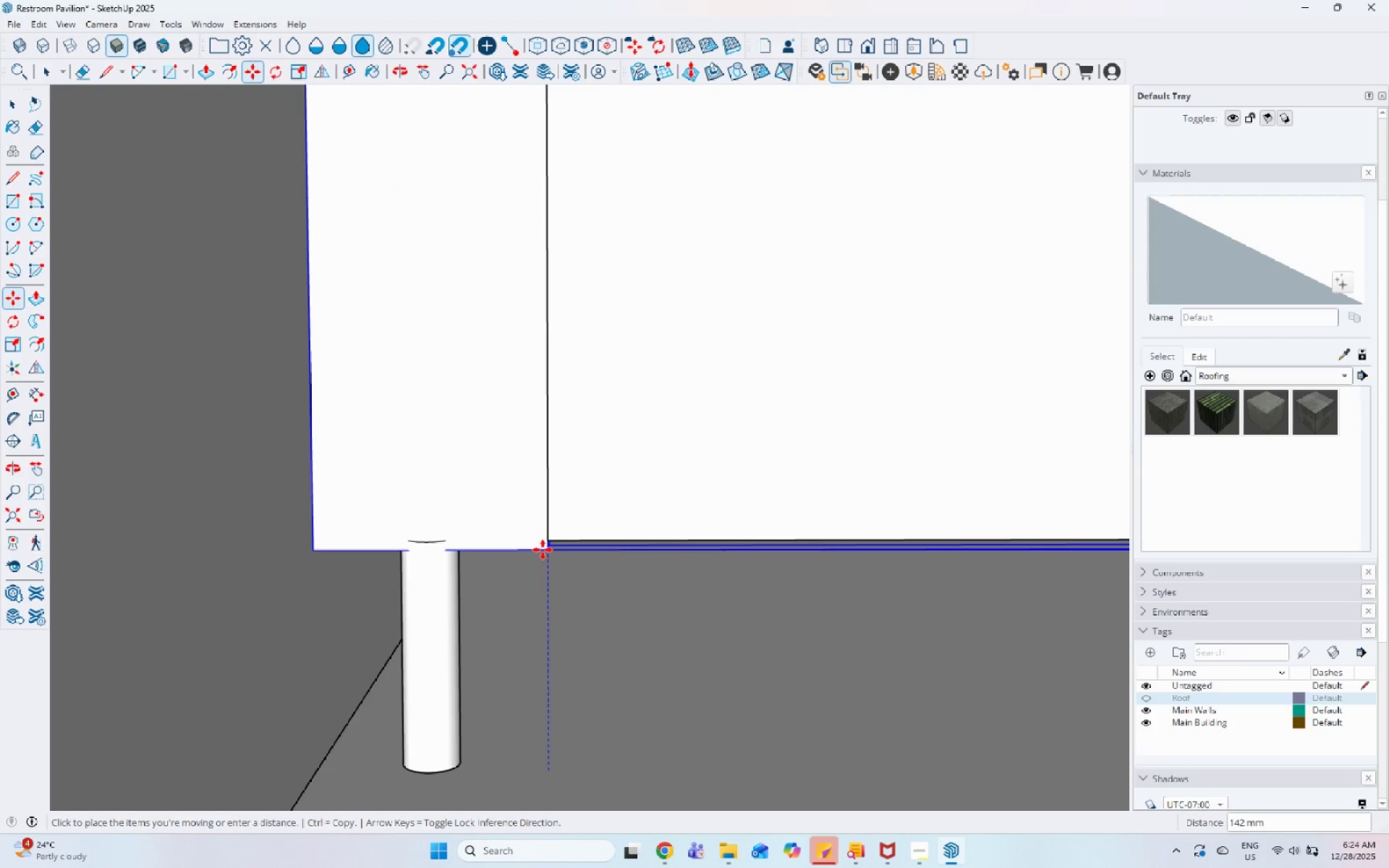 
left_click_drag(start_coordinate=[549, 541], to_coordinate=[544, 542])
 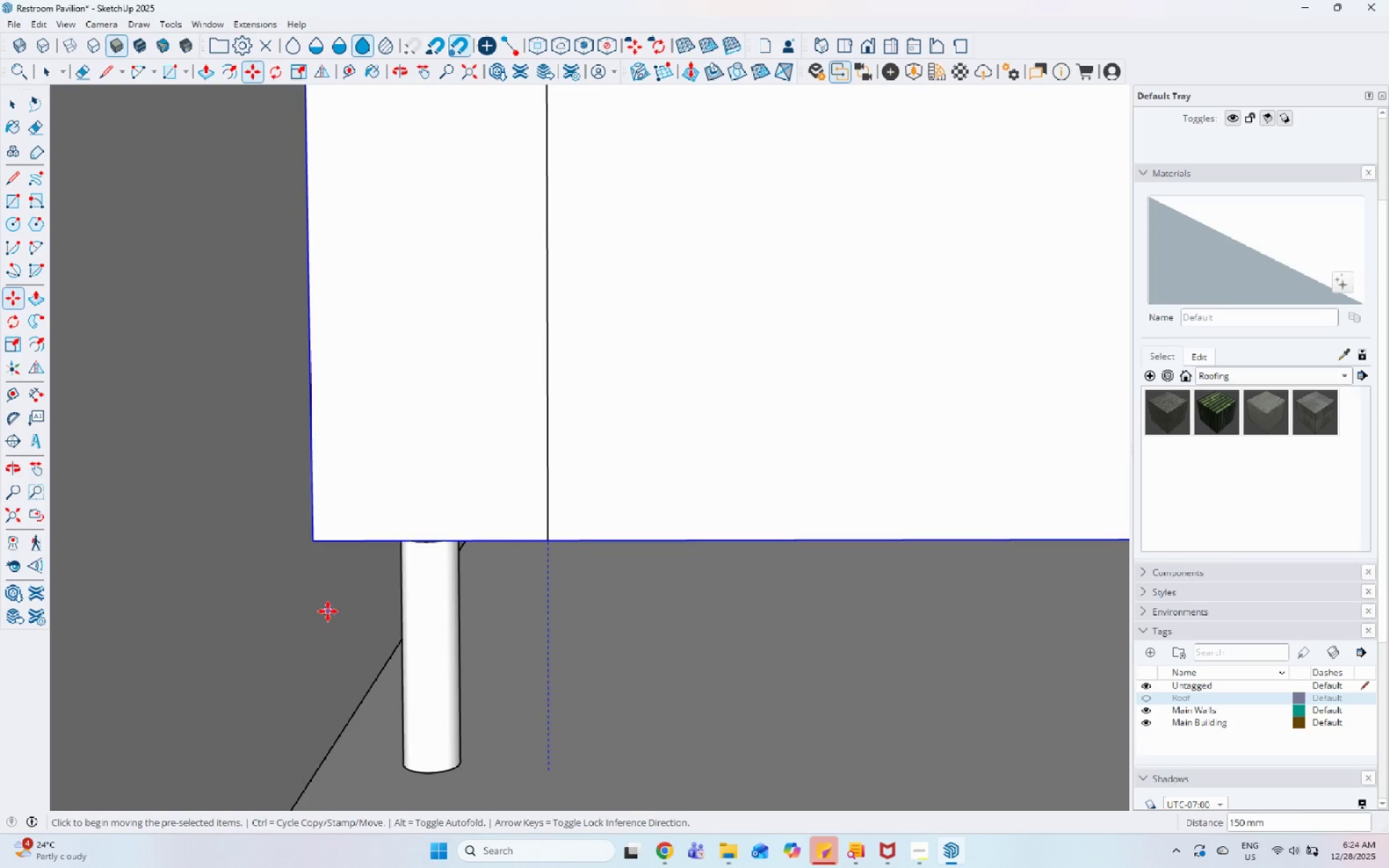 
scroll: coordinate [317, 626], scroll_direction: down, amount: 29.0
 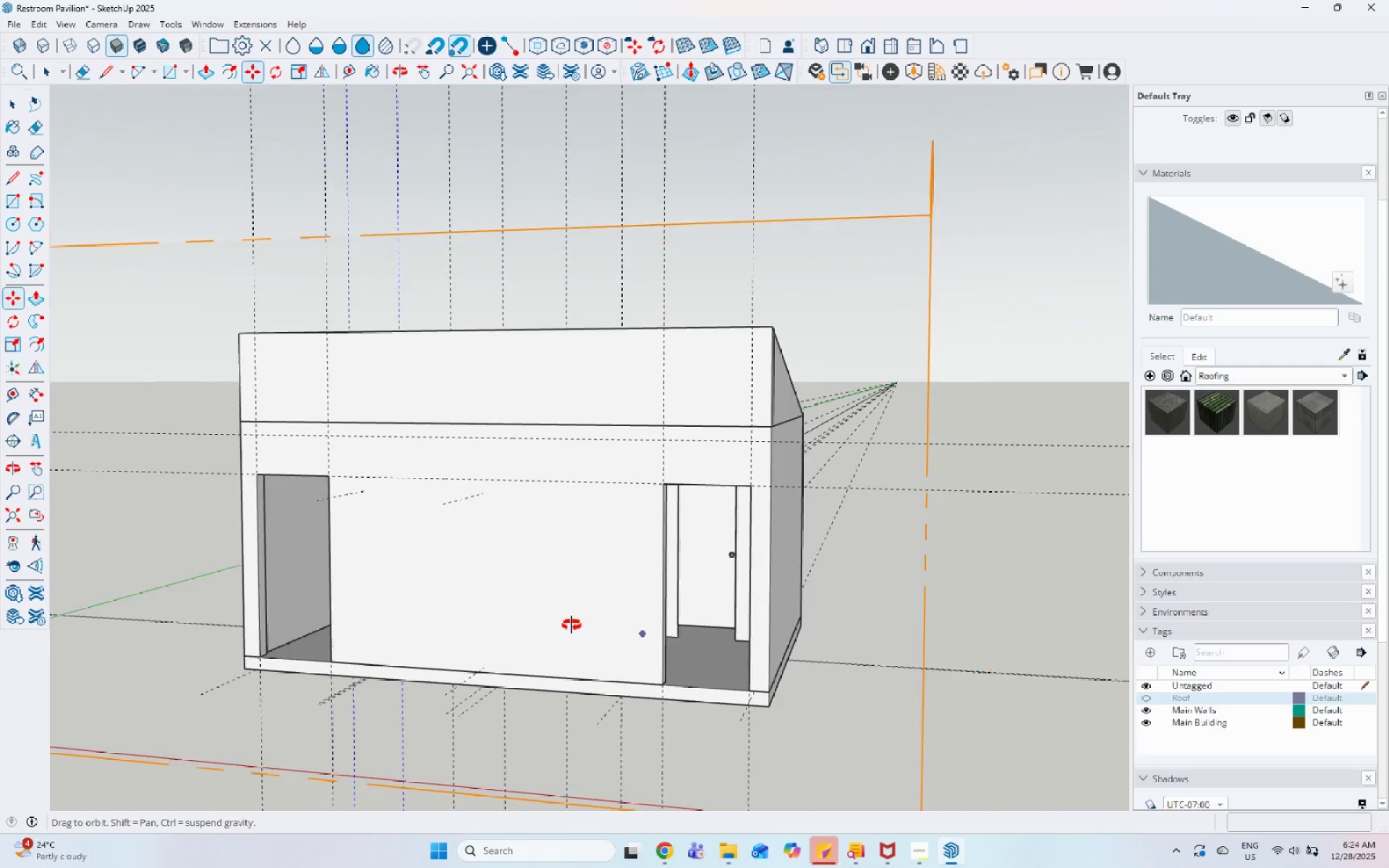 
key(Space)
 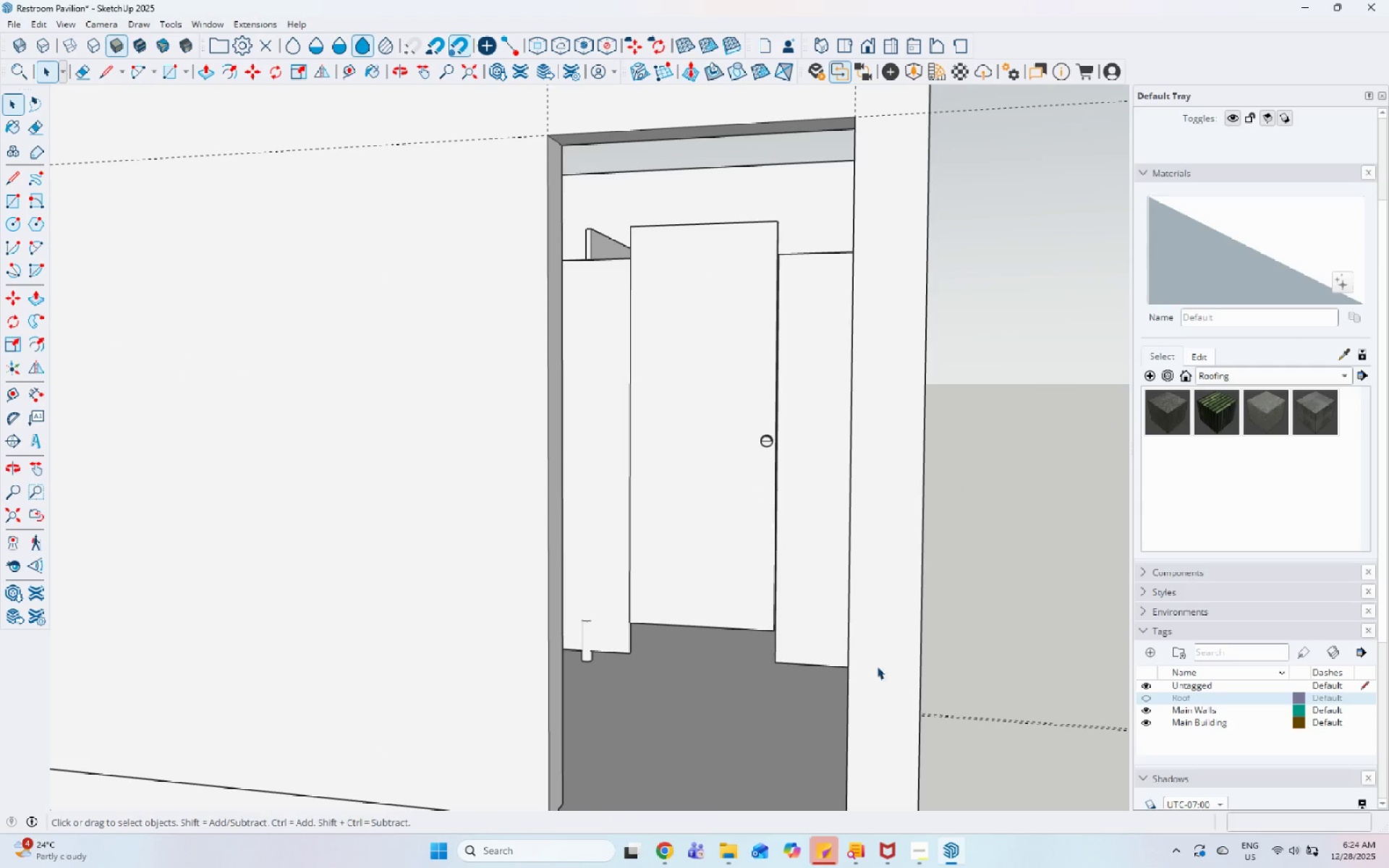 
scroll: coordinate [713, 627], scroll_direction: up, amount: 9.0
 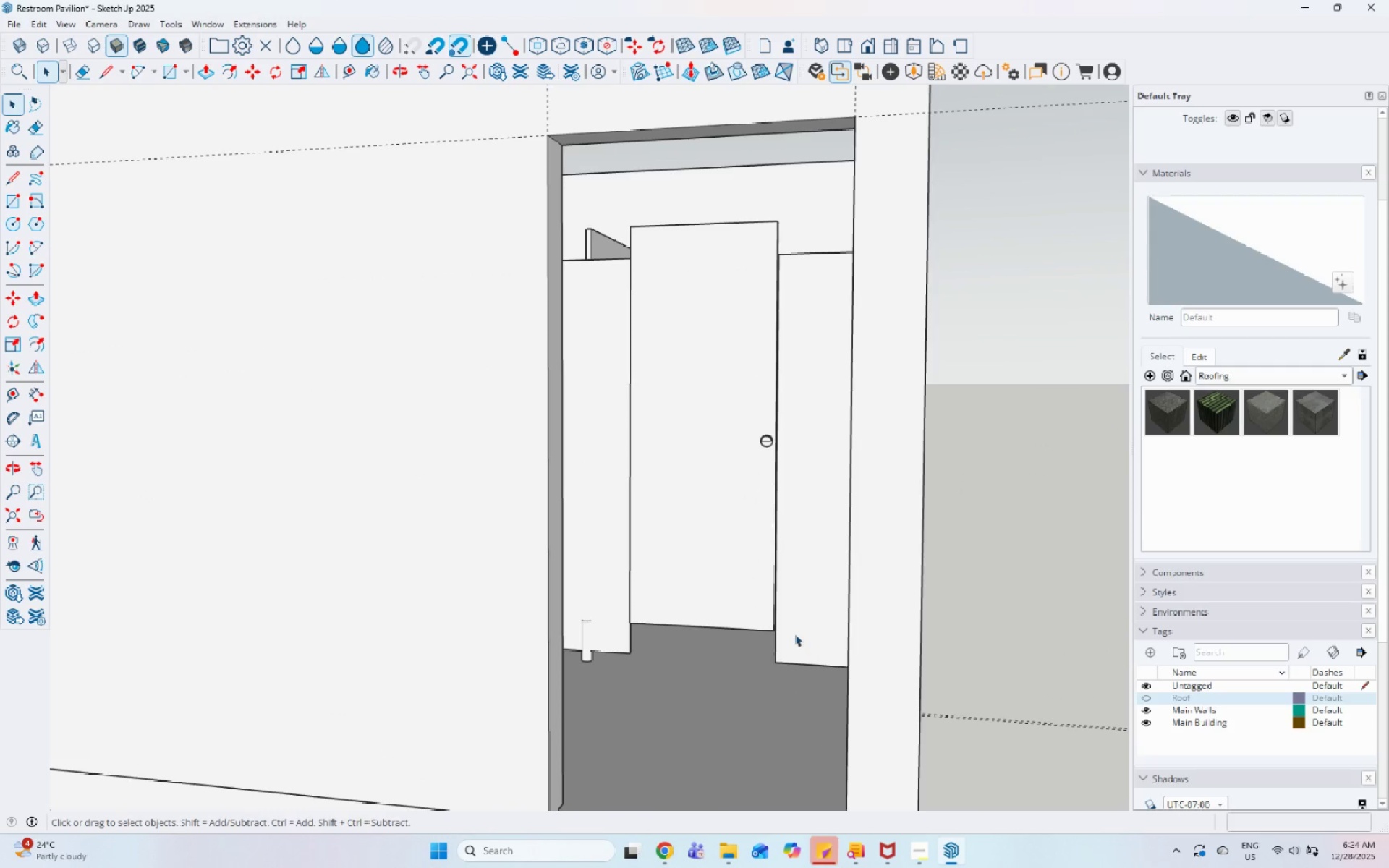 
left_click([790, 631])
 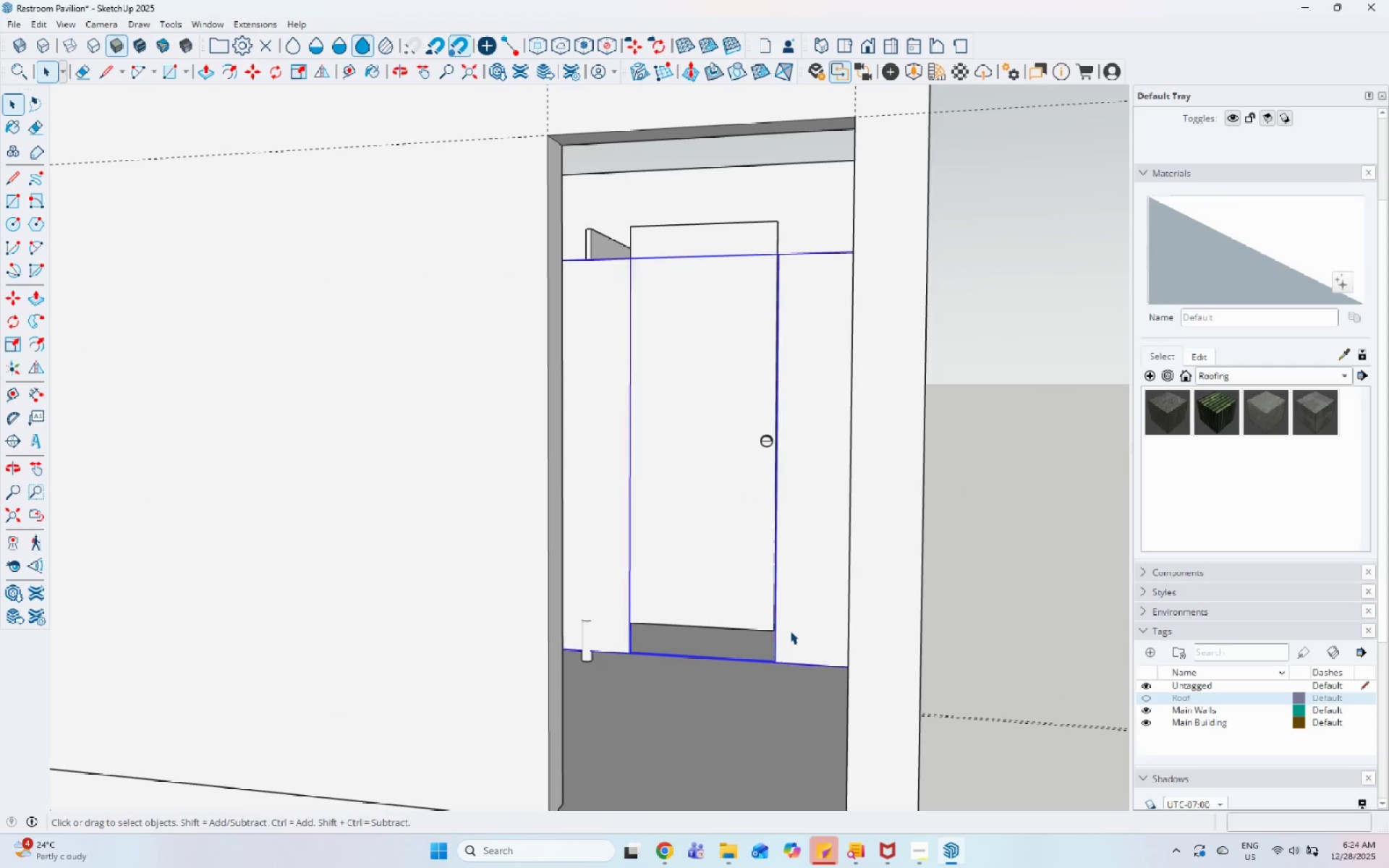 
key(M)
 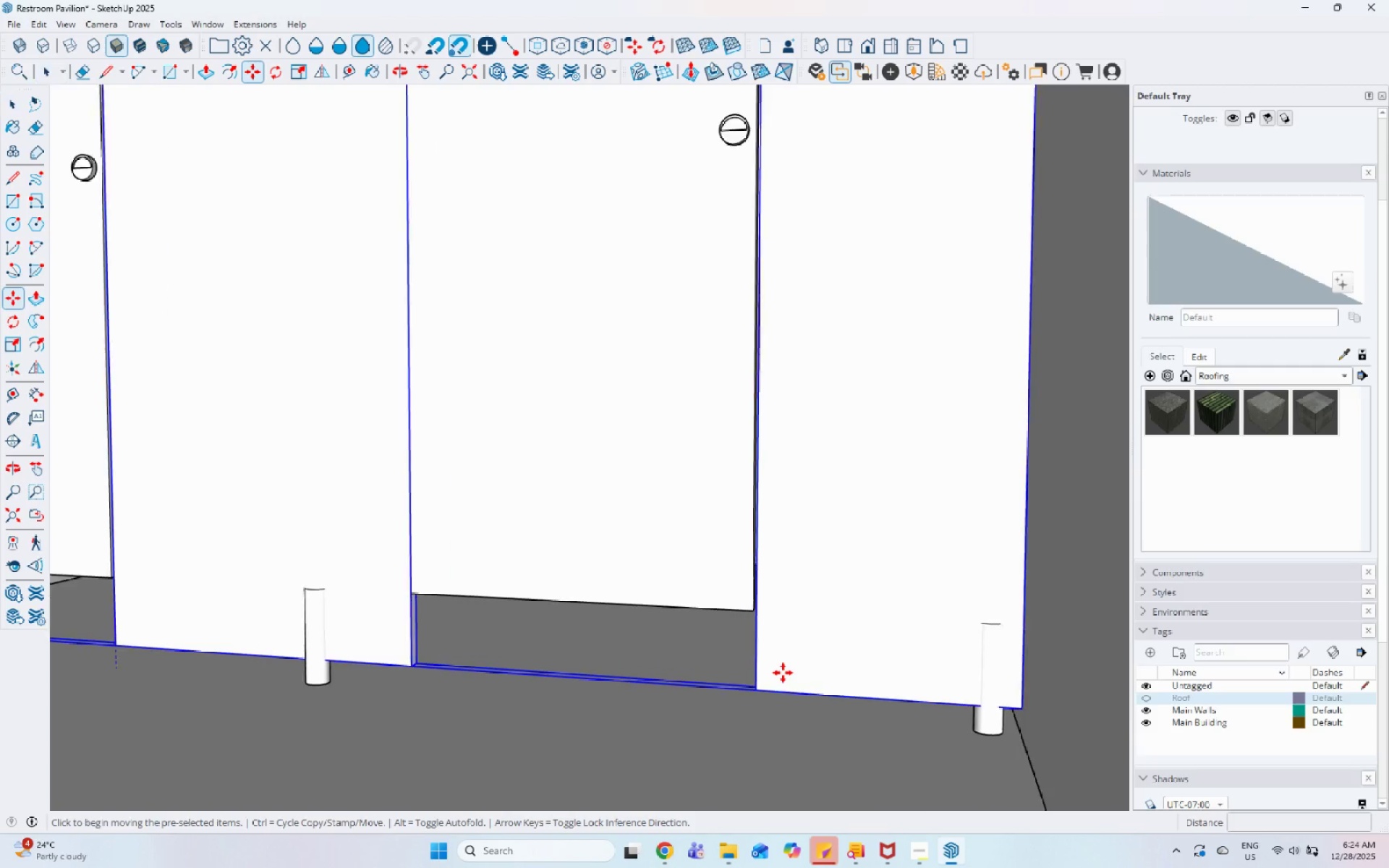 
scroll: coordinate [302, 678], scroll_direction: up, amount: 15.0
 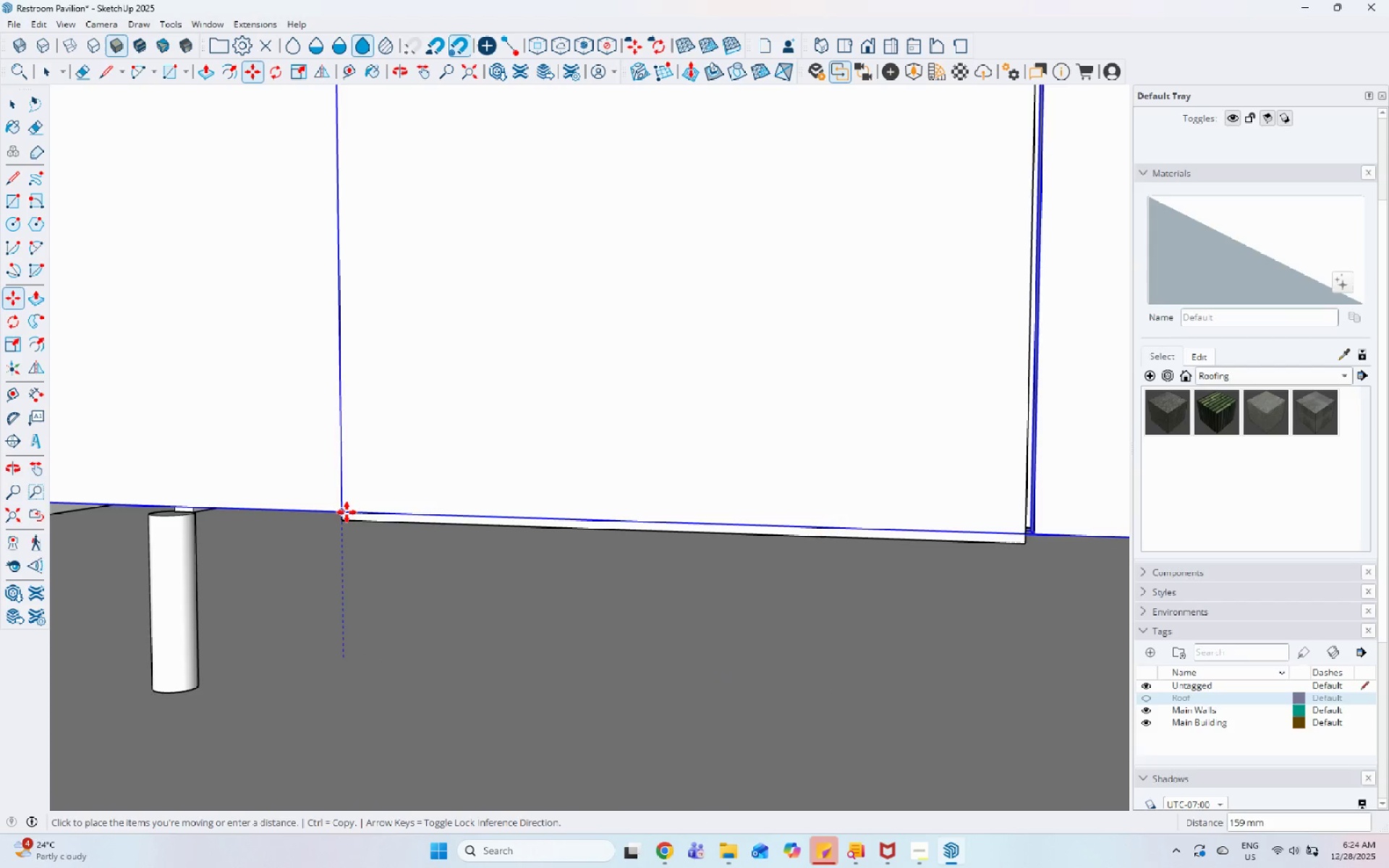 
left_click([345, 517])
 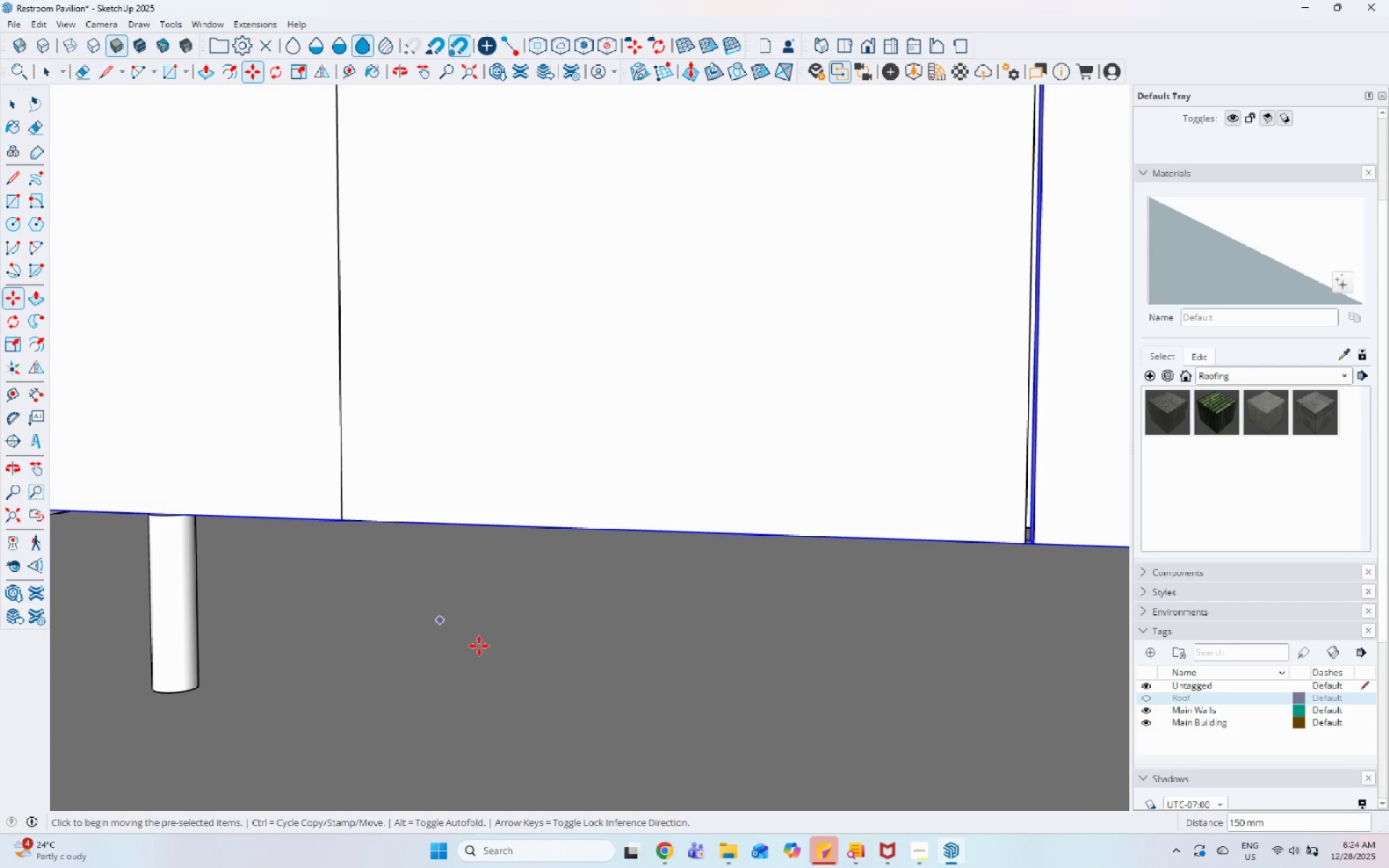 
scroll: coordinate [587, 577], scroll_direction: down, amount: 17.0
 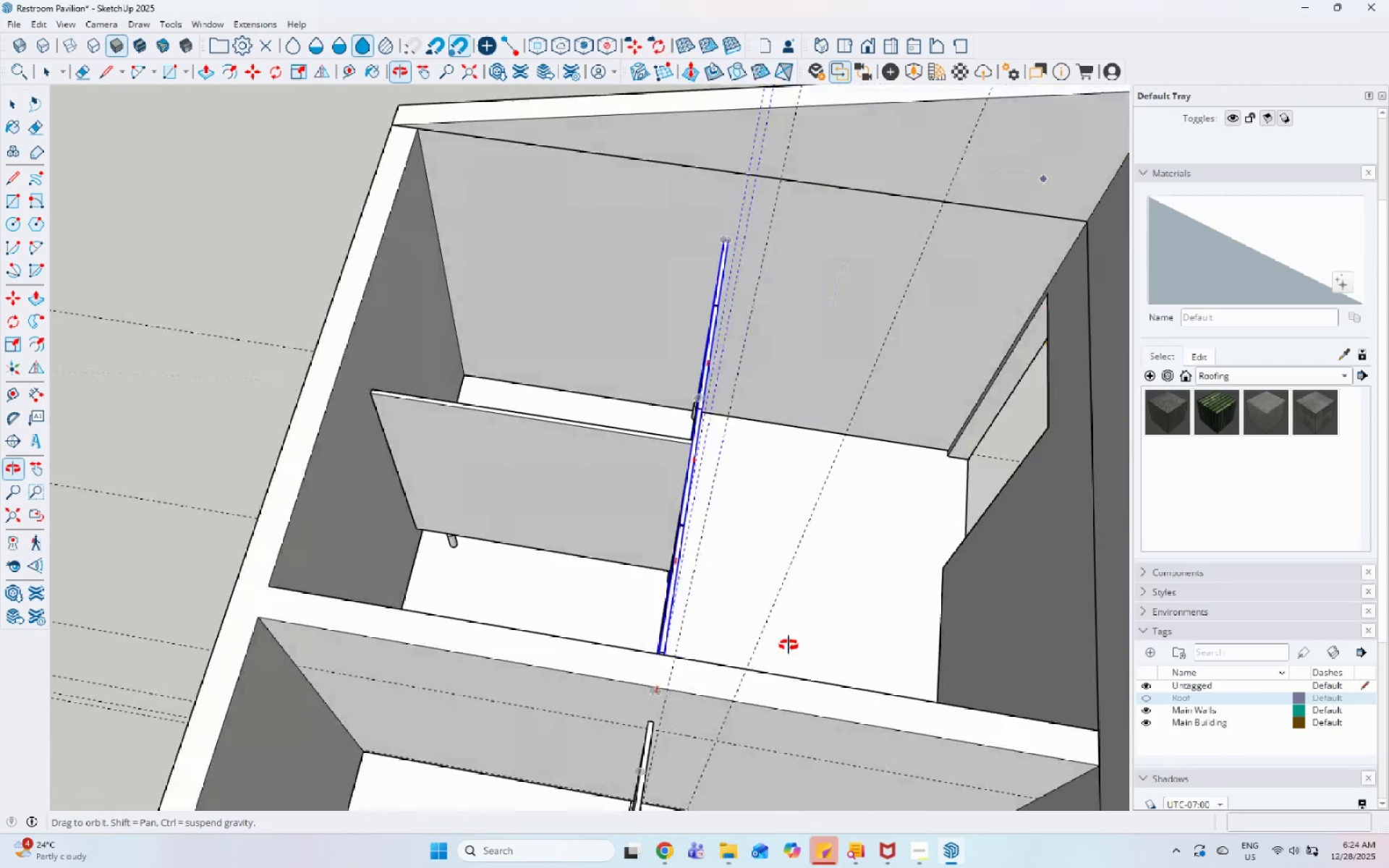 
key(Space)
 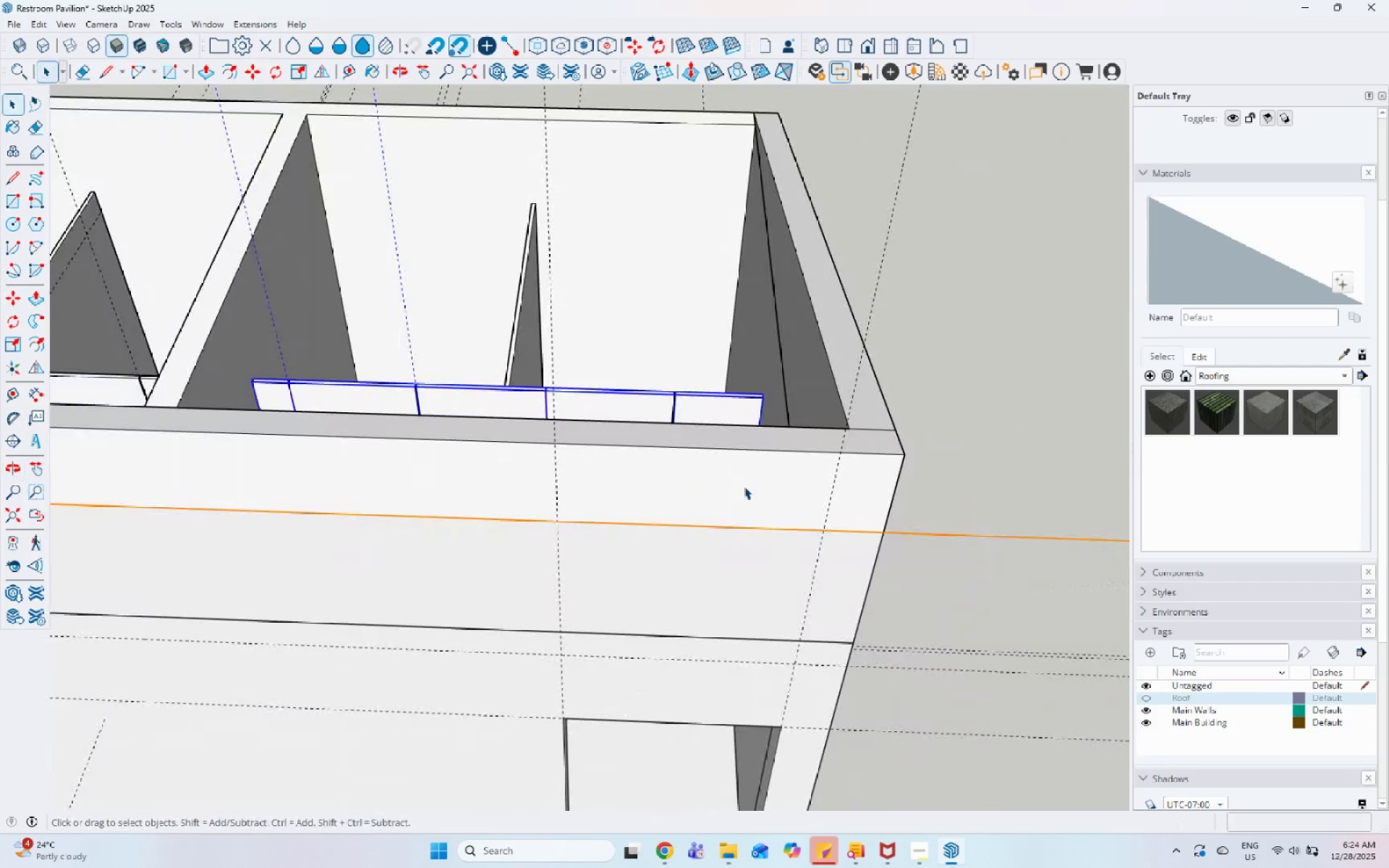 
key(Escape)
 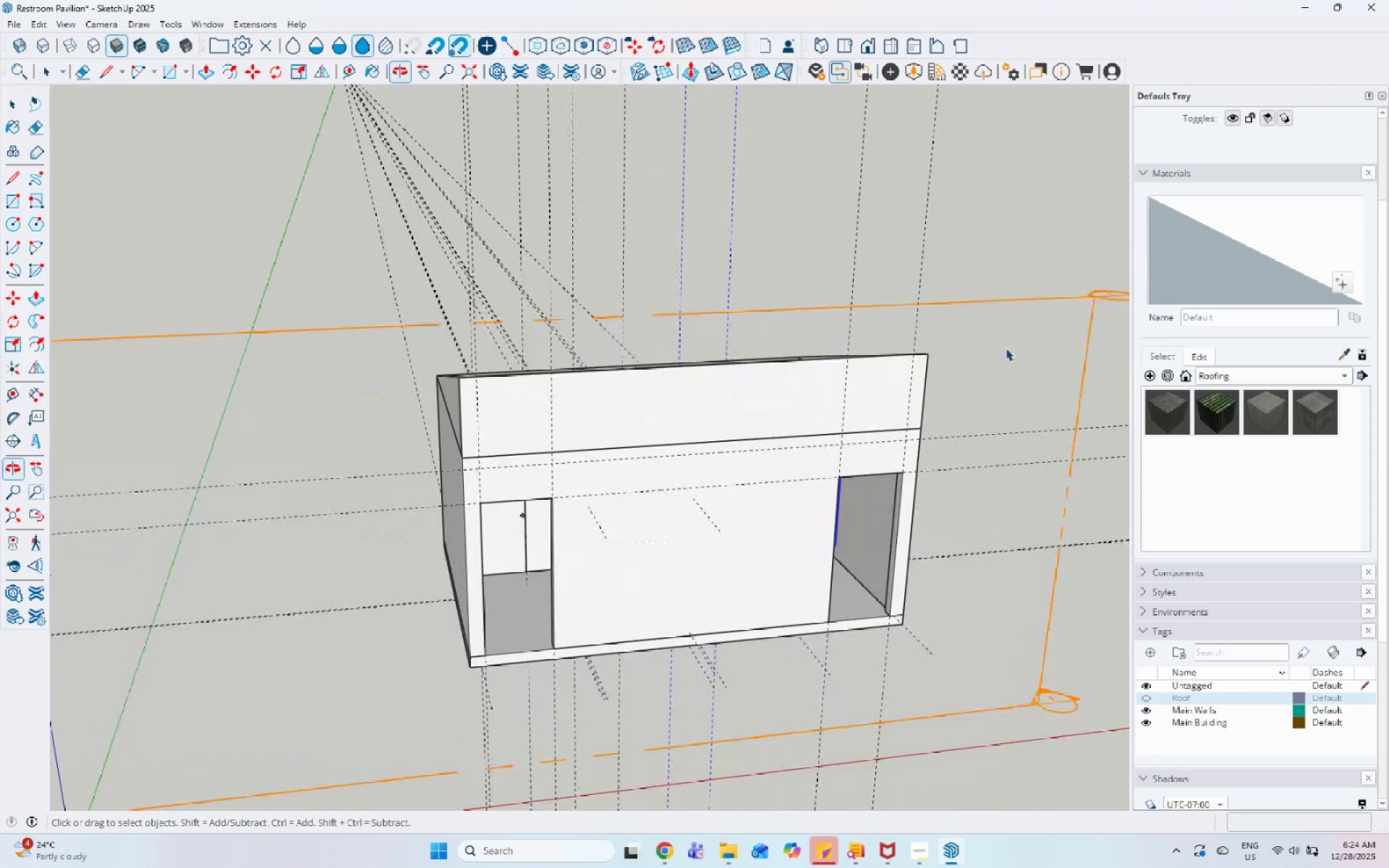 
scroll: coordinate [936, 535], scroll_direction: down, amount: 14.0
 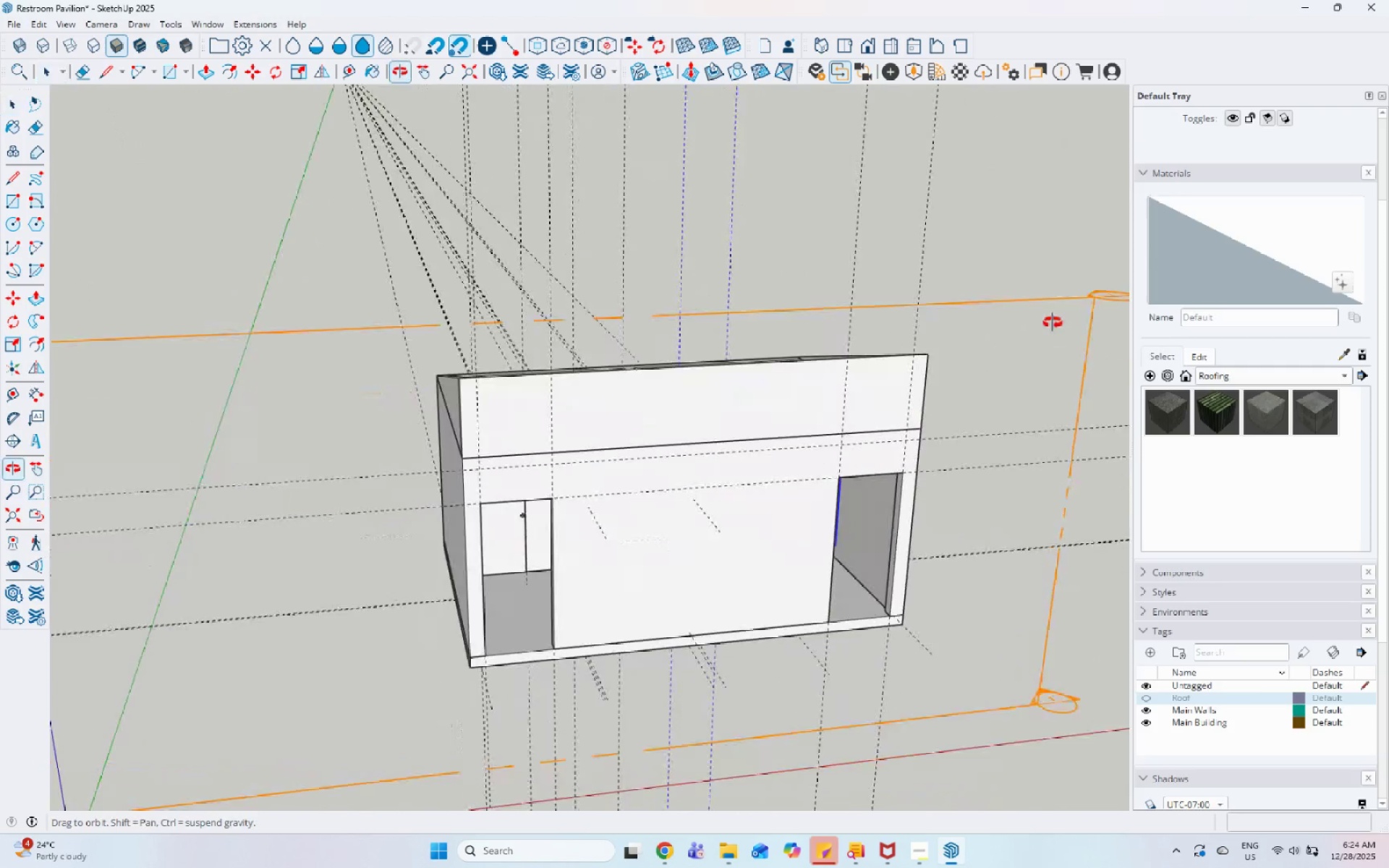 
scroll: coordinate [643, 603], scroll_direction: up, amount: 6.0
 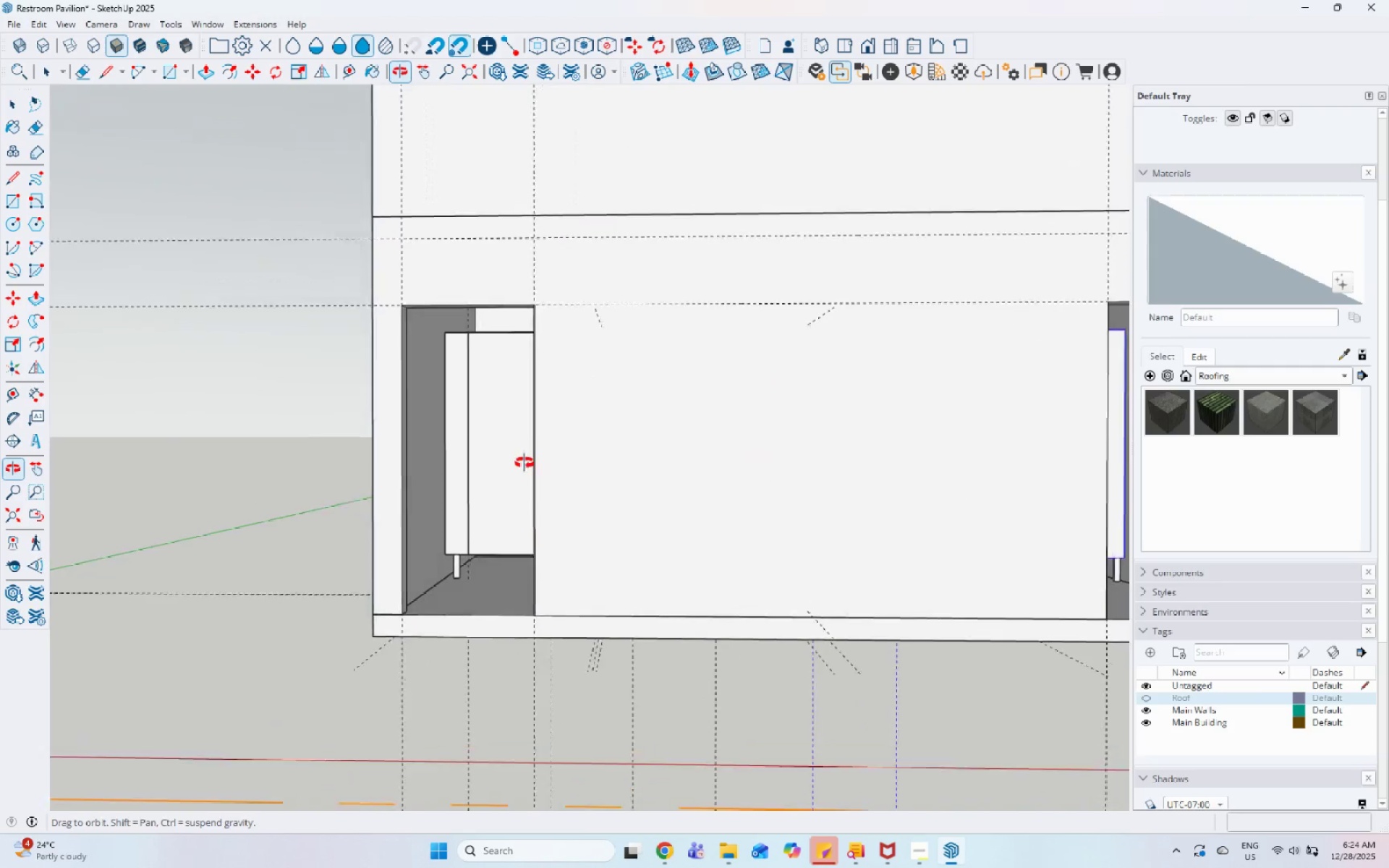 
scroll: coordinate [498, 428], scroll_direction: down, amount: 1.0
 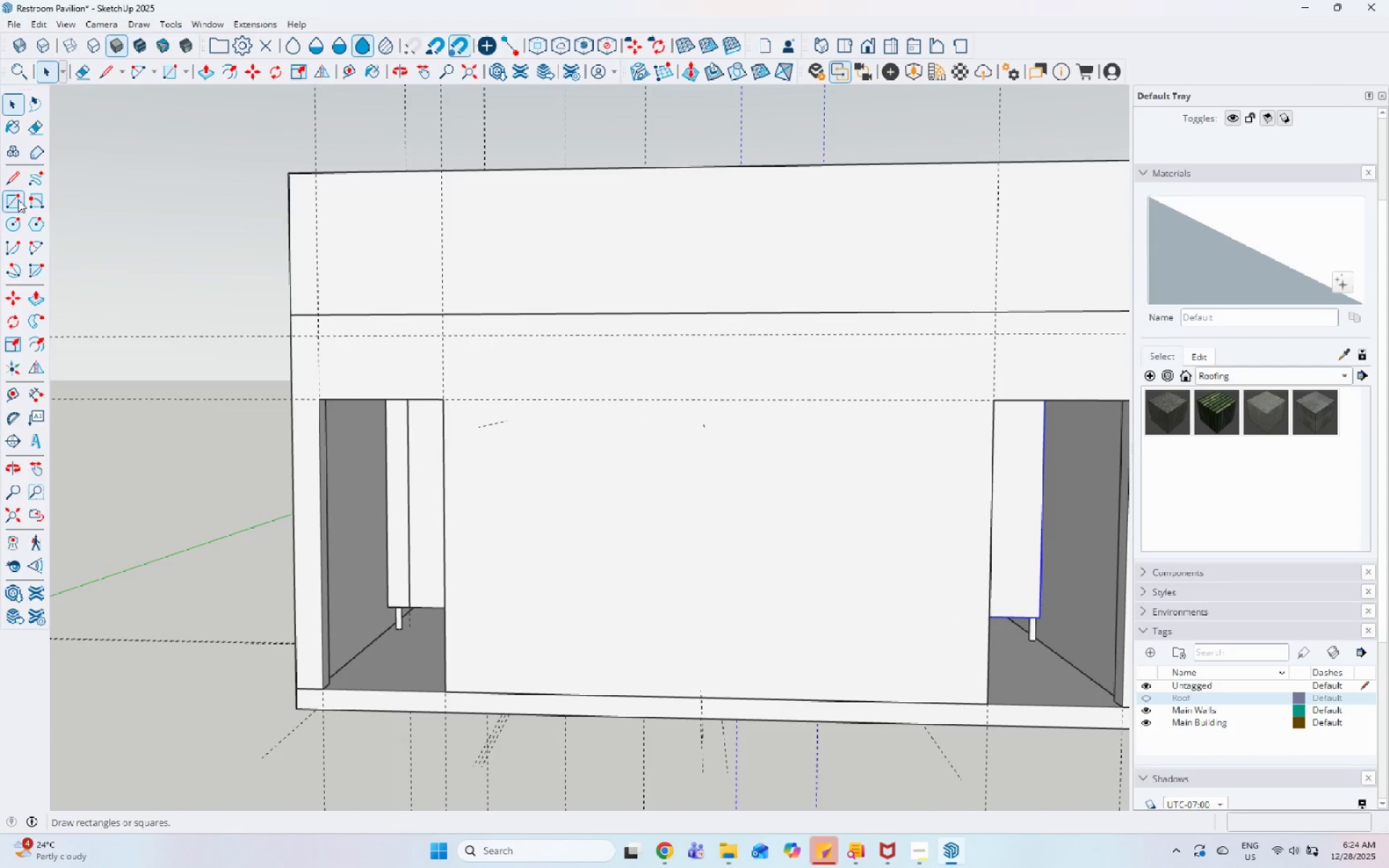 
left_click_drag(start_coordinate=[331, 407], to_coordinate=[339, 408])
 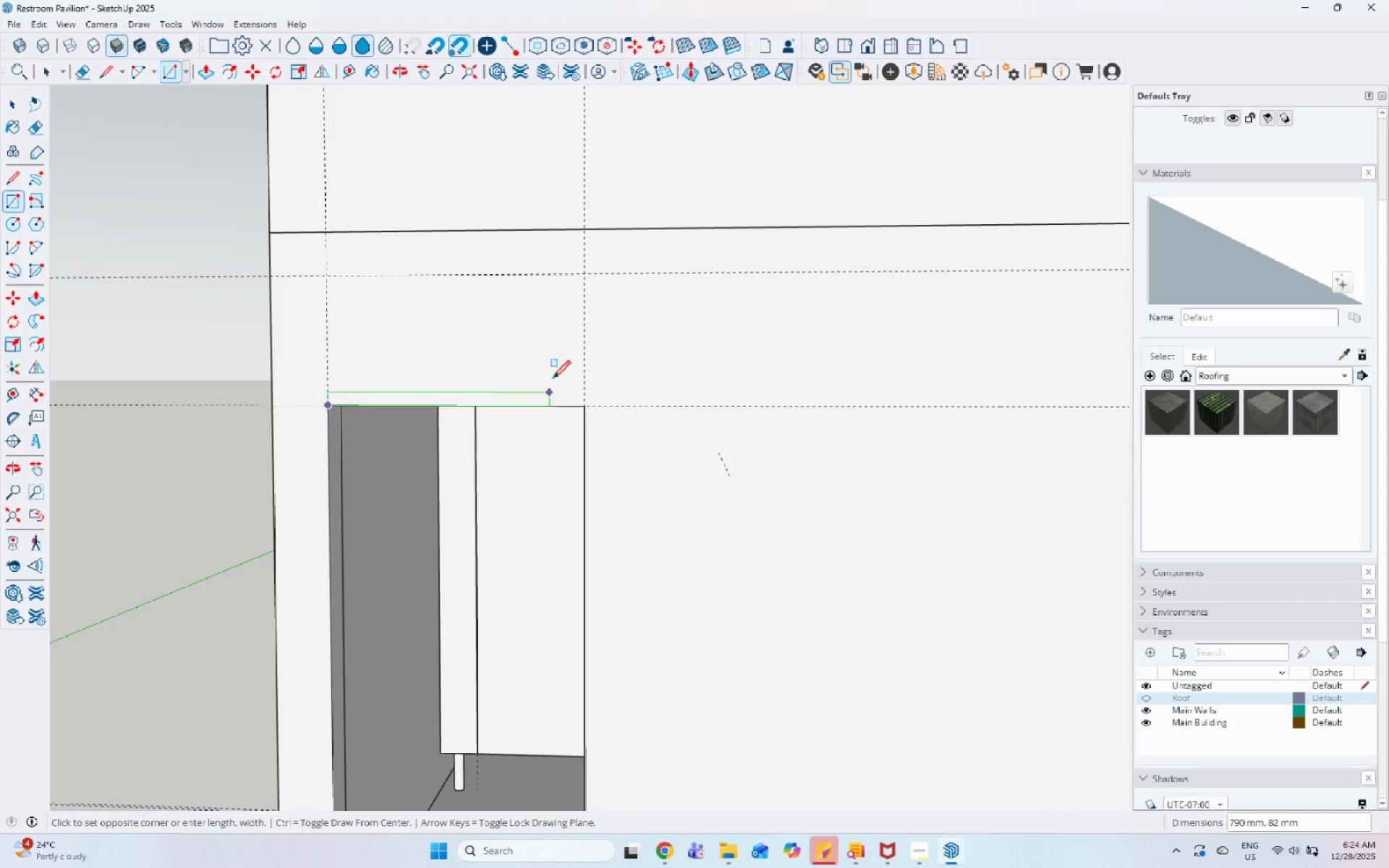 
scroll: coordinate [313, 395], scroll_direction: up, amount: 7.0
 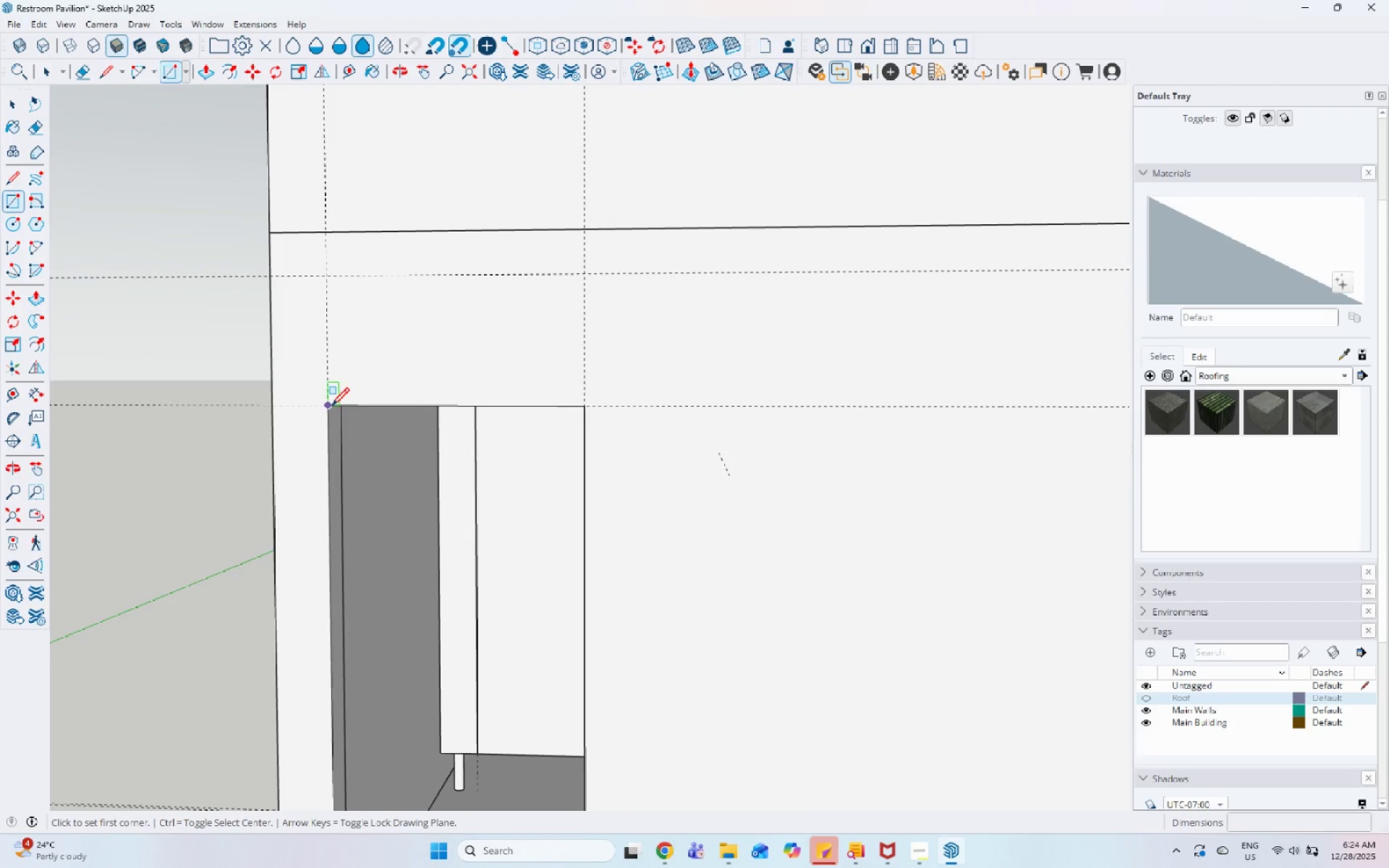 
scroll: coordinate [548, 760], scroll_direction: down, amount: 3.0
 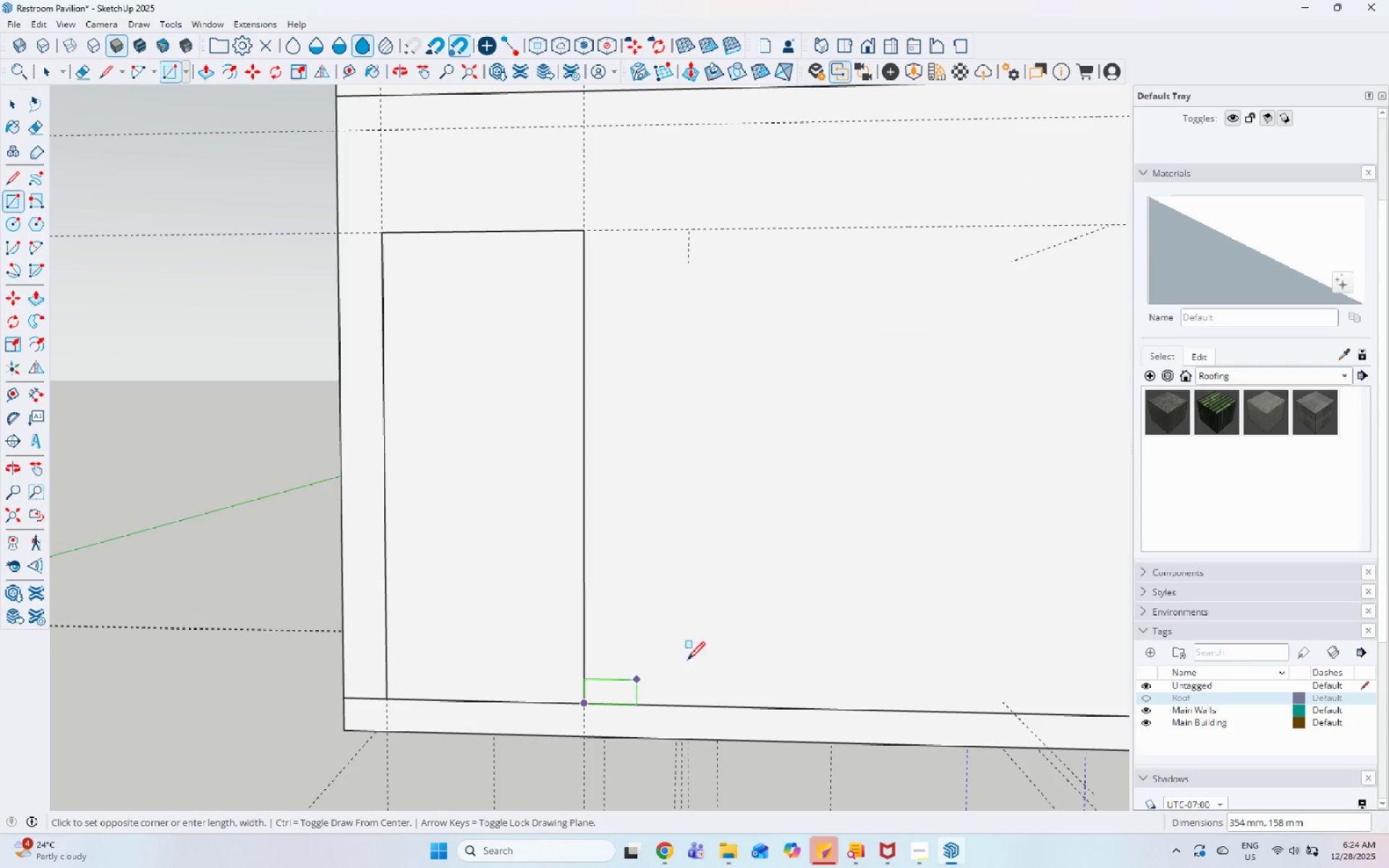 
key(Space)
 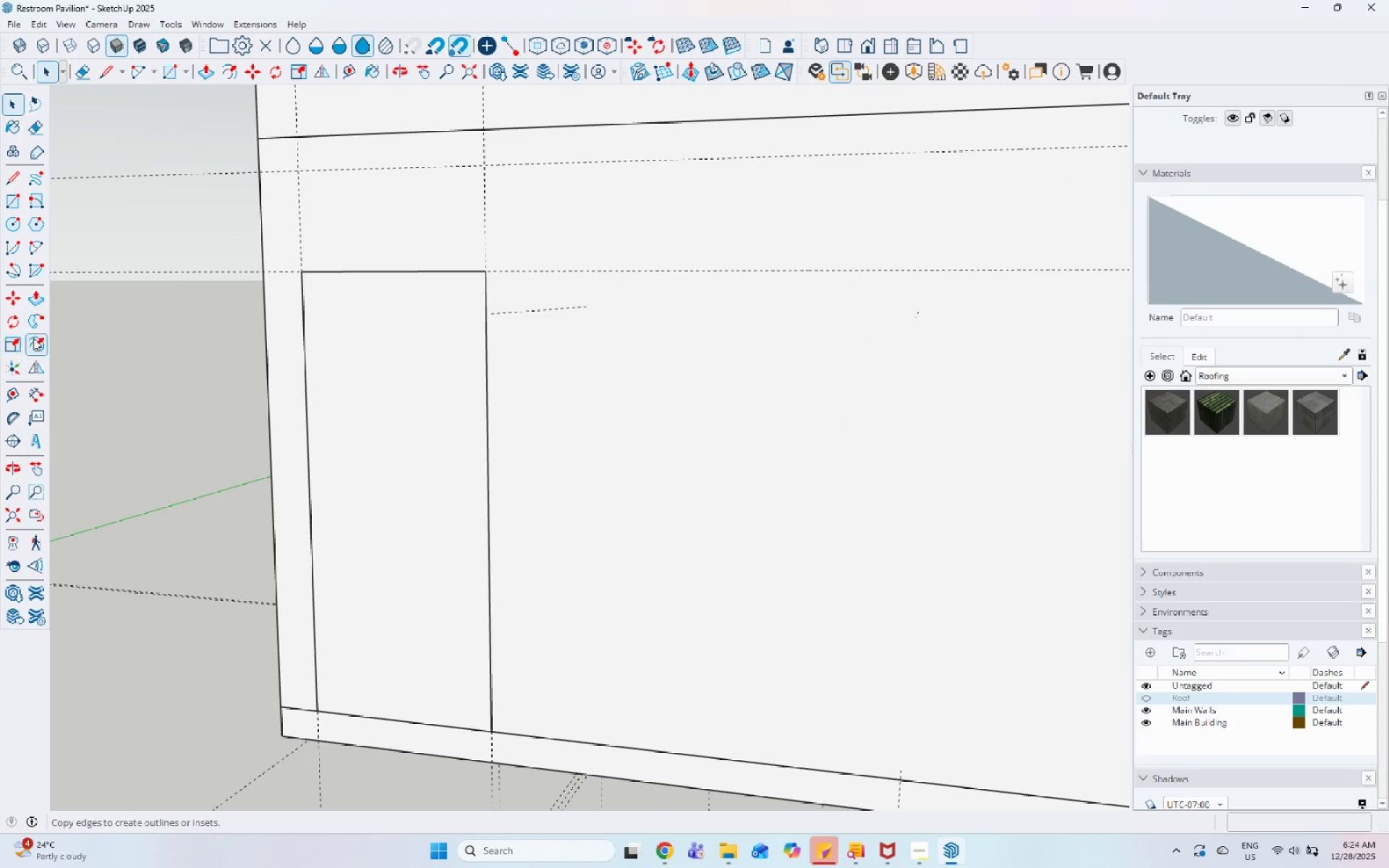 
scroll: coordinate [34, 338], scroll_direction: up, amount: 2.0
 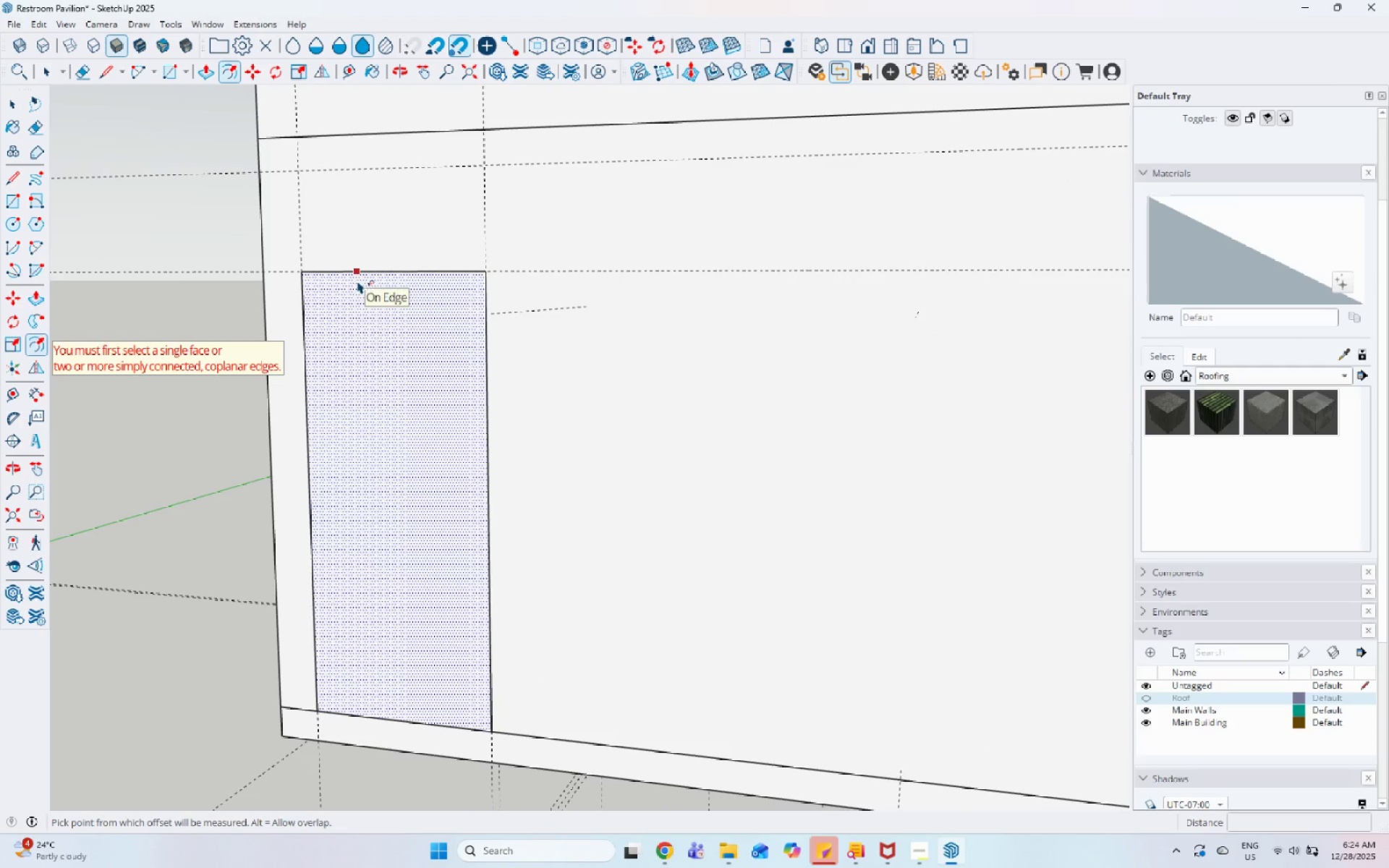 
left_click([357, 281])
 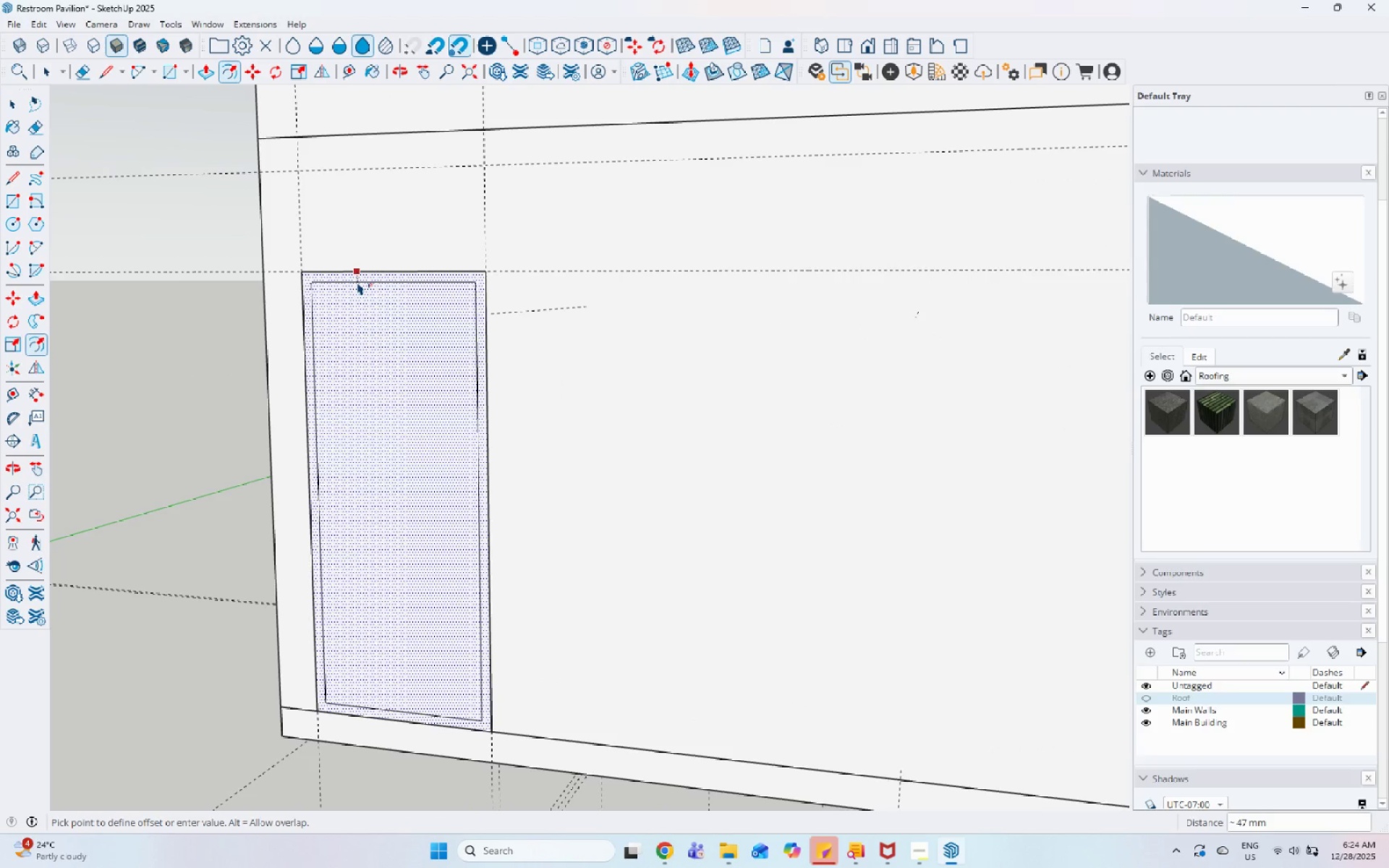 
key(Numpad5)
 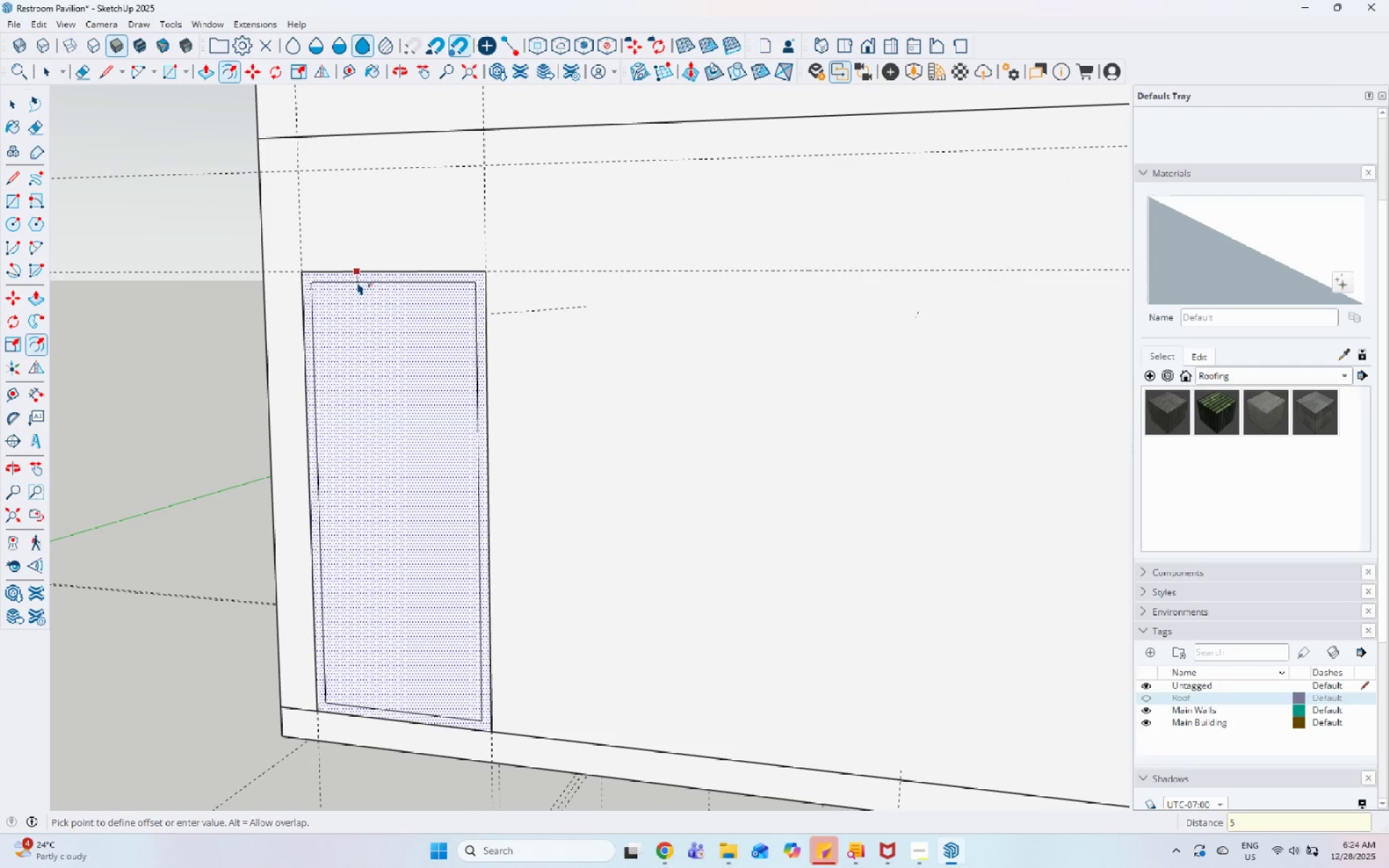 
key(Numpad0)
 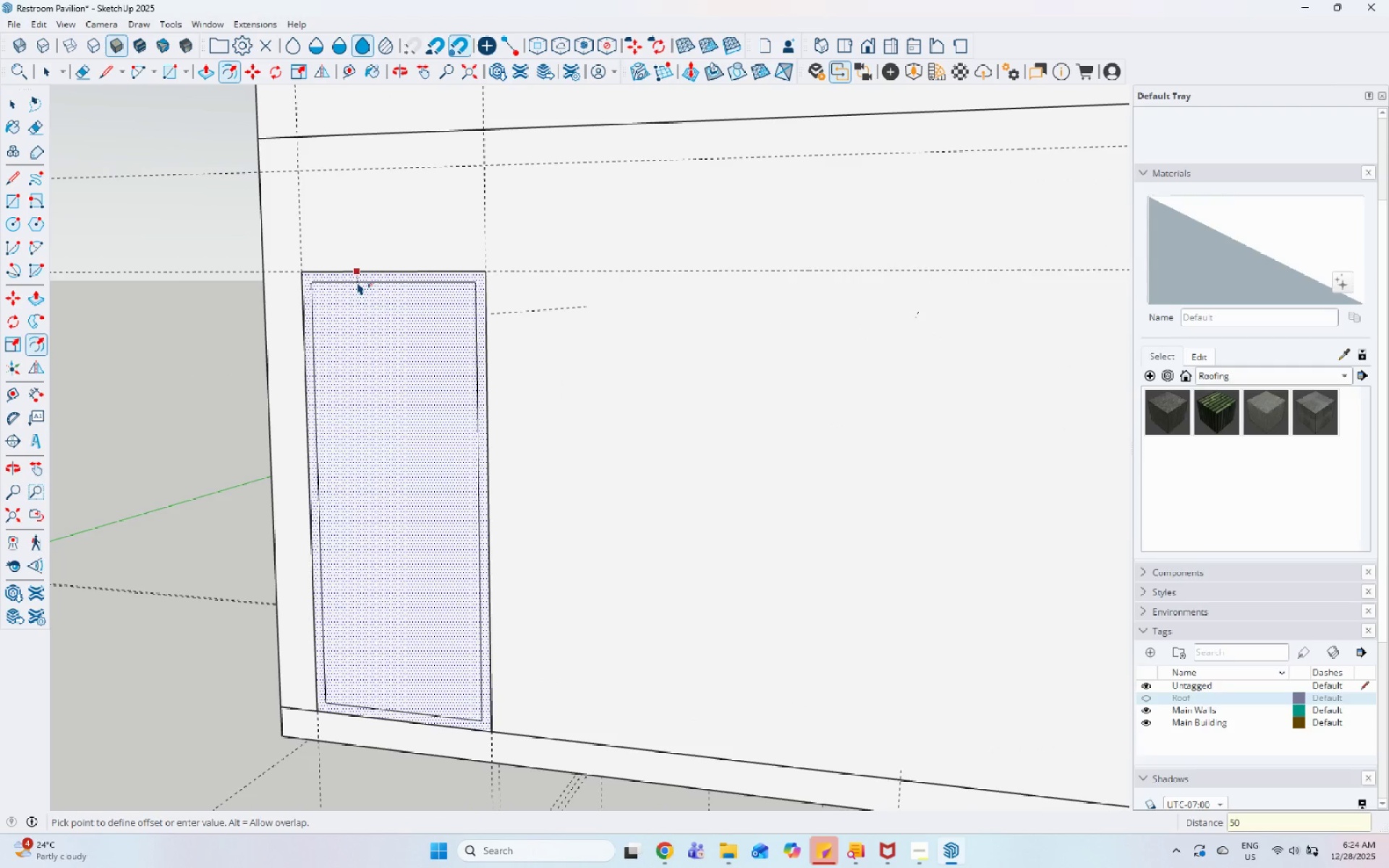 
key(Enter)
 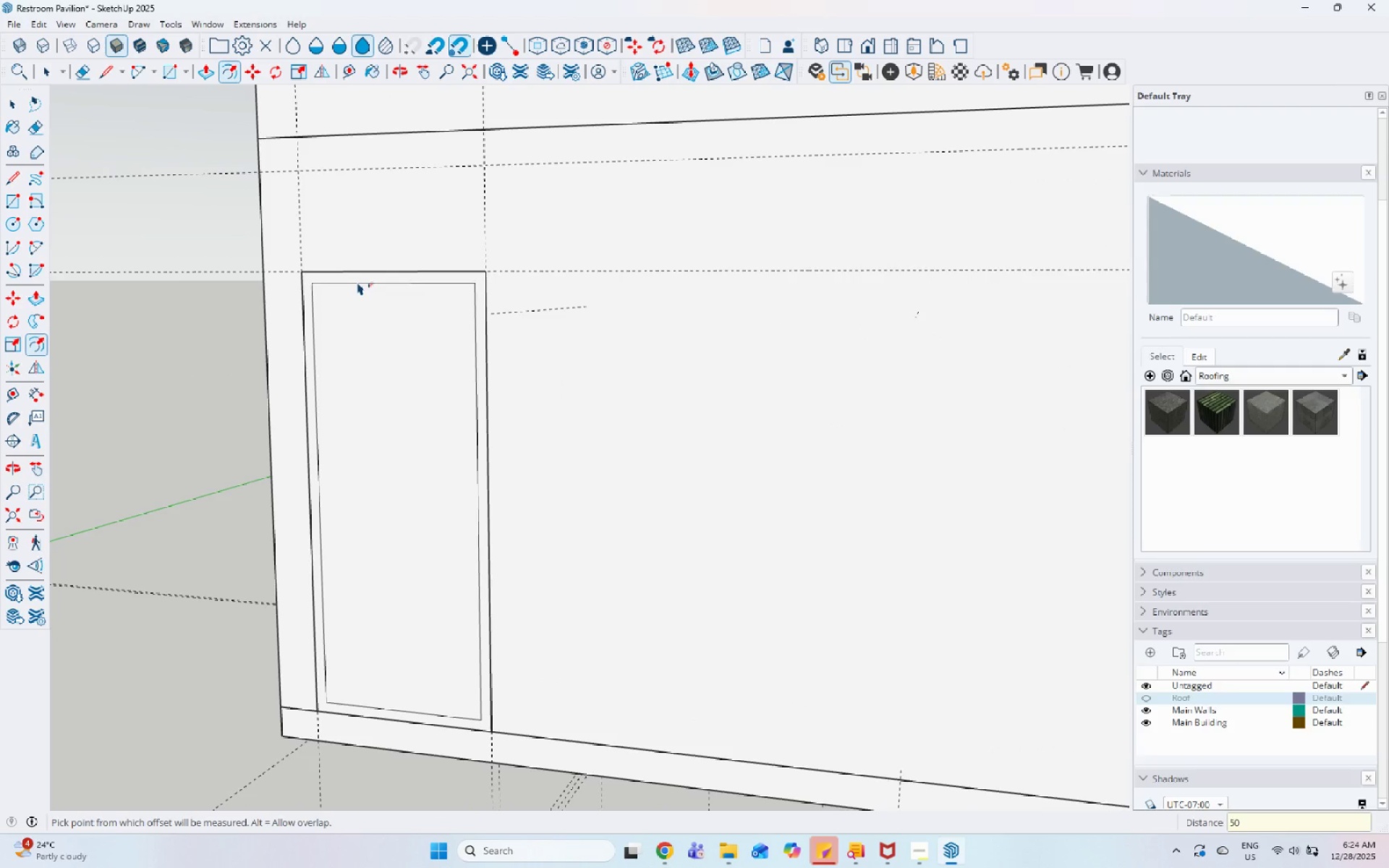 
key(Space)
 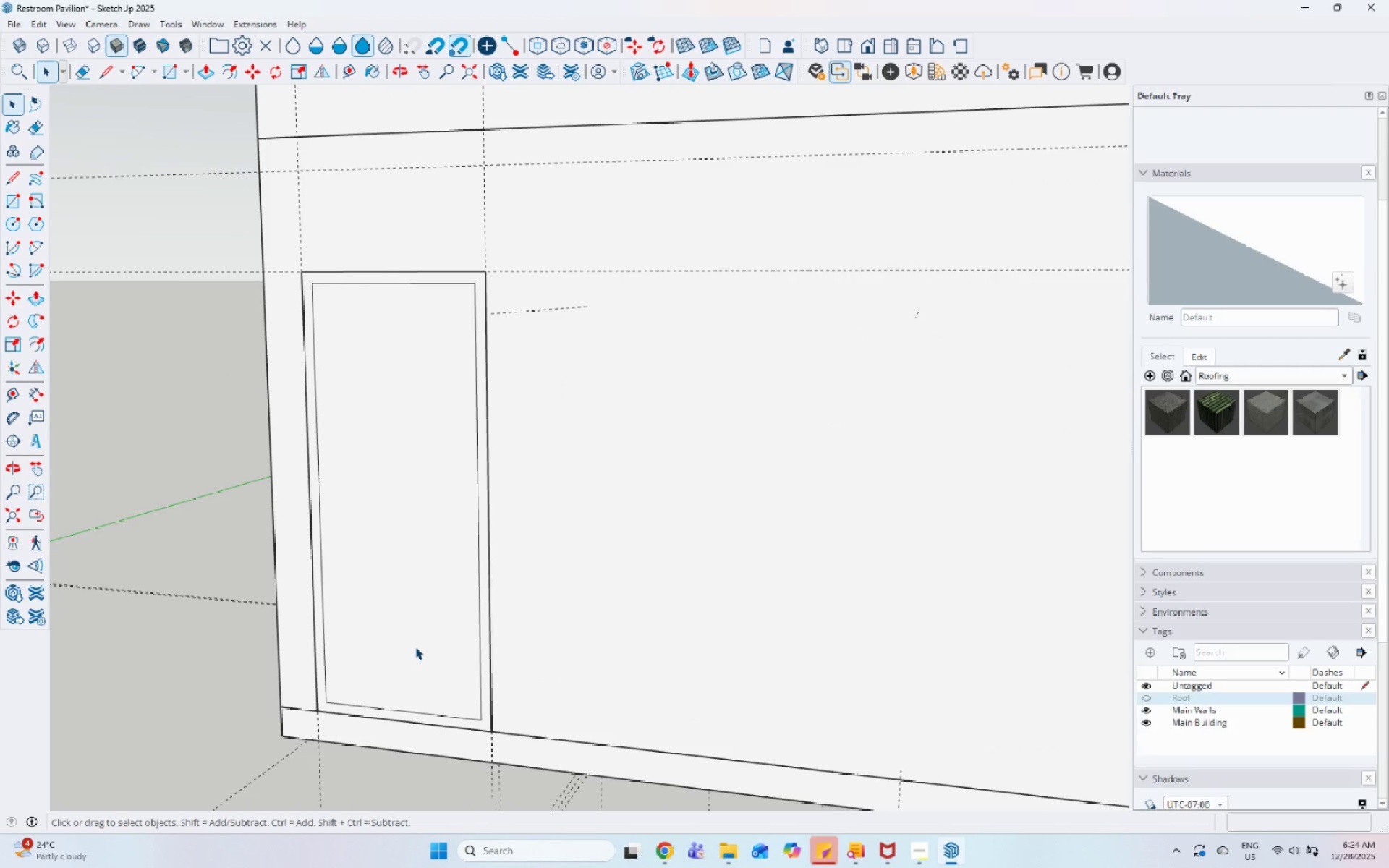 
left_click([404, 726])
 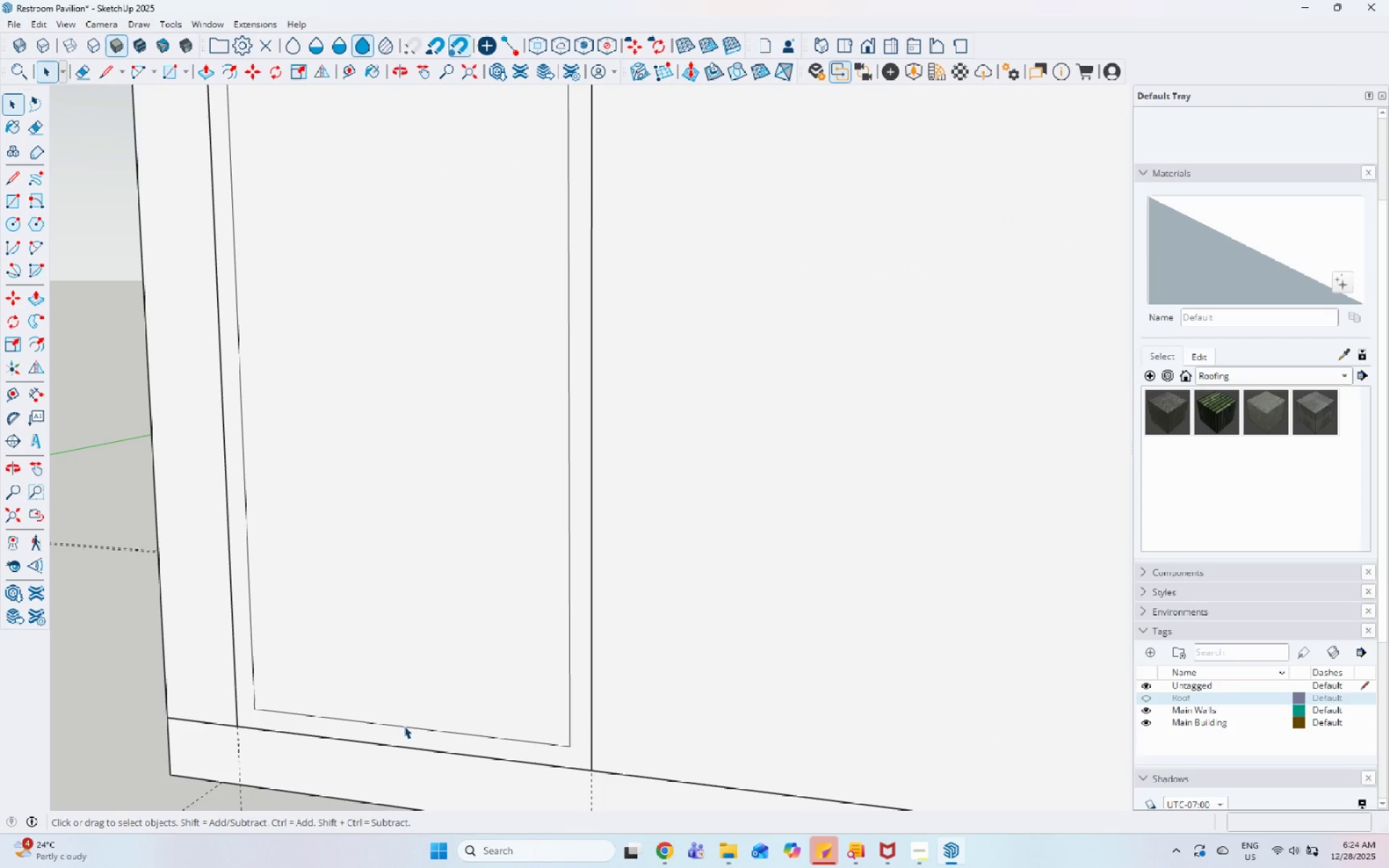 
scroll: coordinate [396, 715], scroll_direction: up, amount: 7.0
 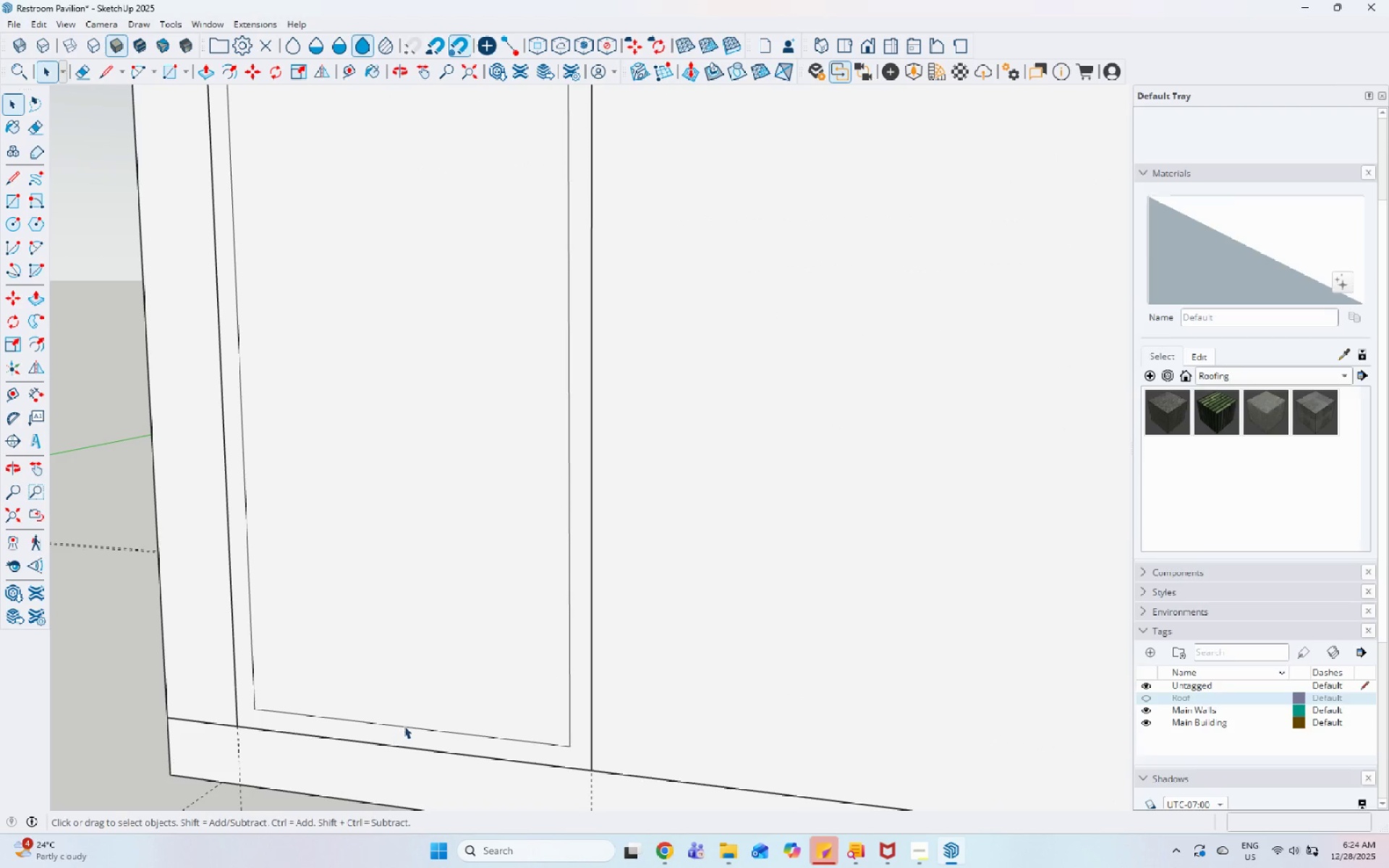 
right_click([404, 726])
 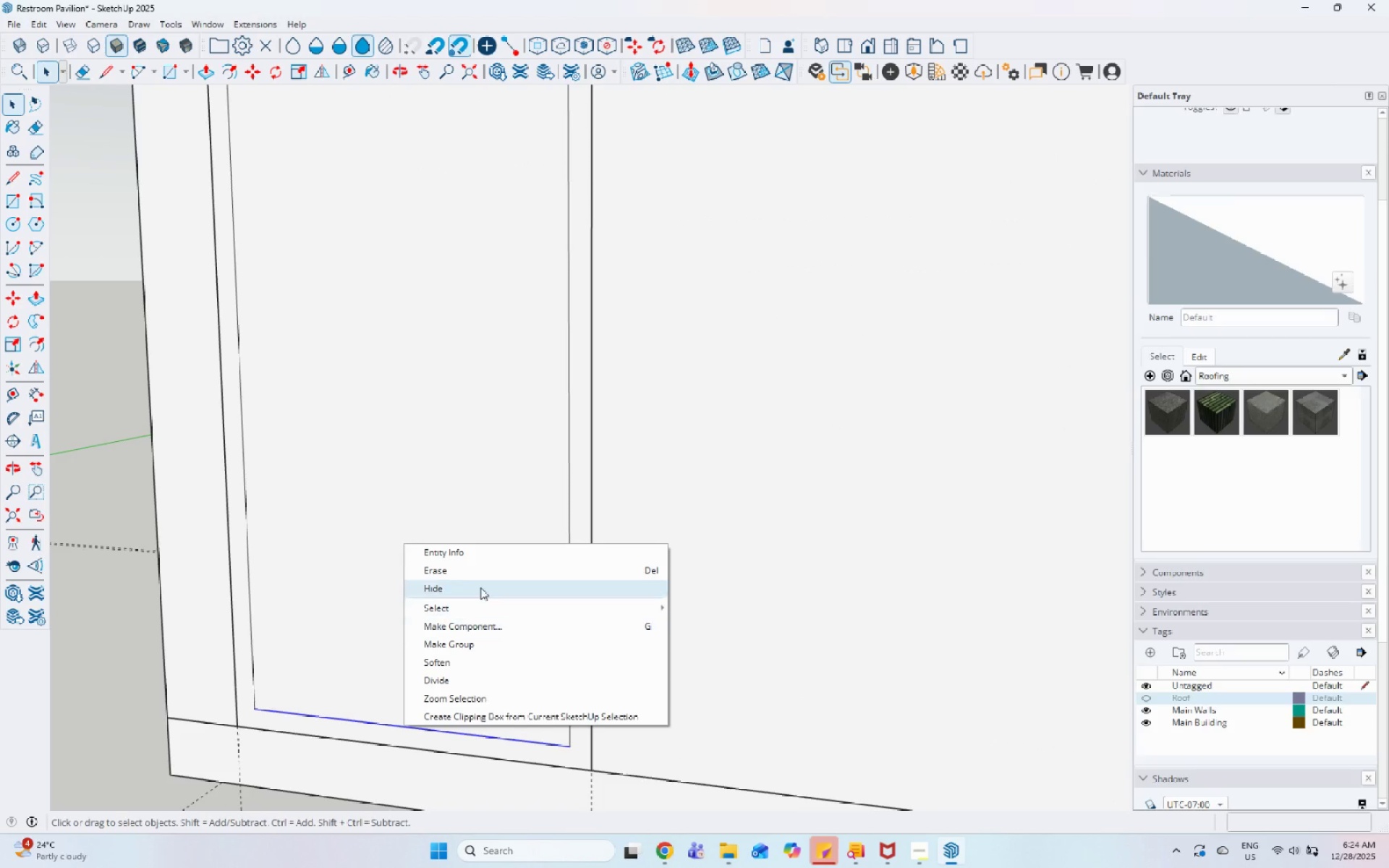 
left_click([483, 572])
 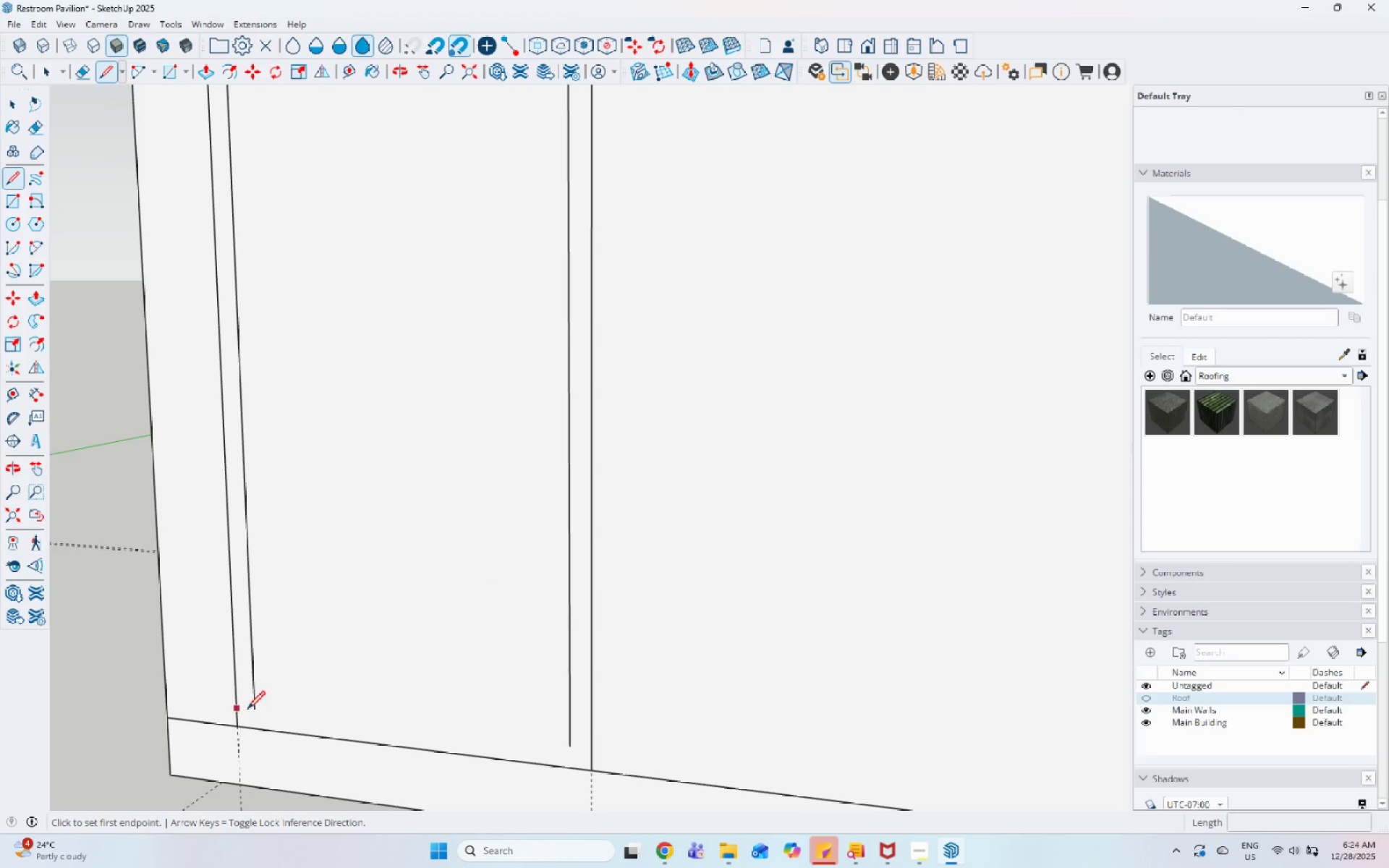 
left_click([255, 712])
 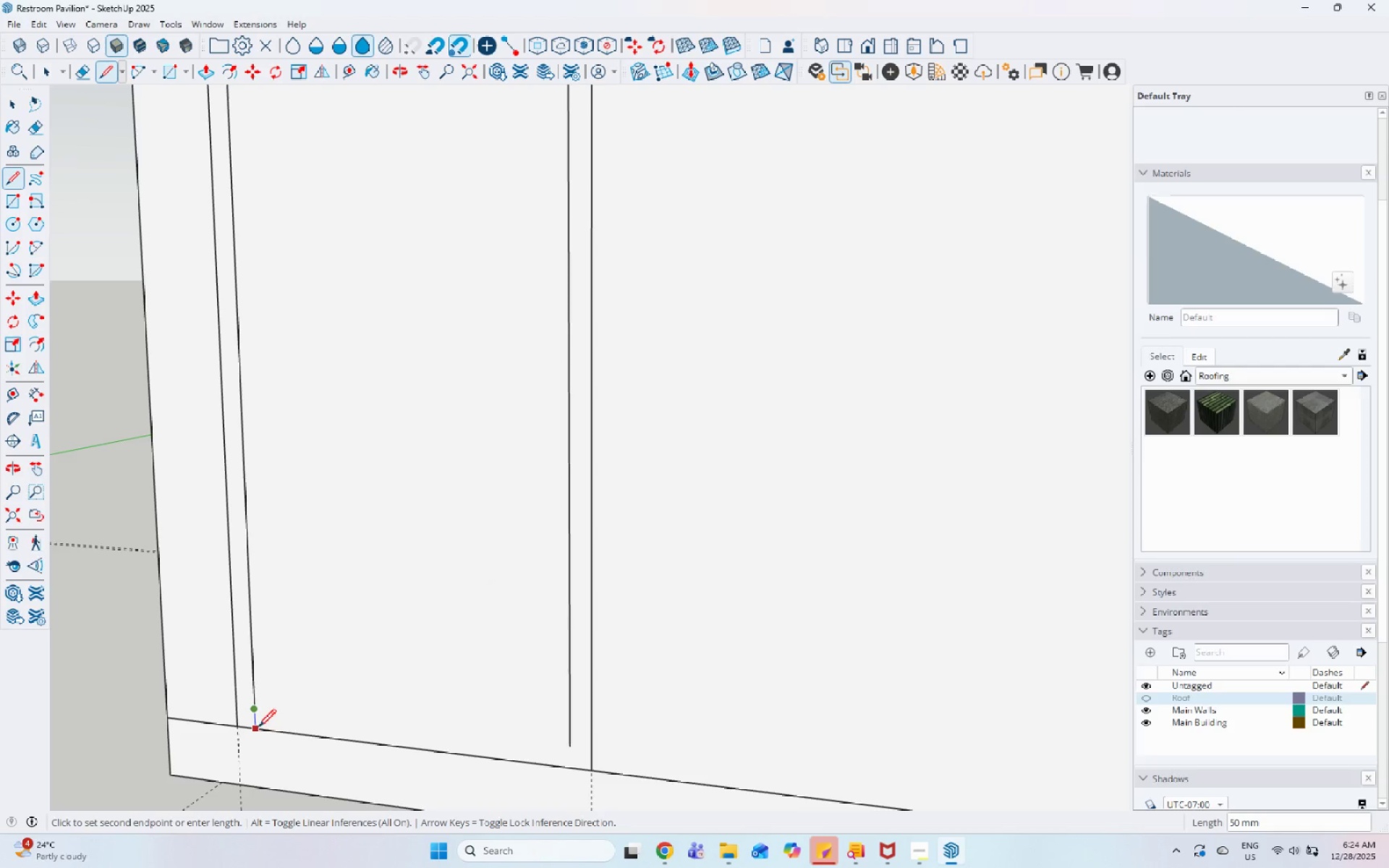 
left_click([258, 728])
 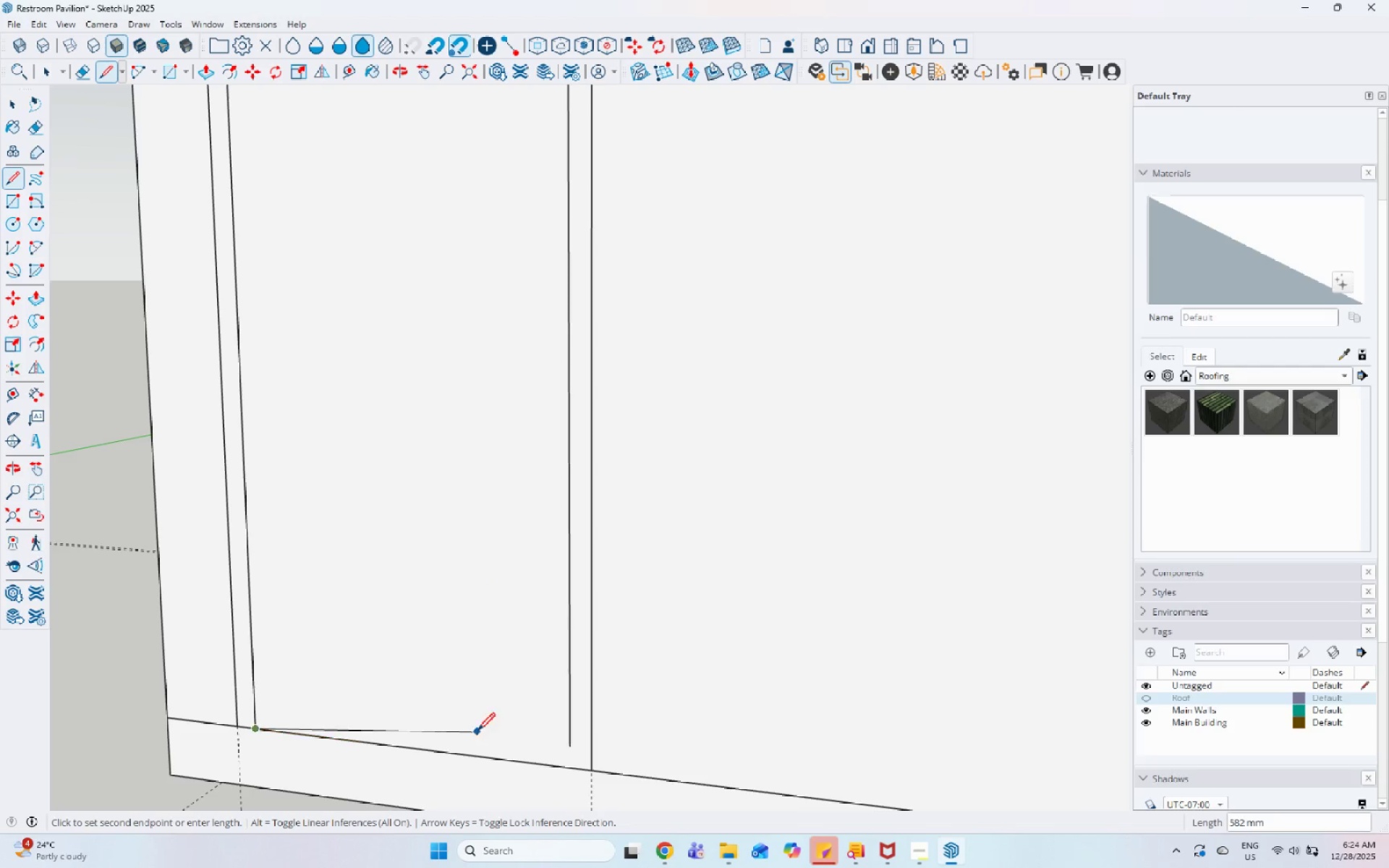 
key(Escape)
 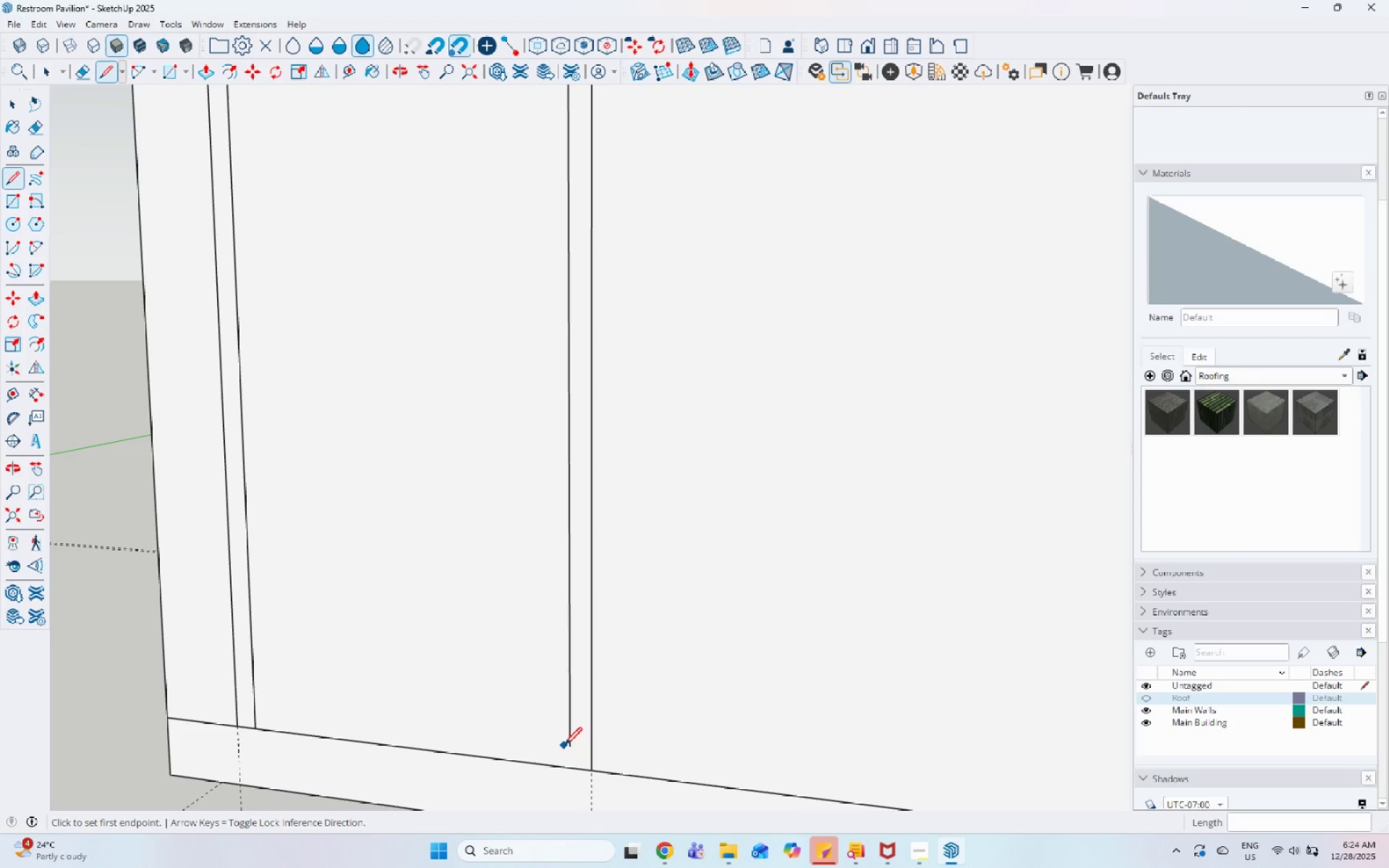 
left_click([571, 748])
 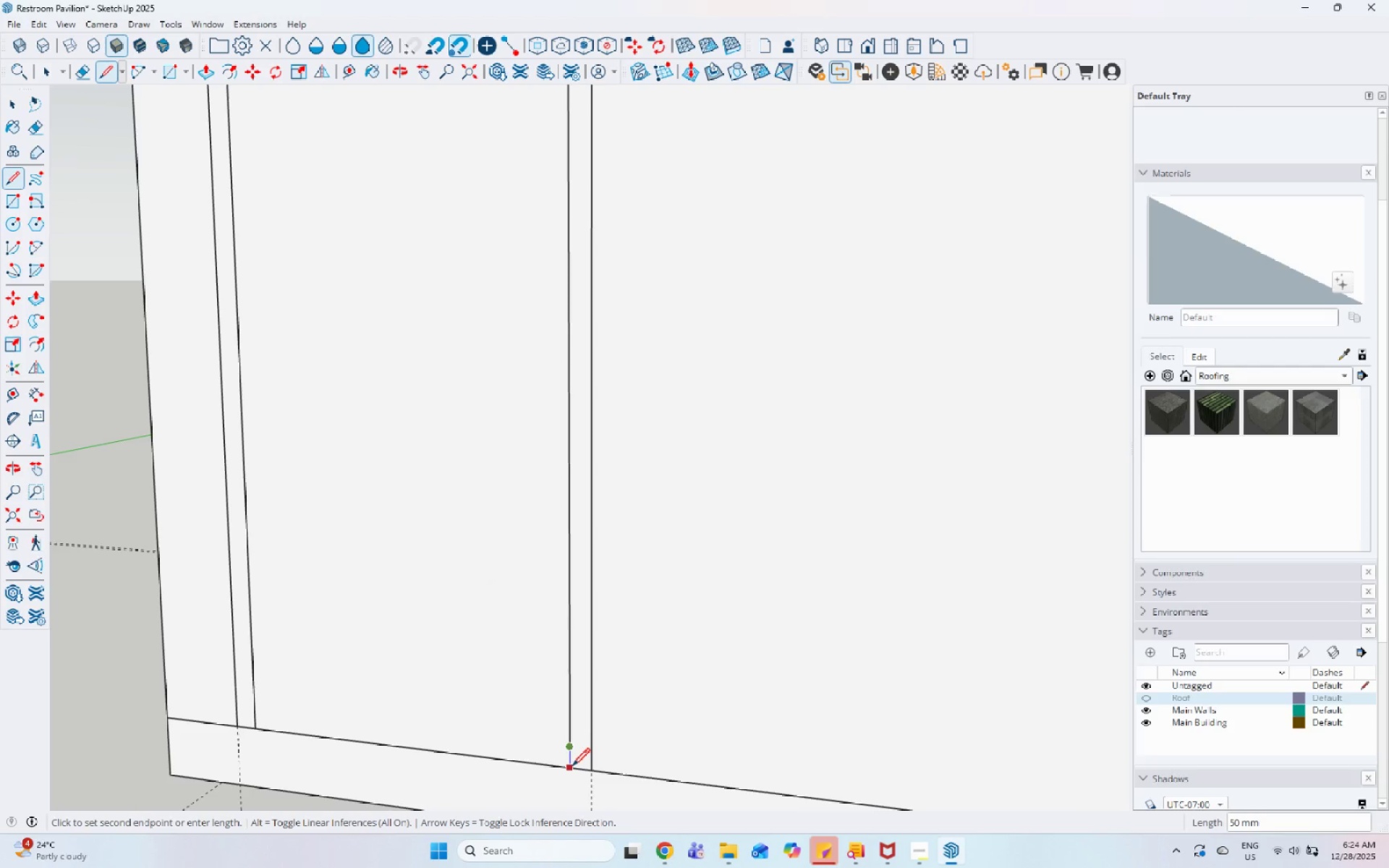 
left_click([572, 767])
 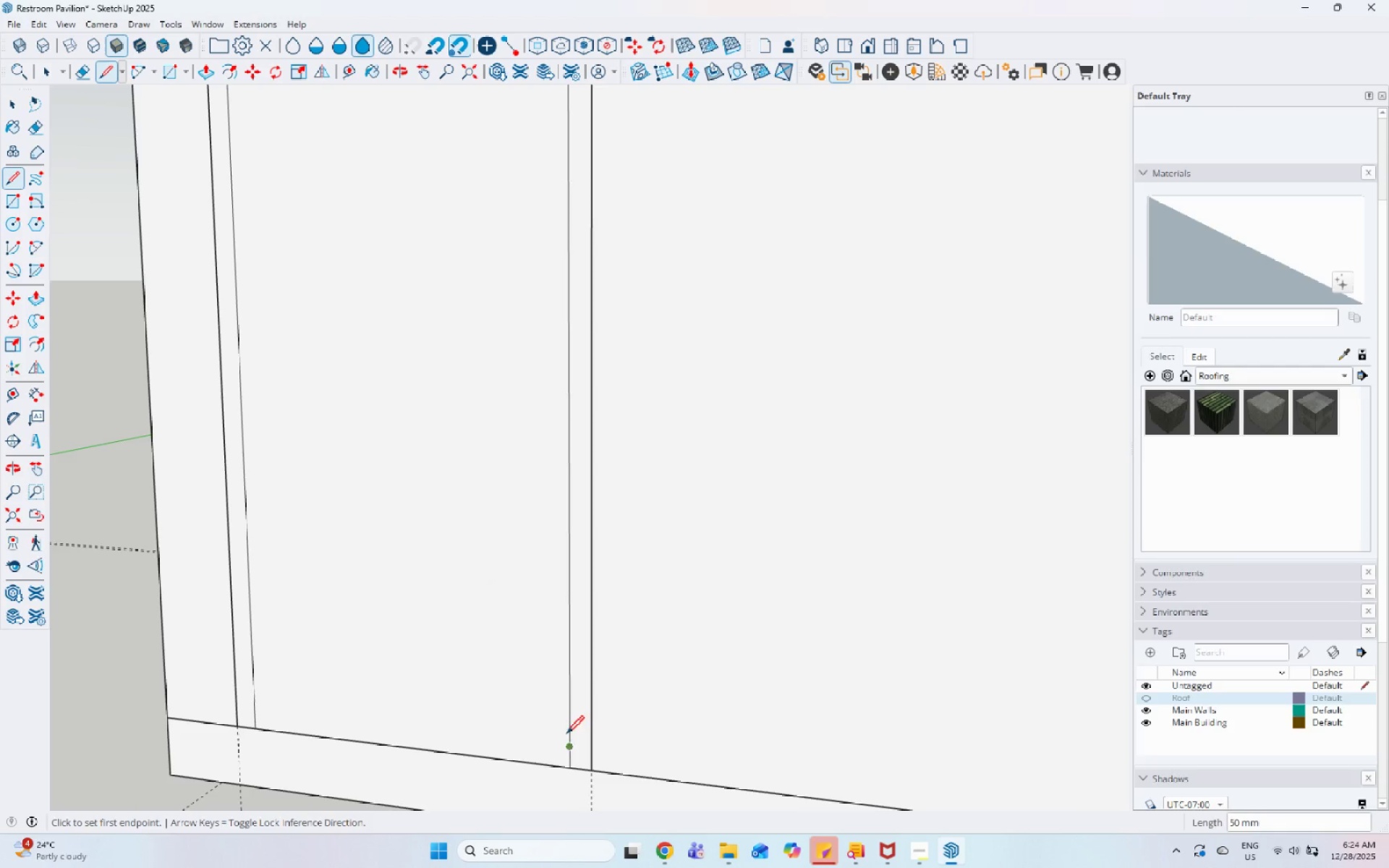 
key(Space)
 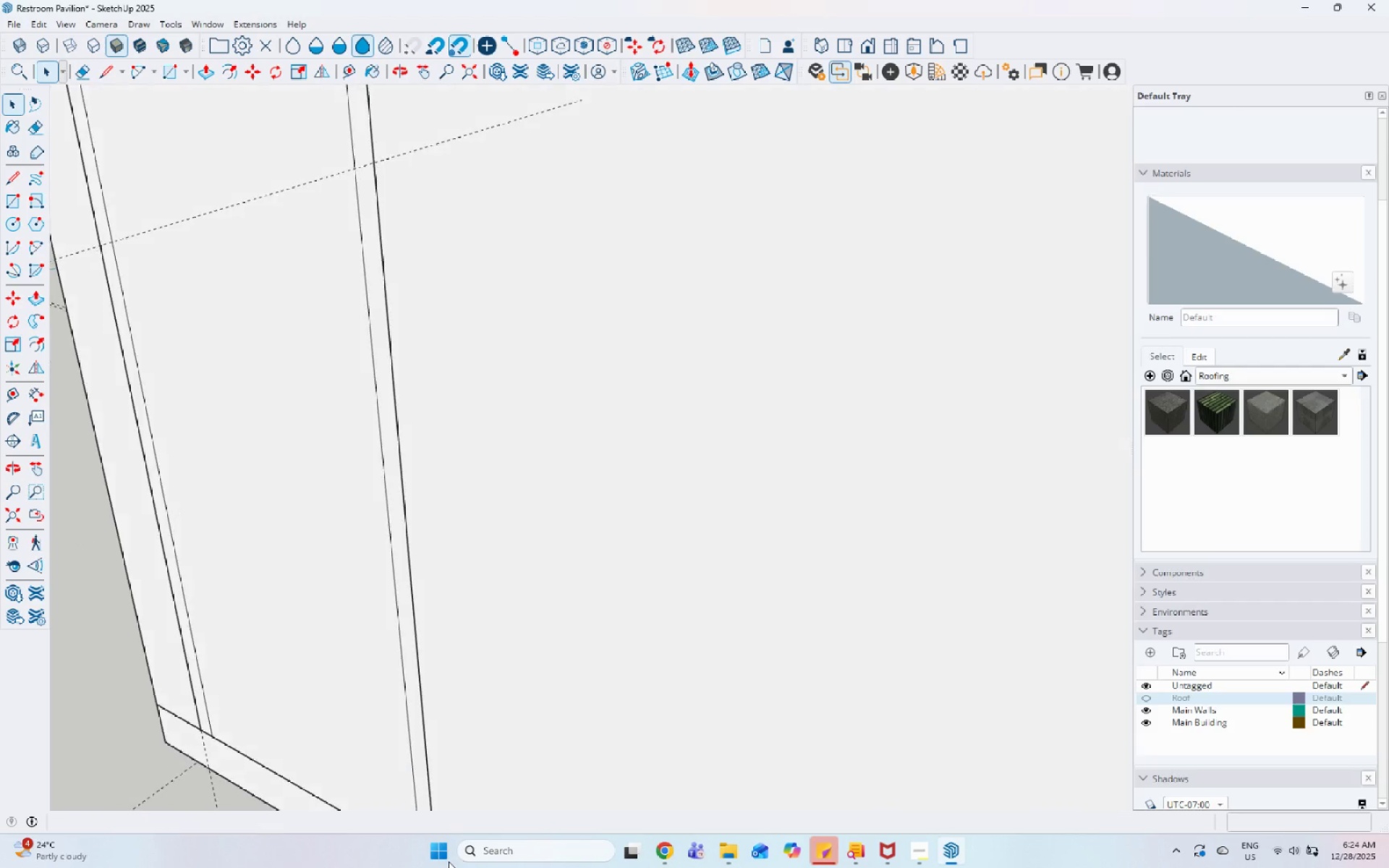 
scroll: coordinate [538, 600], scroll_direction: down, amount: 15.0
 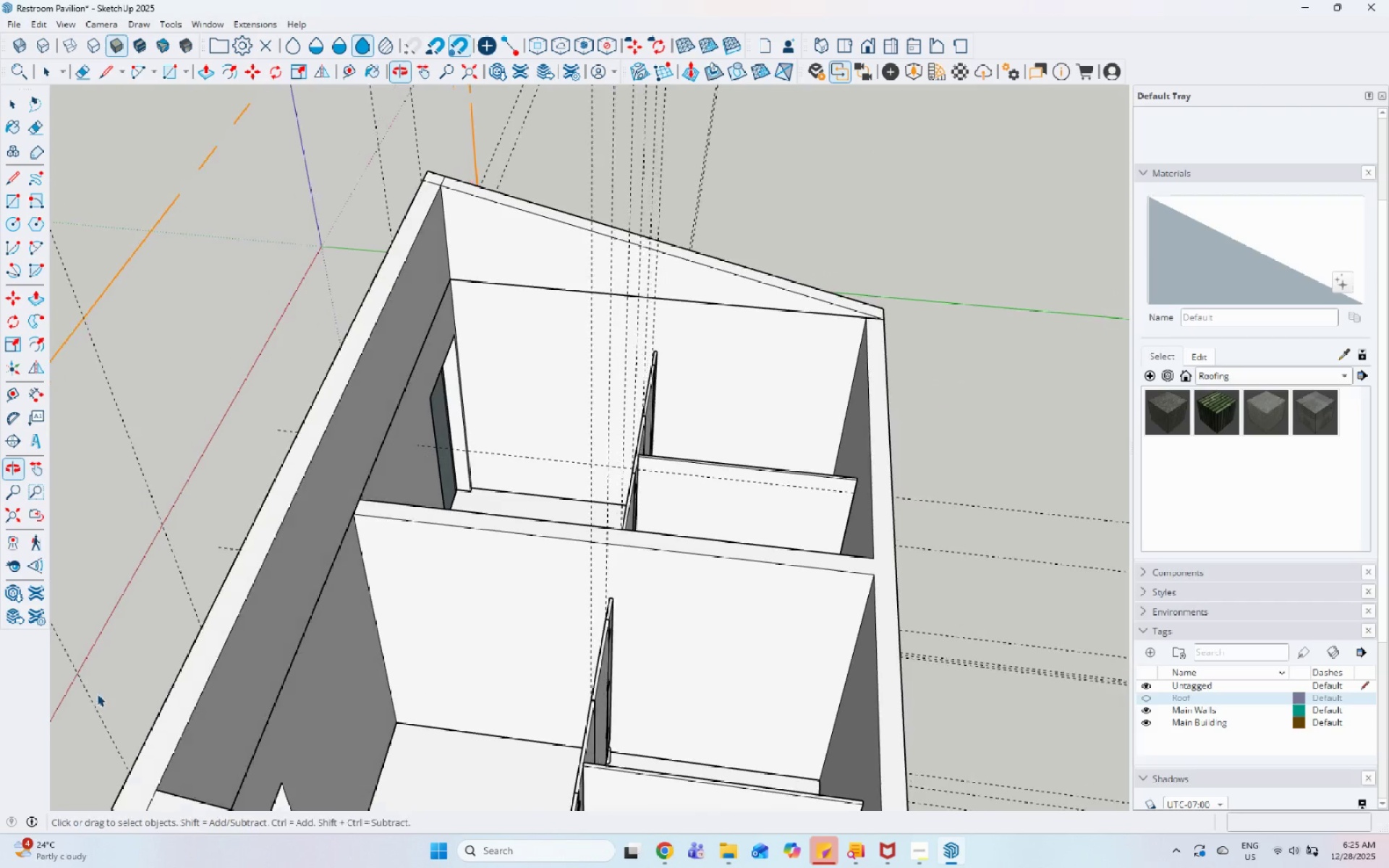 
left_click([482, 224])
 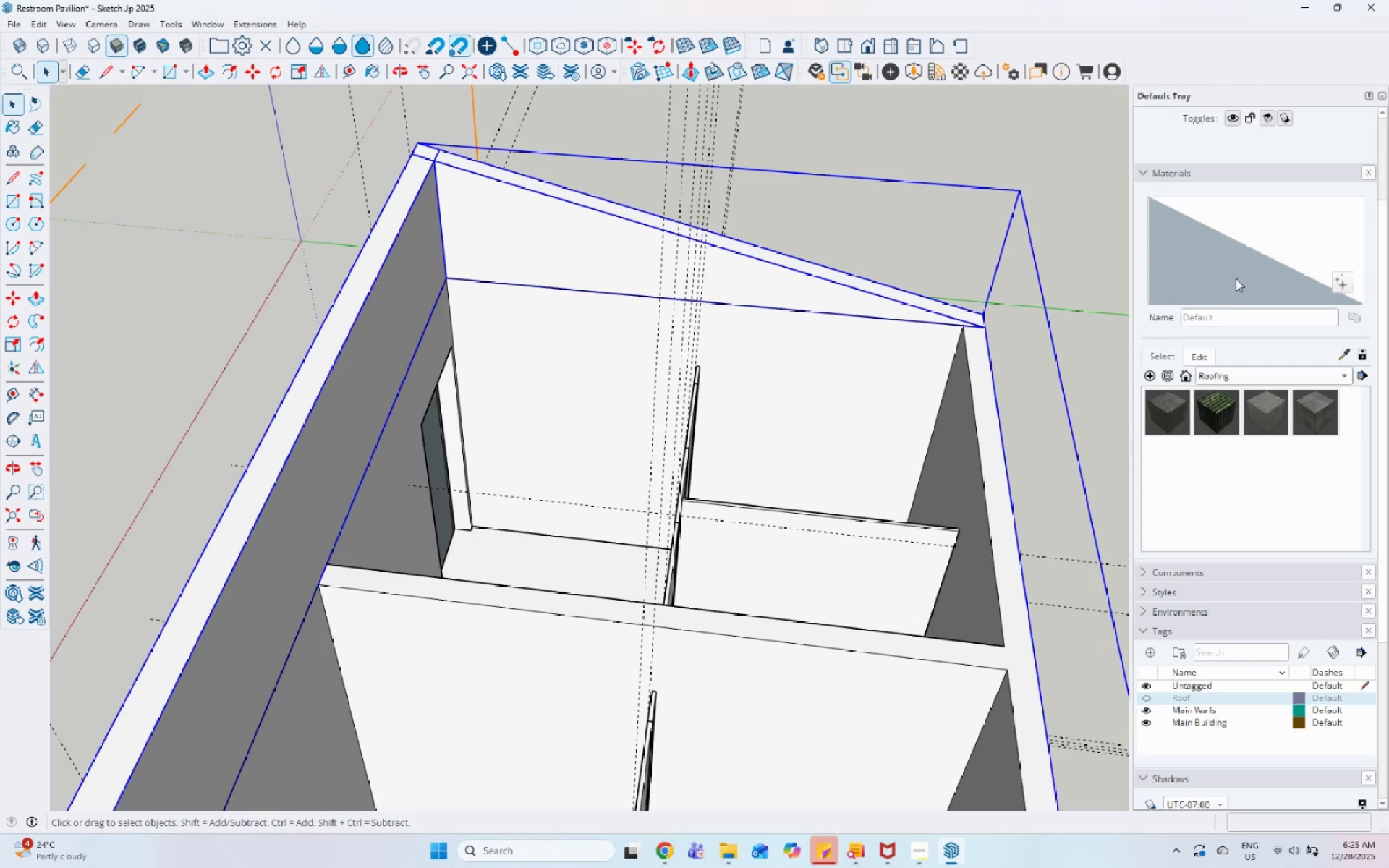 
scroll: coordinate [1280, 218], scroll_direction: up, amount: 11.0
 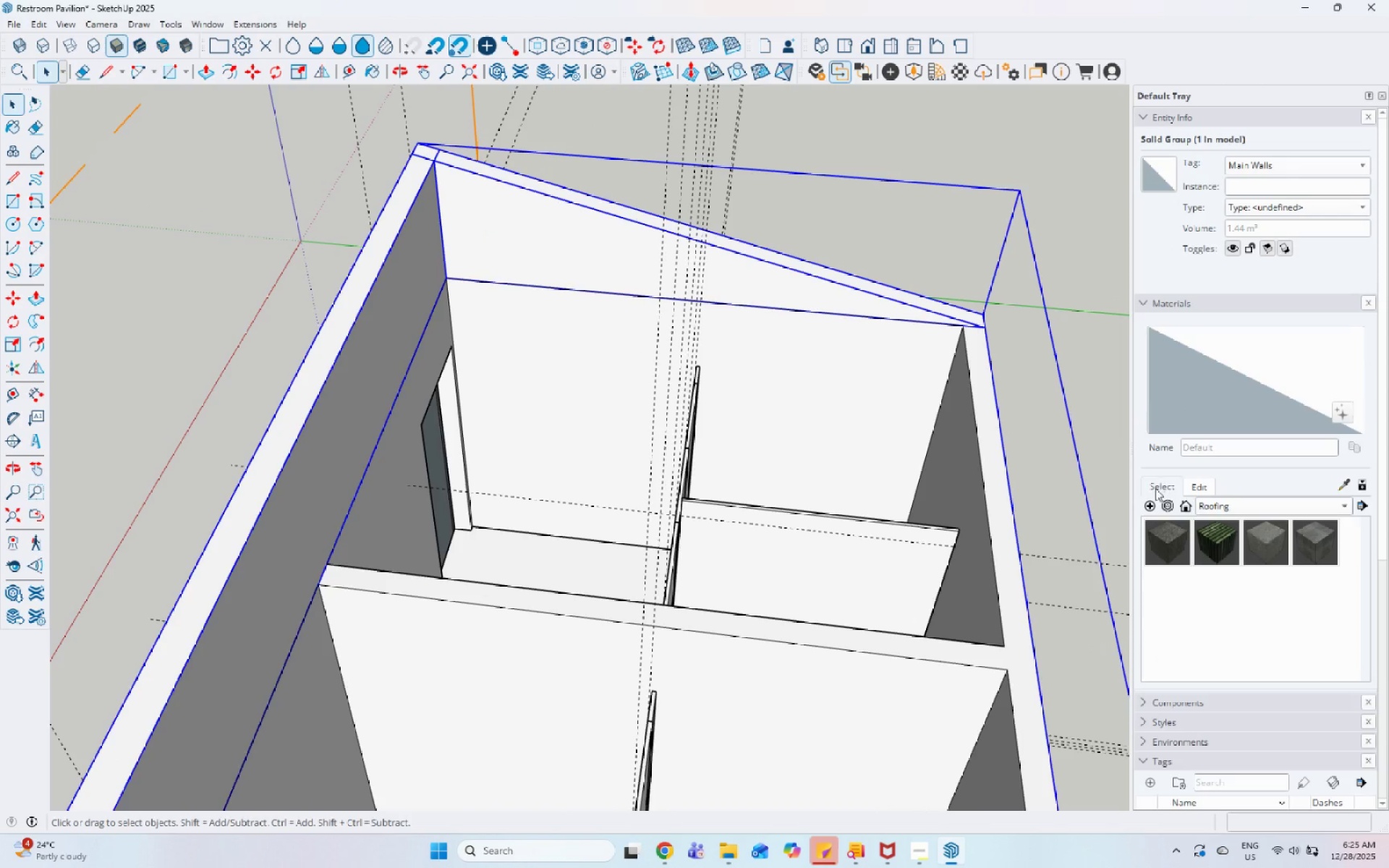 
scroll: coordinate [1169, 582], scroll_direction: down, amount: 4.0
 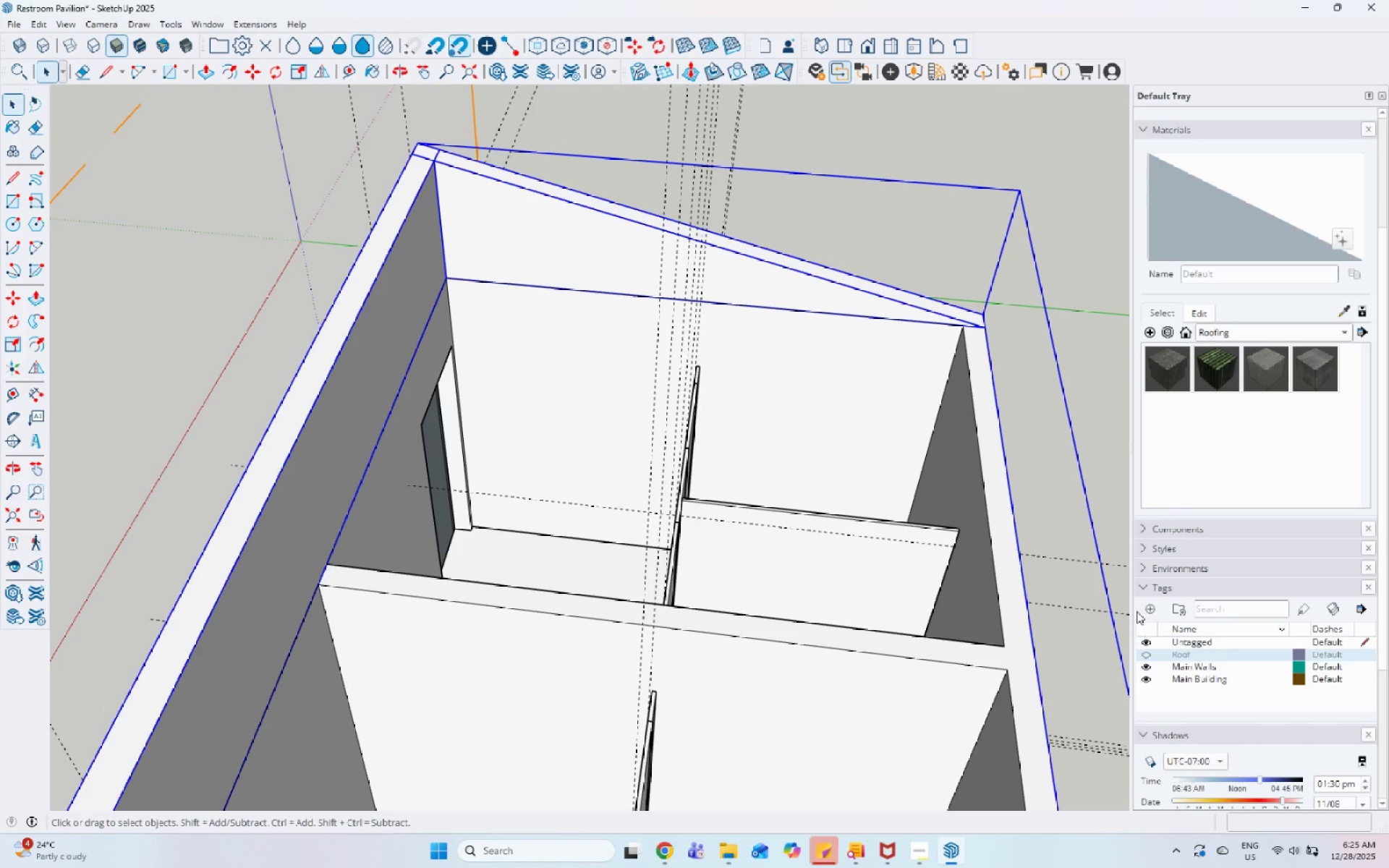 
left_click([1143, 608])
 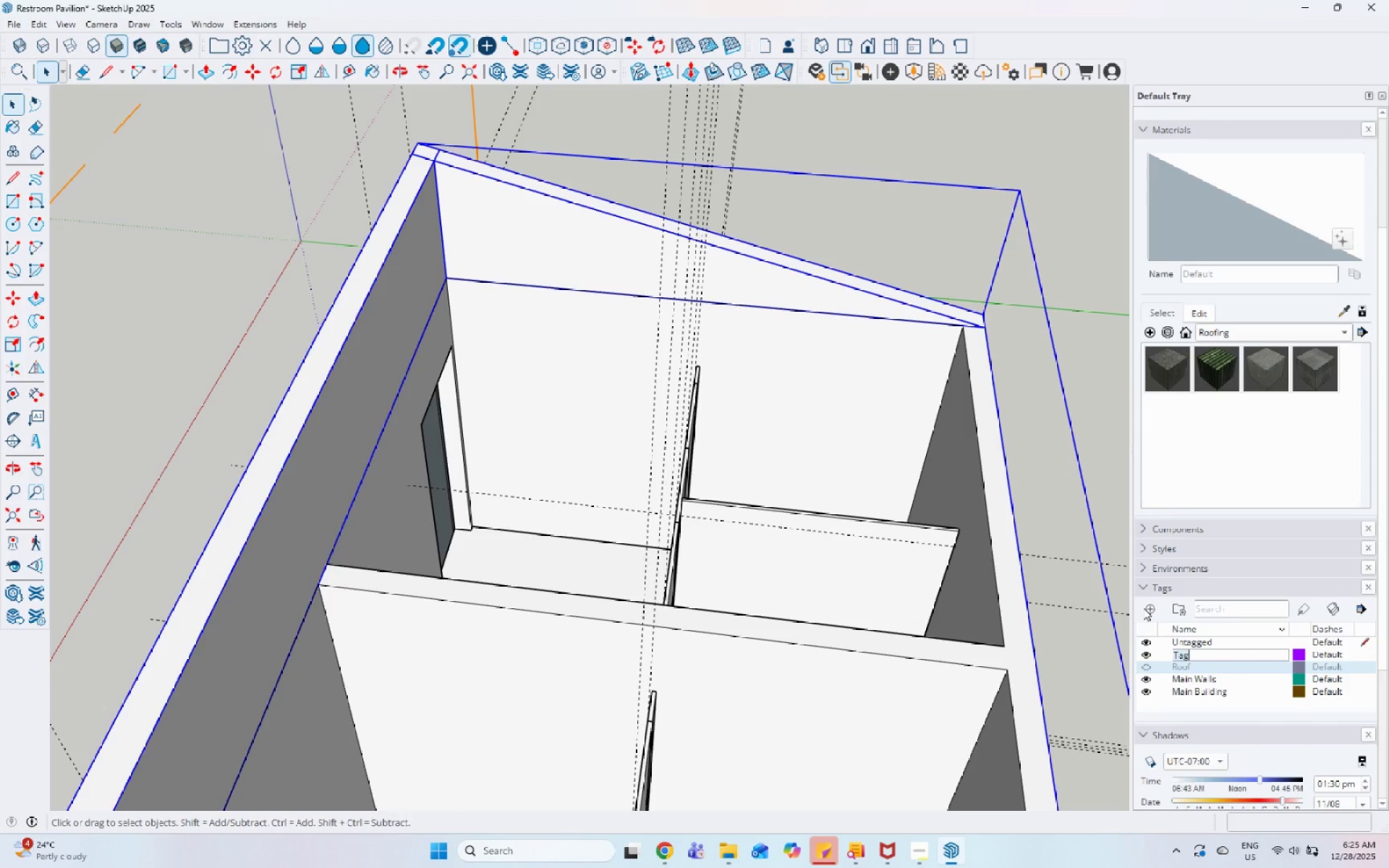 
type(Clerestory Wals)
key(Backspace)
type(ls)
 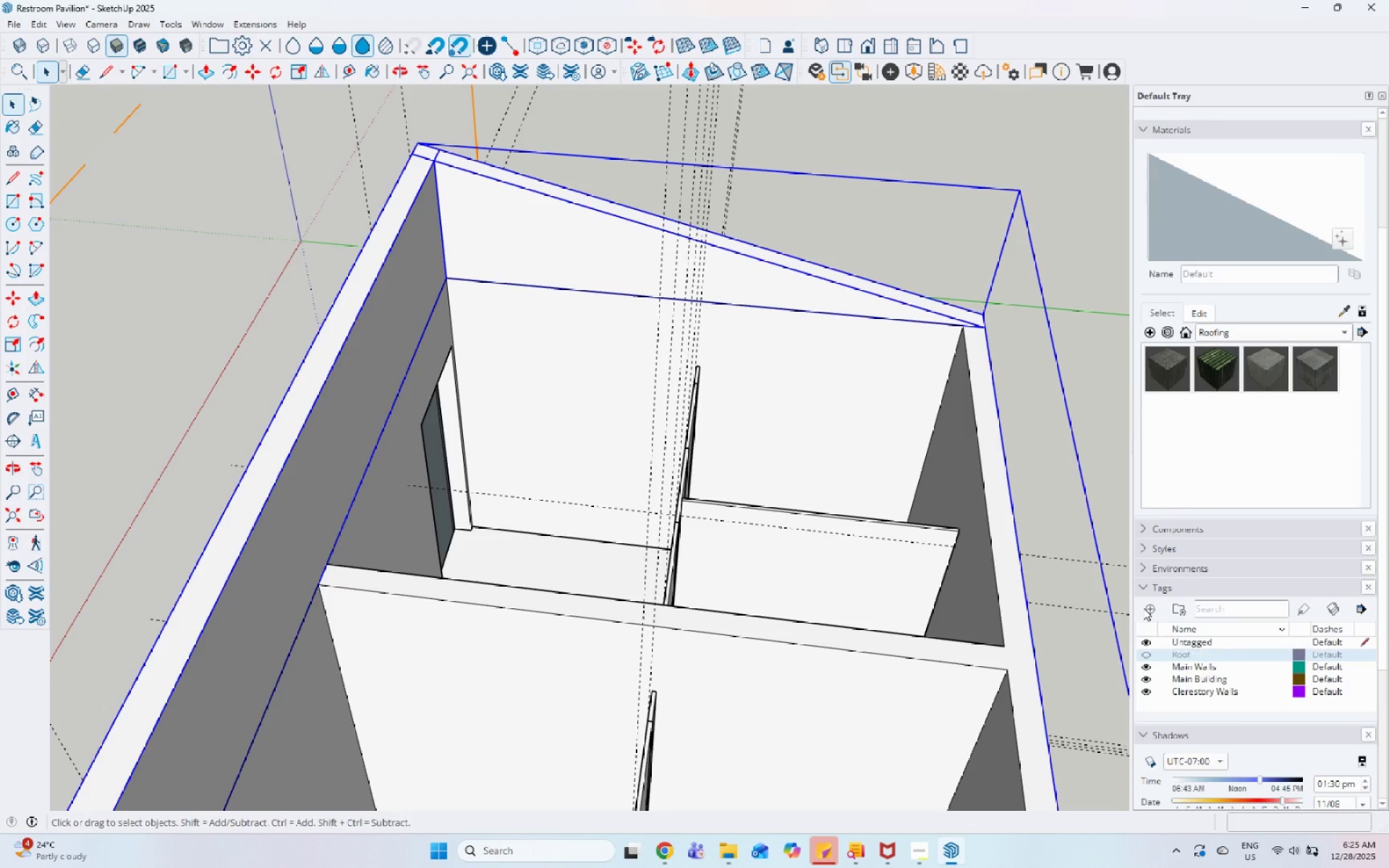 
 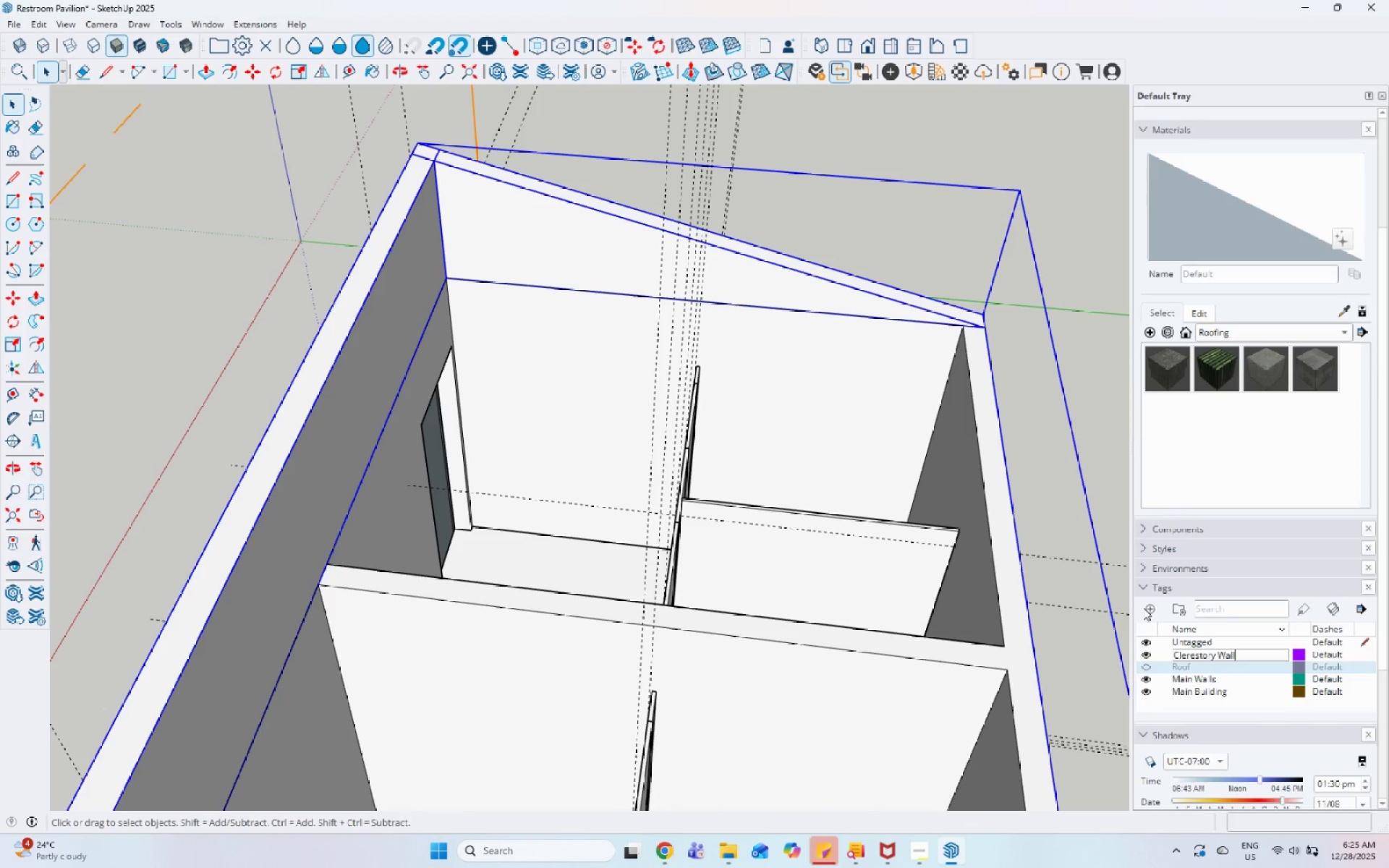 
key(Enter)
 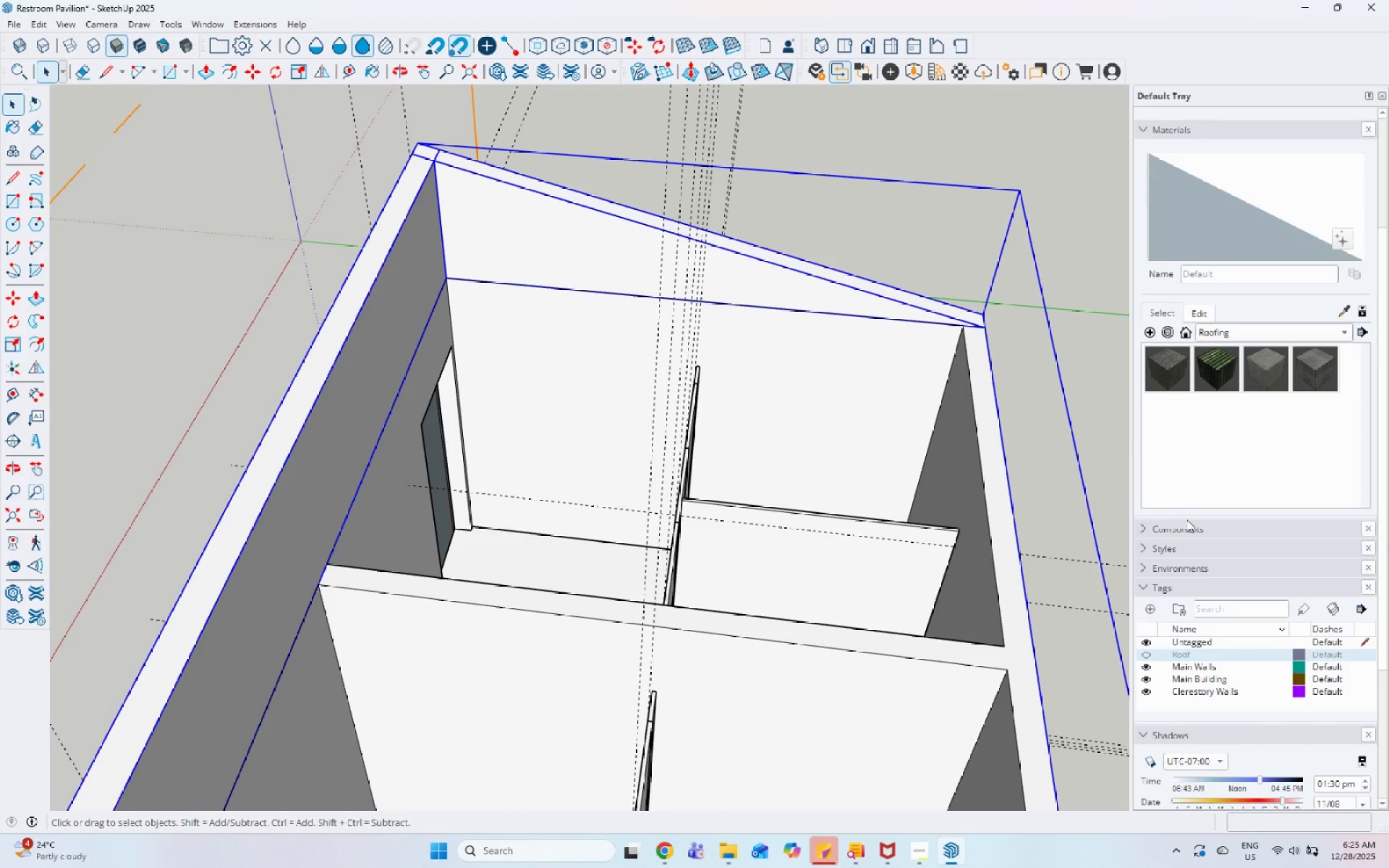 
scroll: coordinate [1277, 316], scroll_direction: up, amount: 8.0
 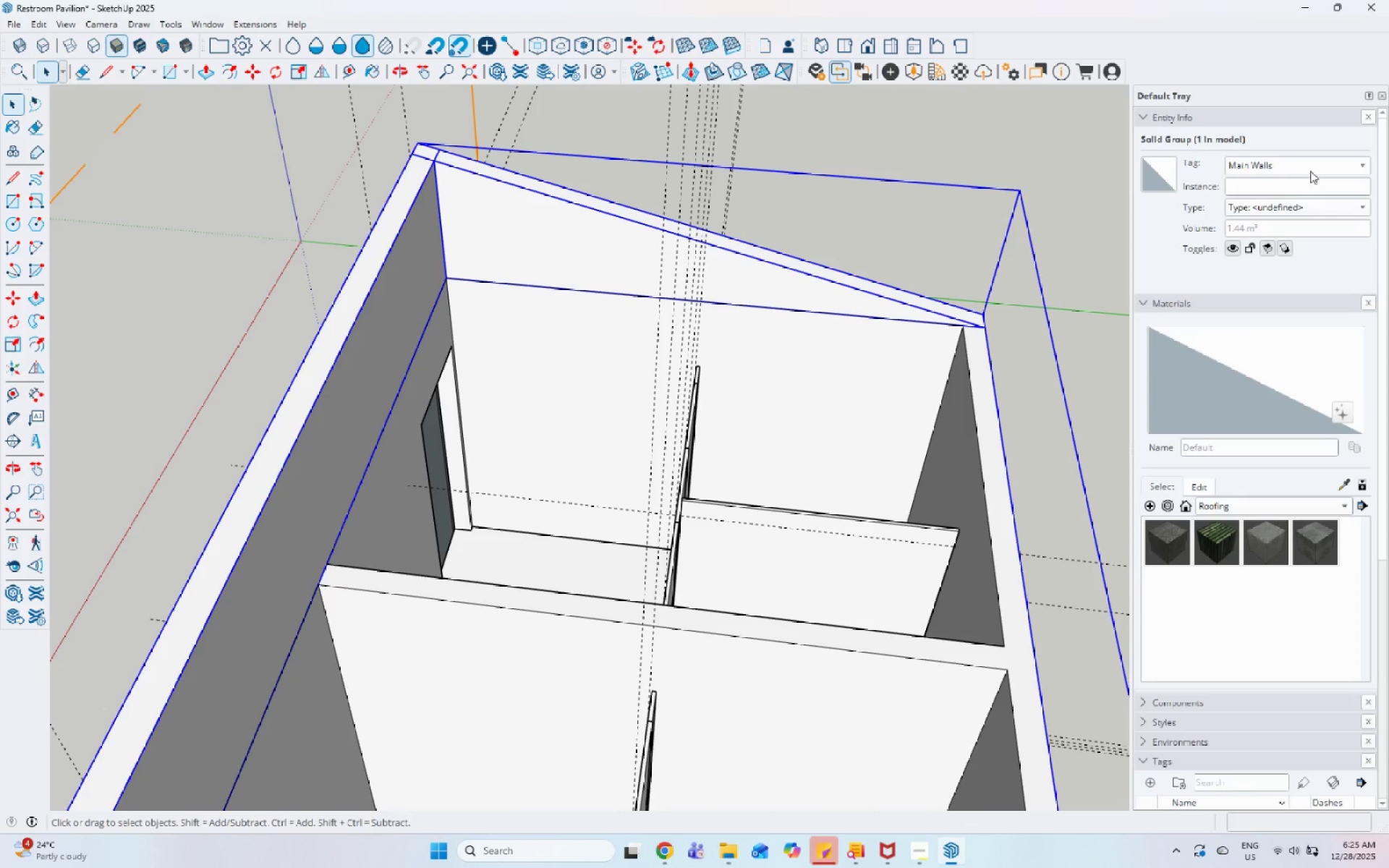 
left_click([1312, 167])
 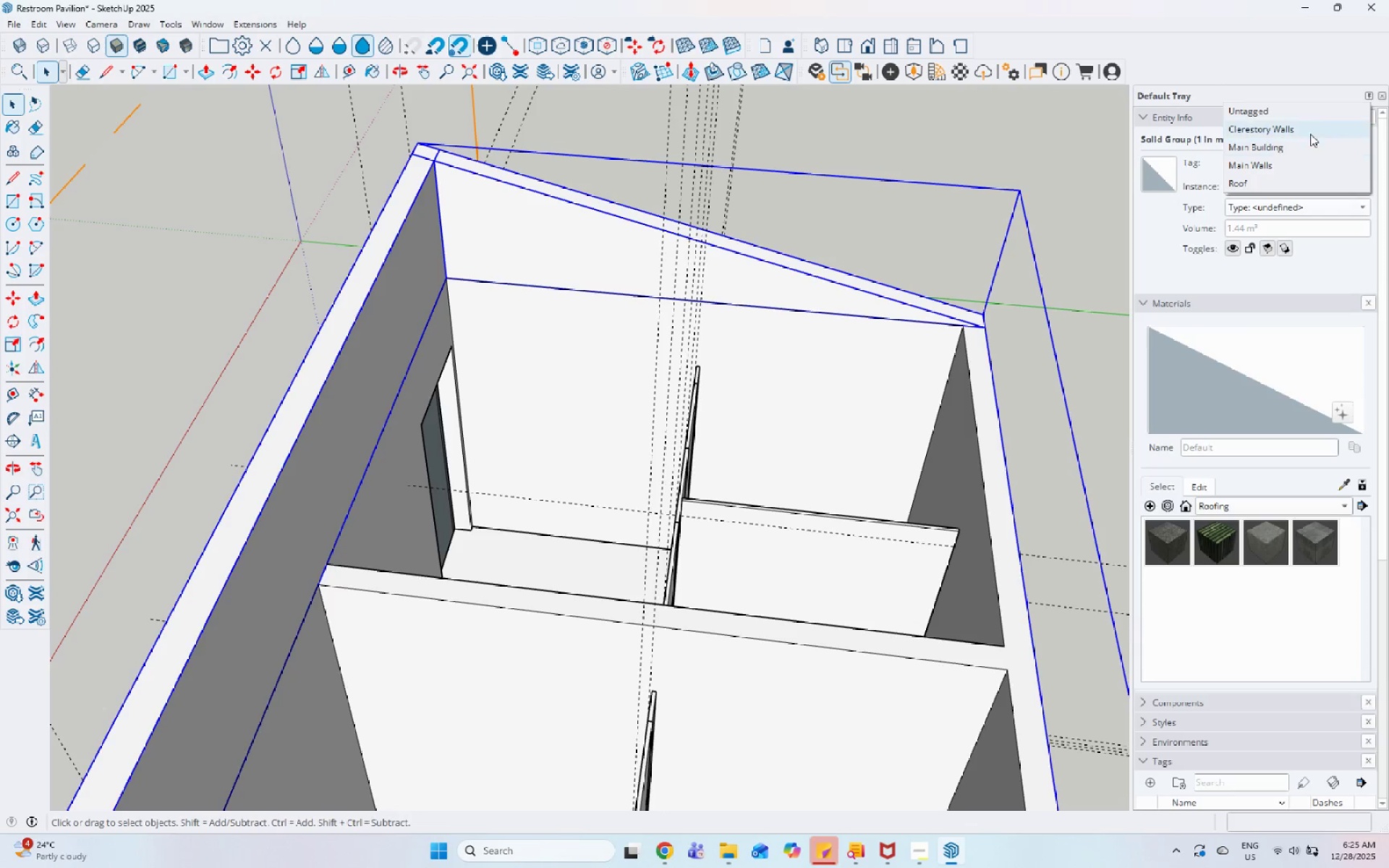 
left_click([1311, 131])
 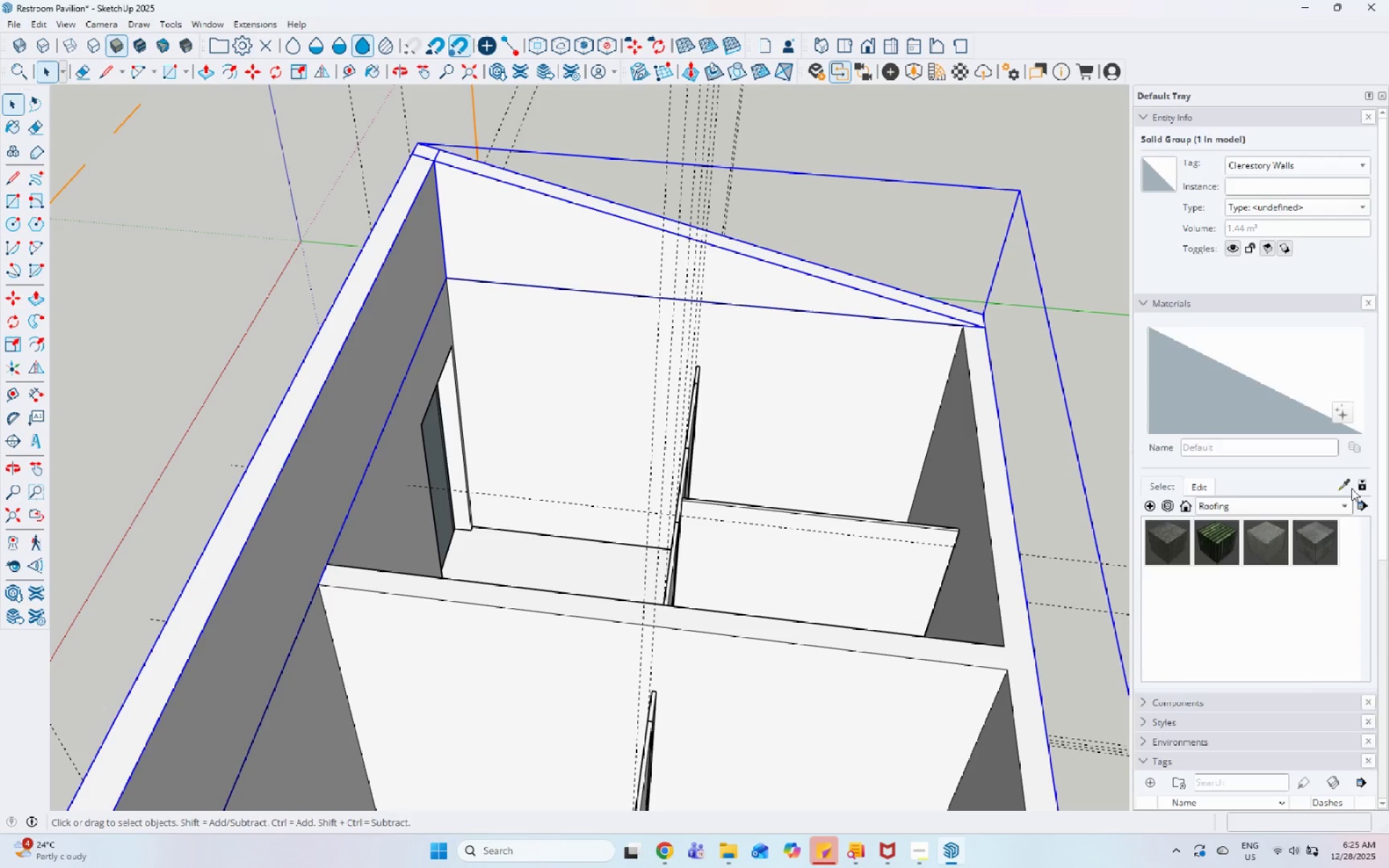 
scroll: coordinate [1351, 503], scroll_direction: down, amount: 7.0
 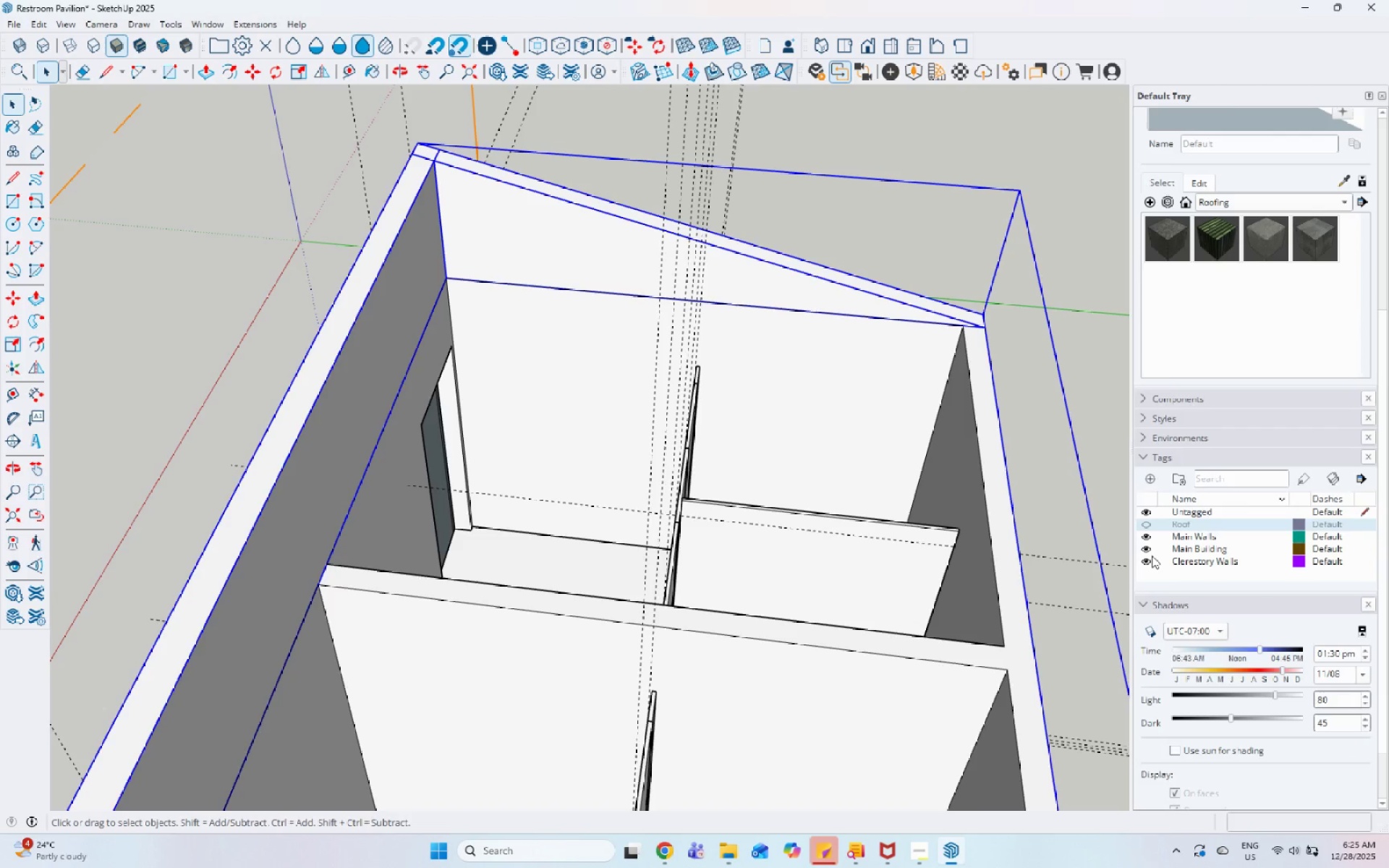 
left_click([1150, 556])
 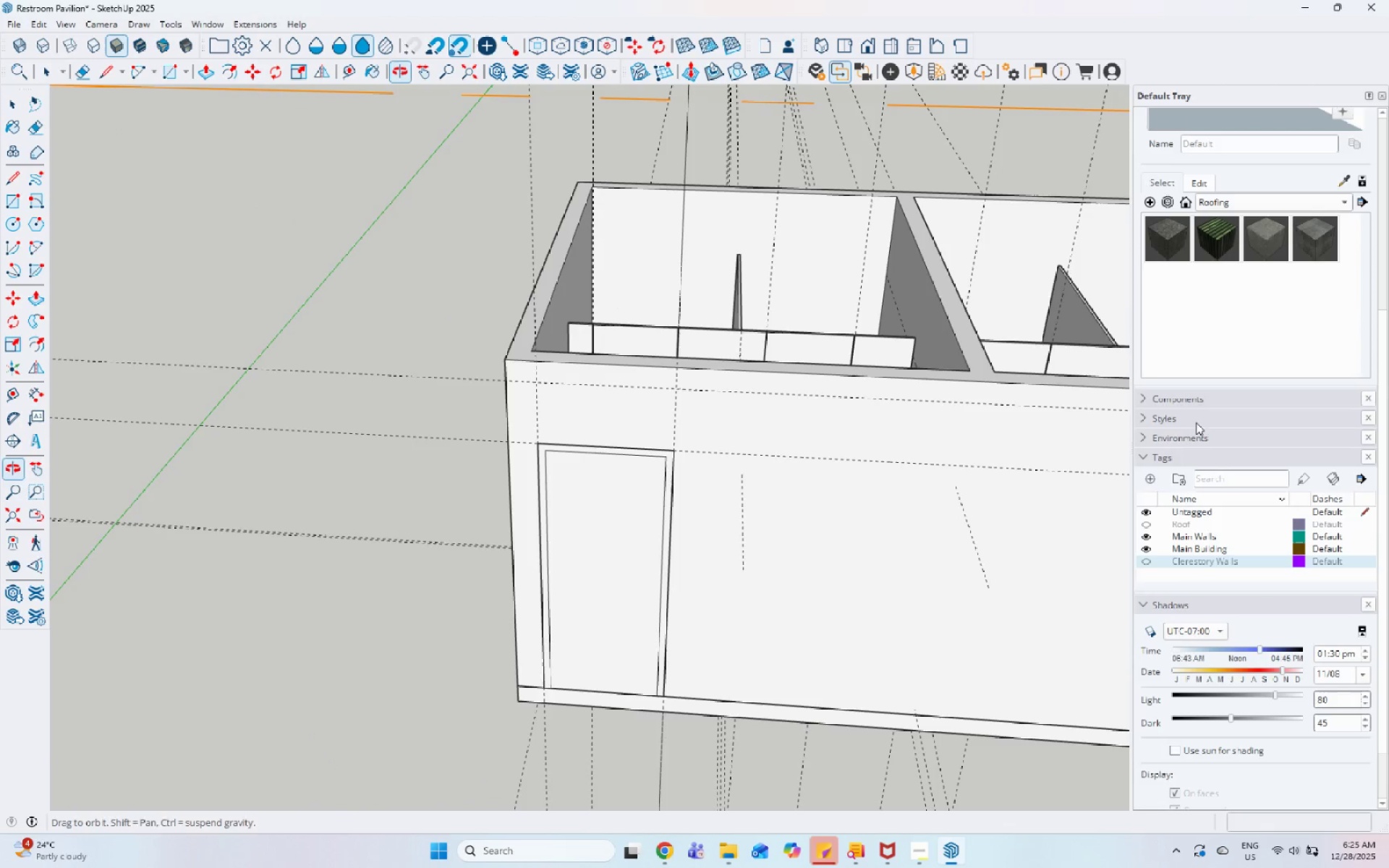 
left_click([645, 469])
 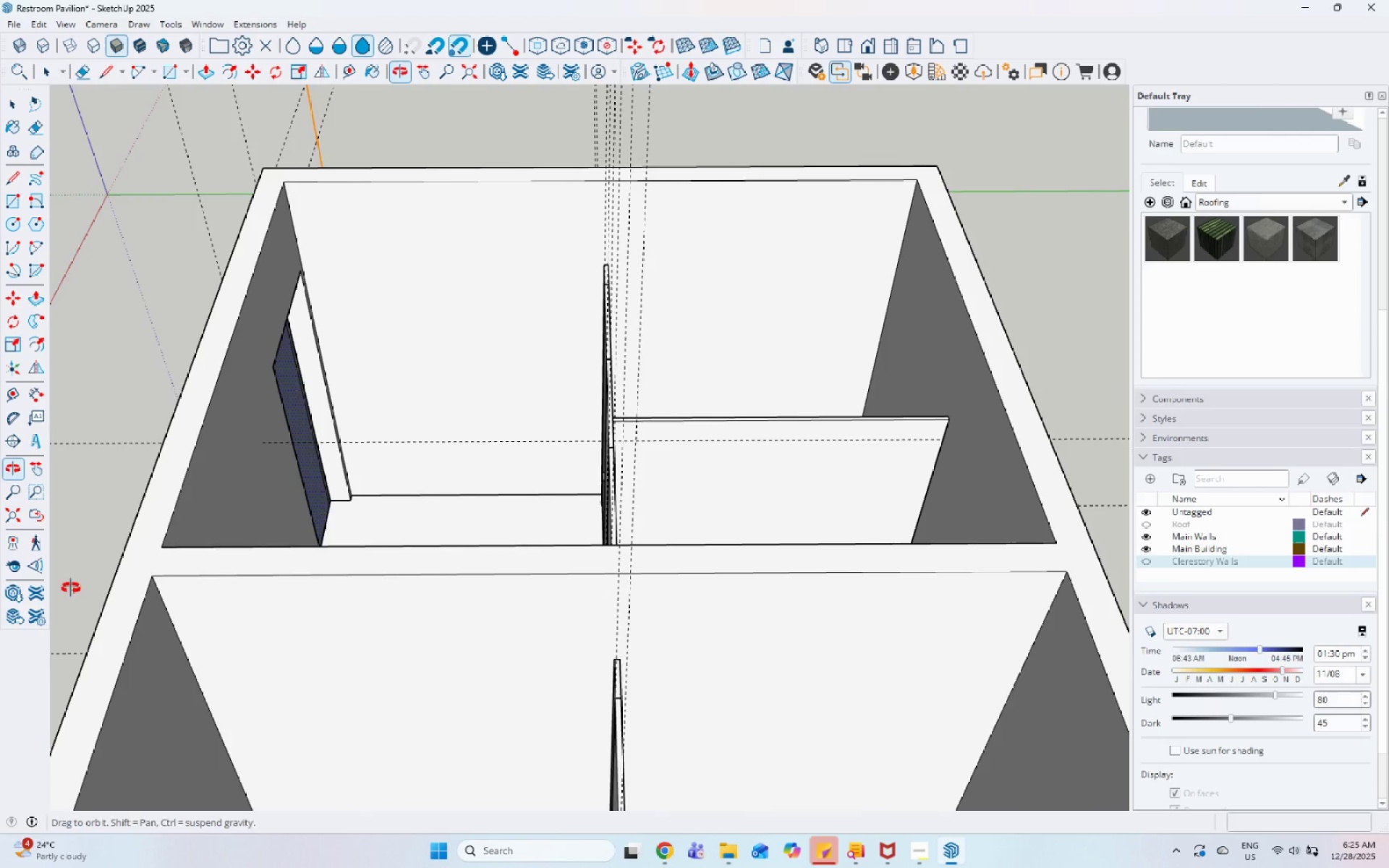 
scroll: coordinate [349, 459], scroll_direction: up, amount: 17.0
 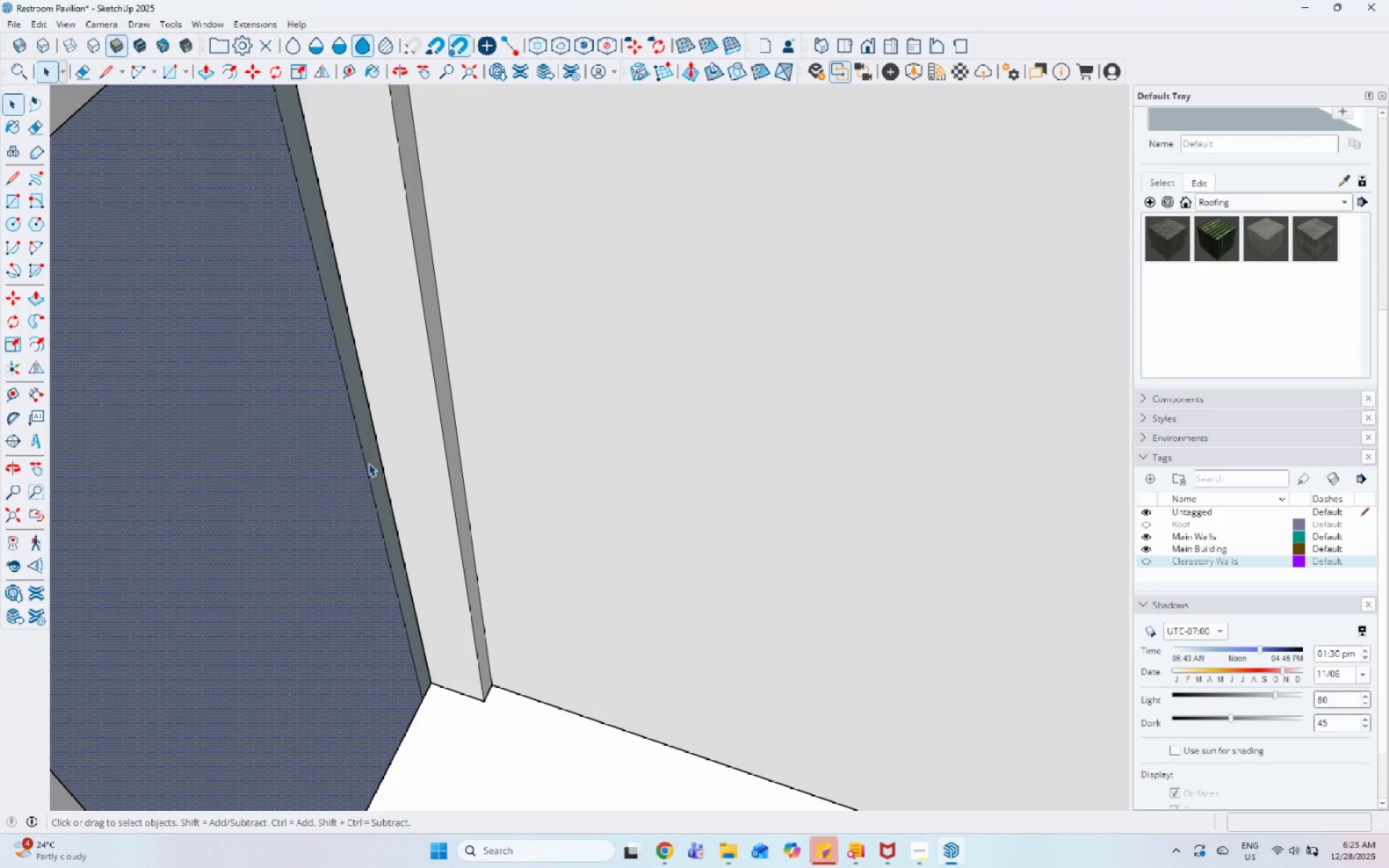 
left_click([372, 463])
 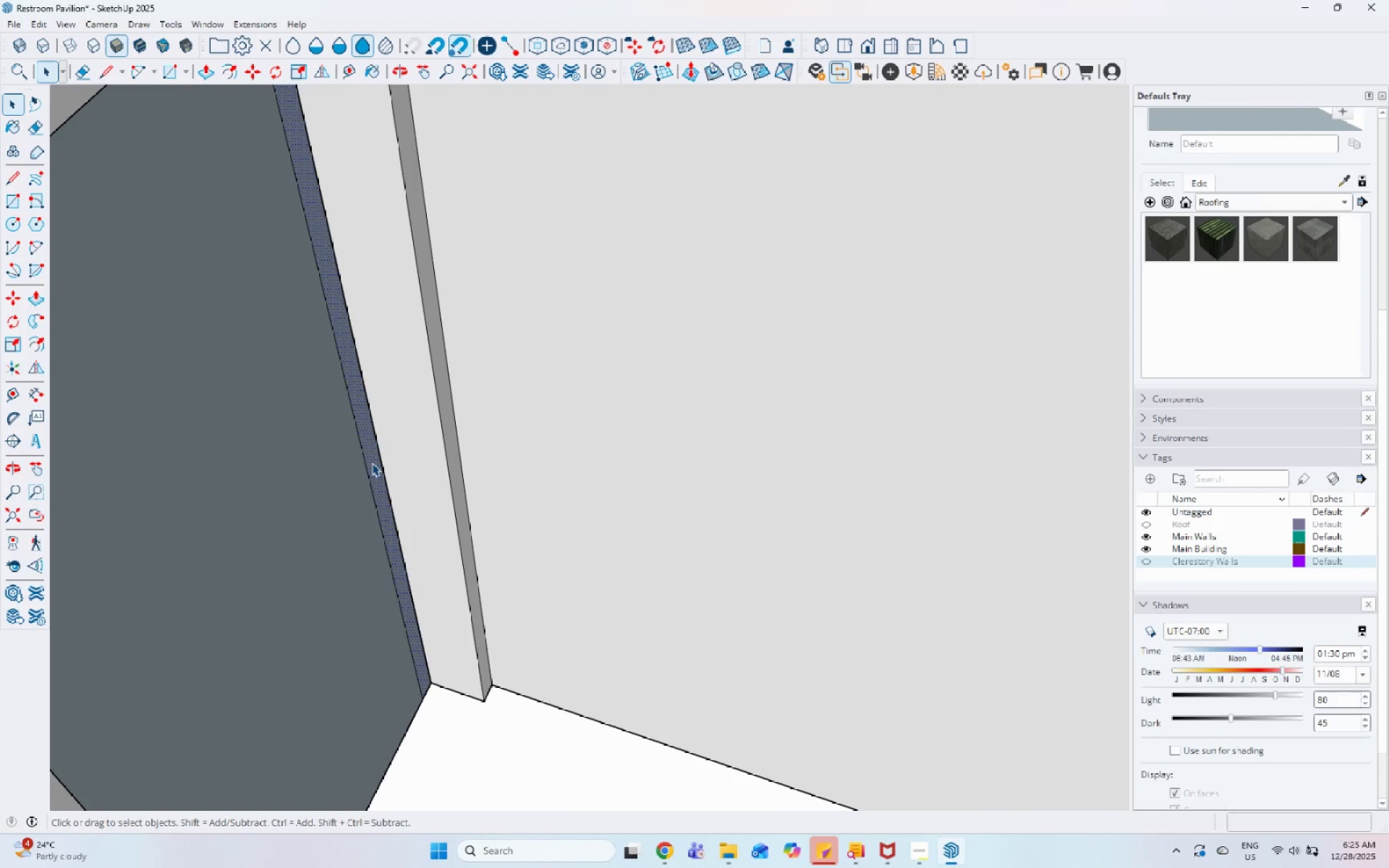 
key(P)
 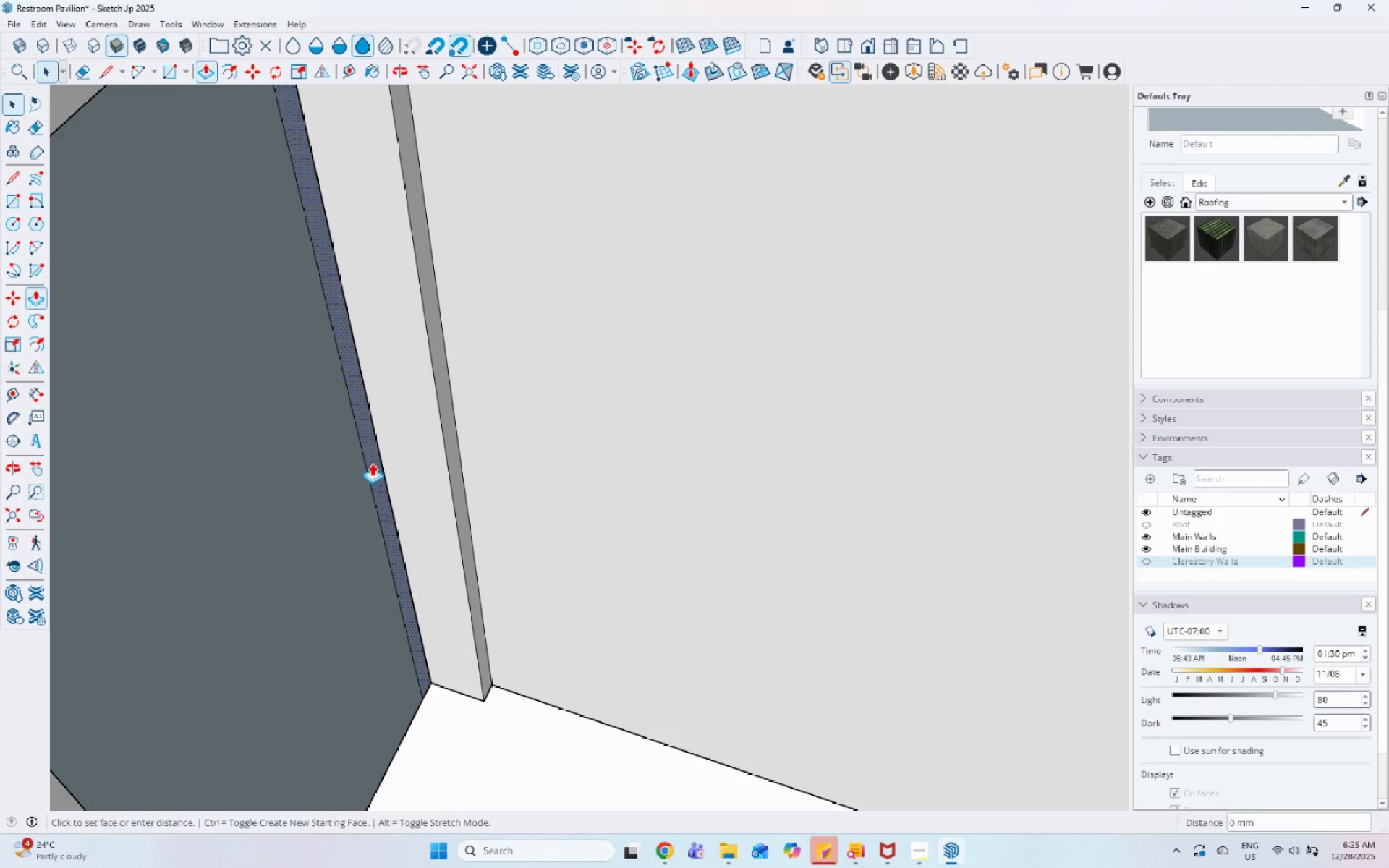 
left_click([372, 463])
 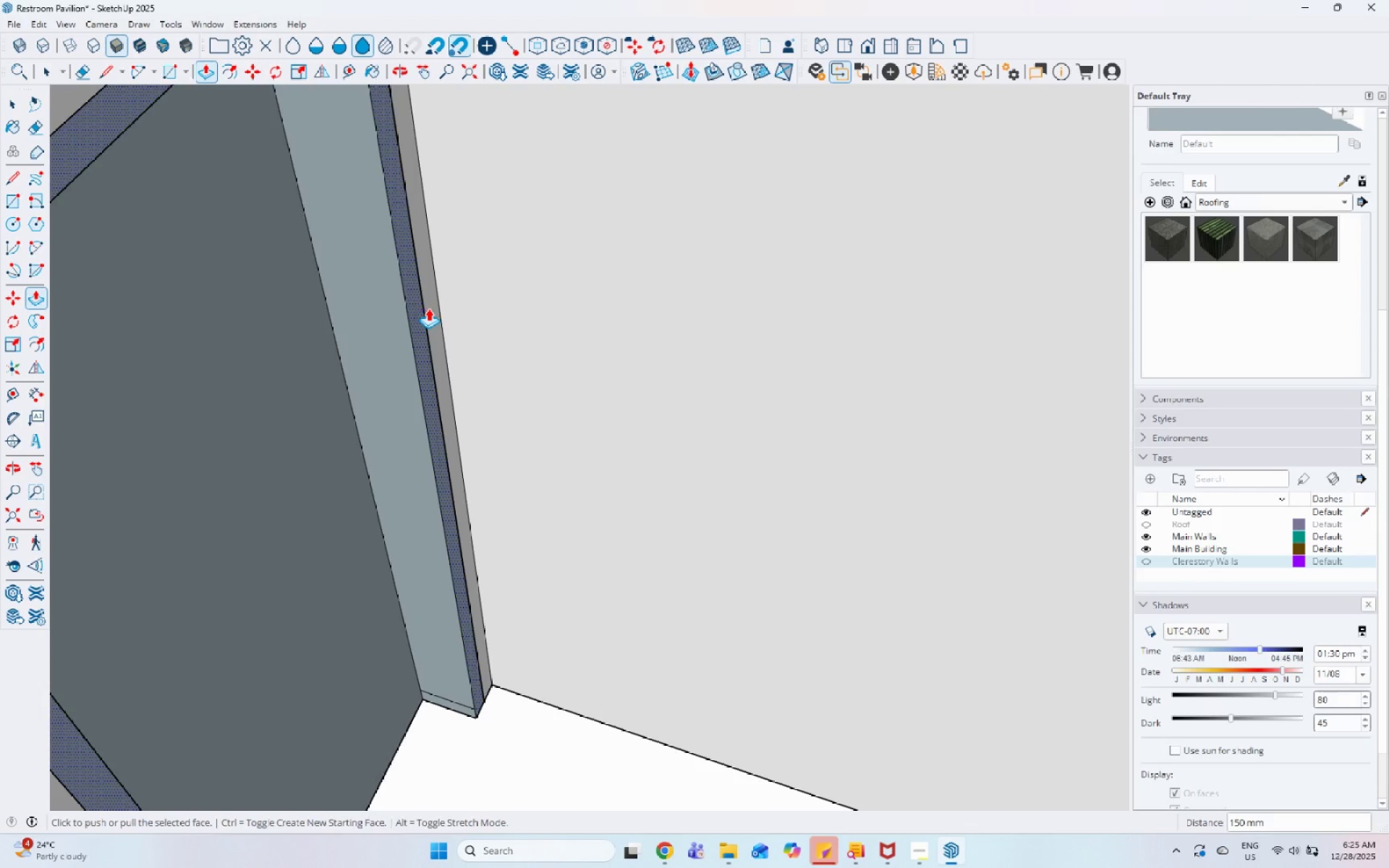 
key(Space)
 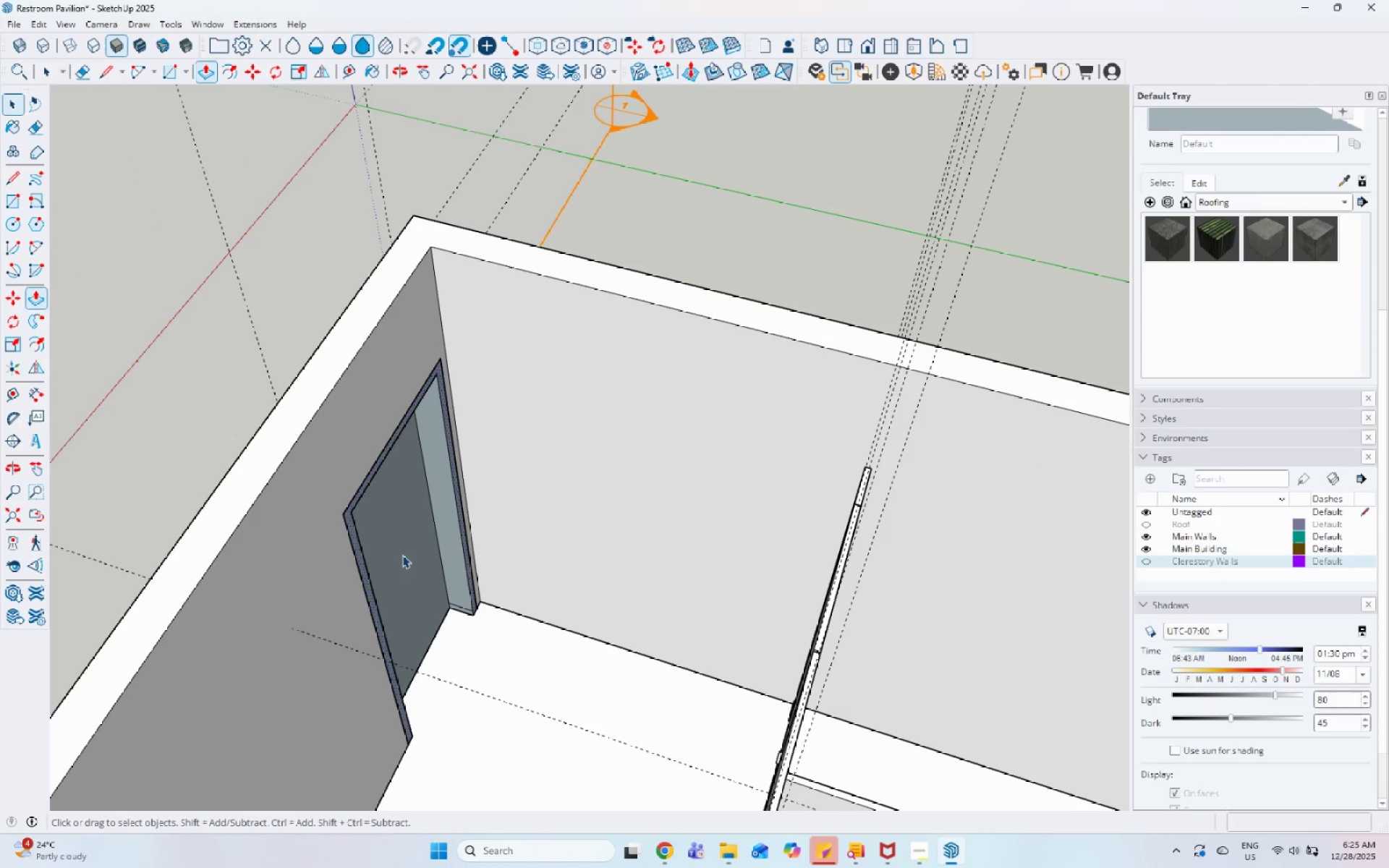 
left_click([402, 555])
 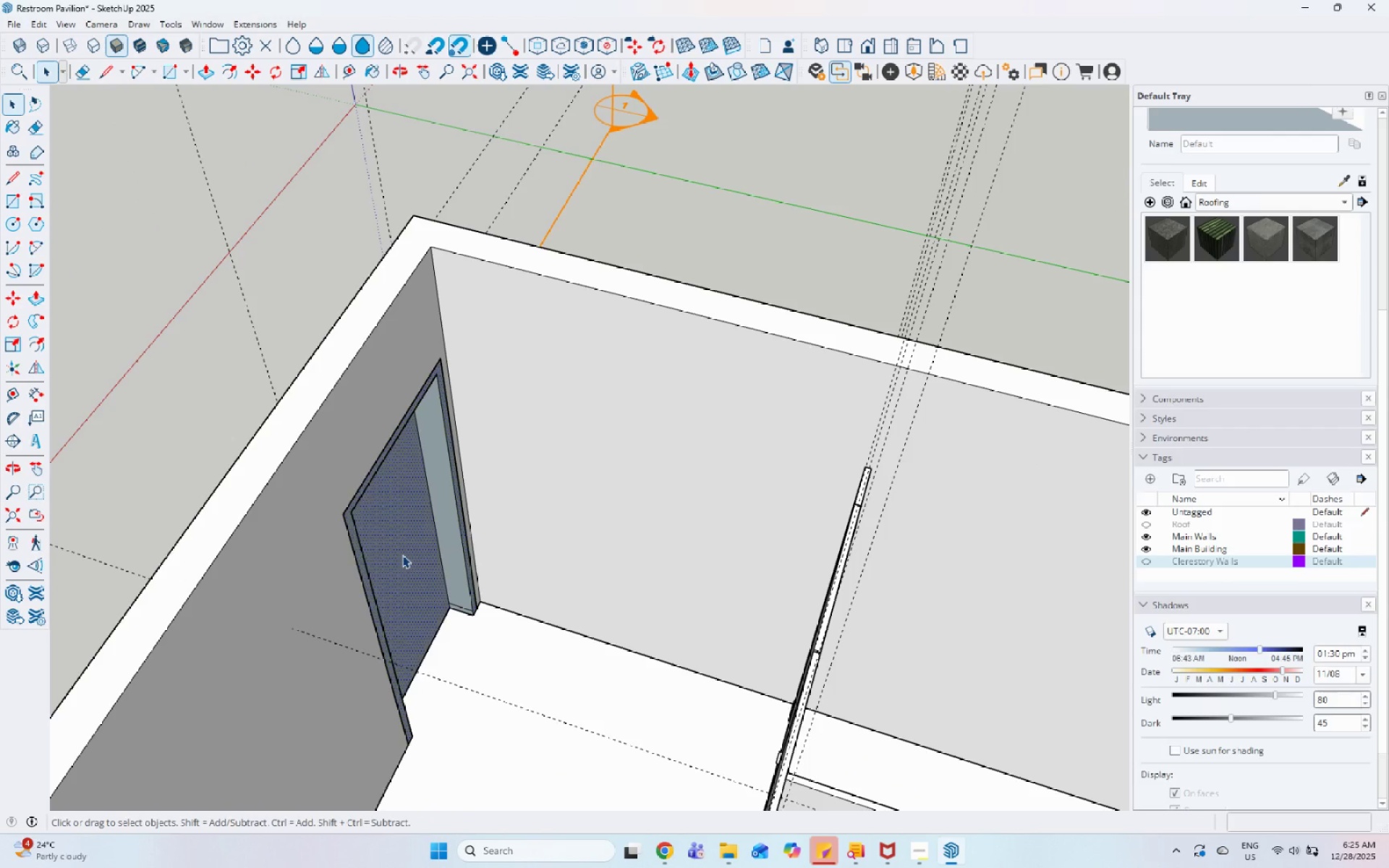 
scroll: coordinate [485, 532], scroll_direction: down, amount: 10.0
 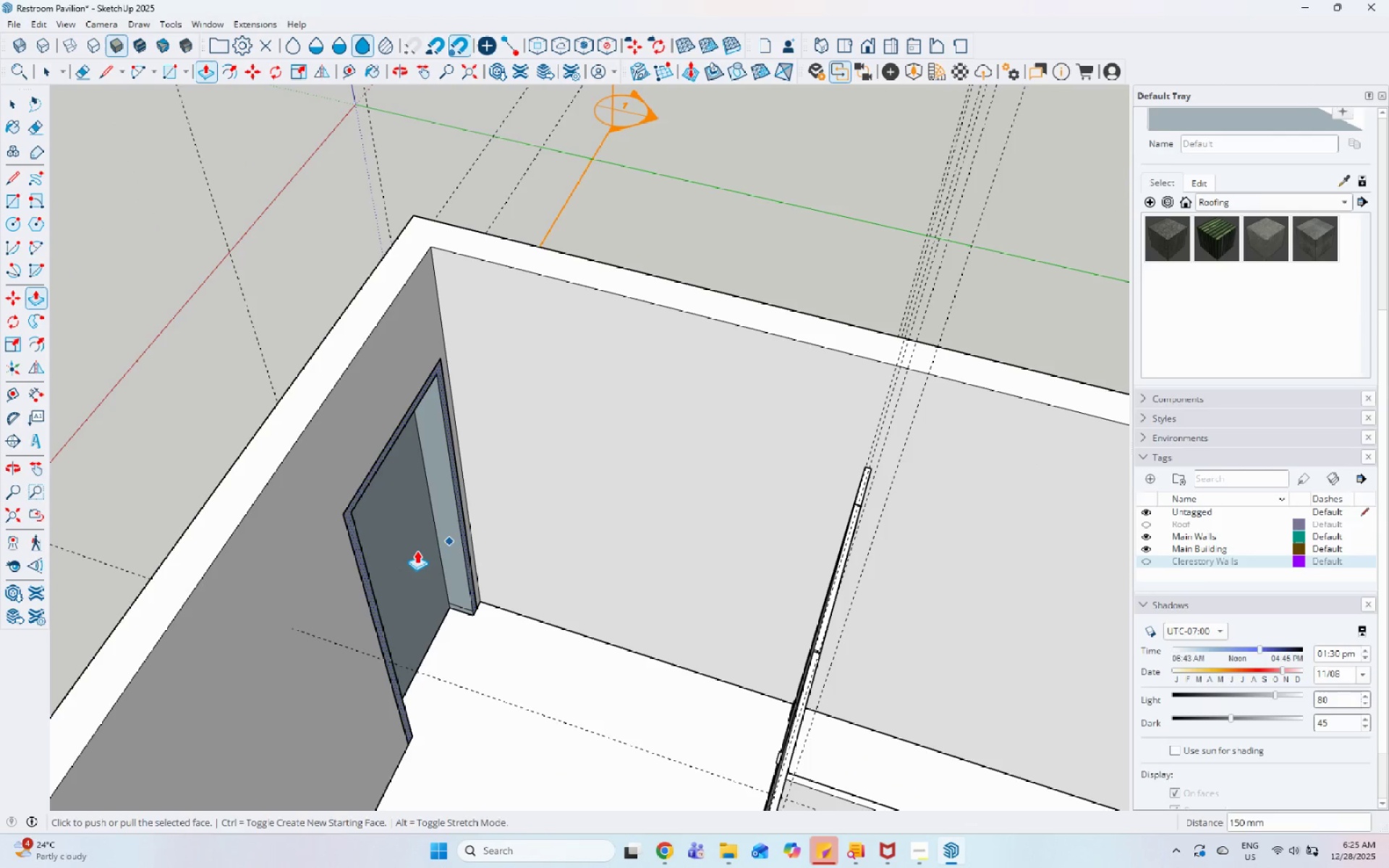 
right_click([402, 555])
 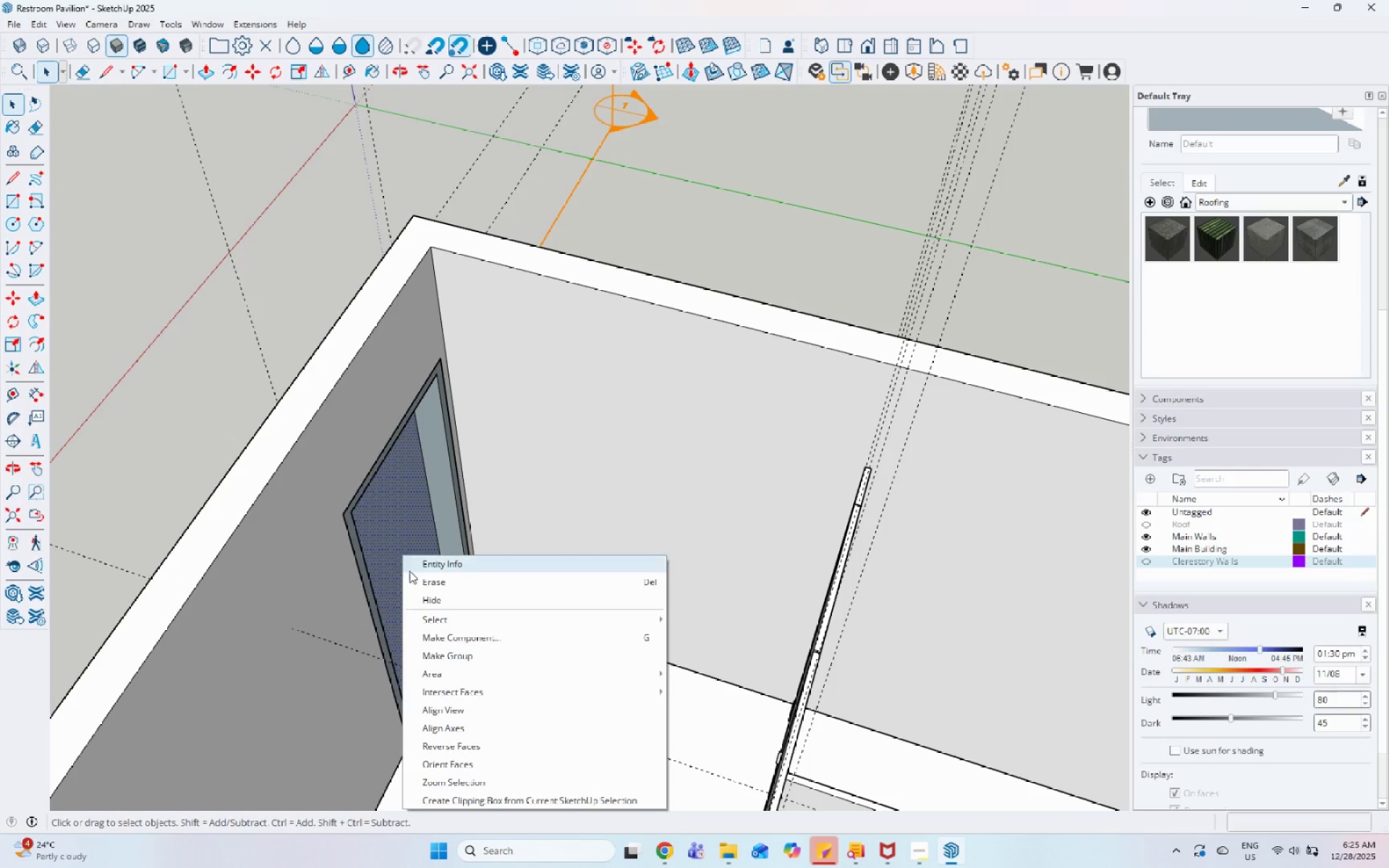 
left_click([411, 575])
 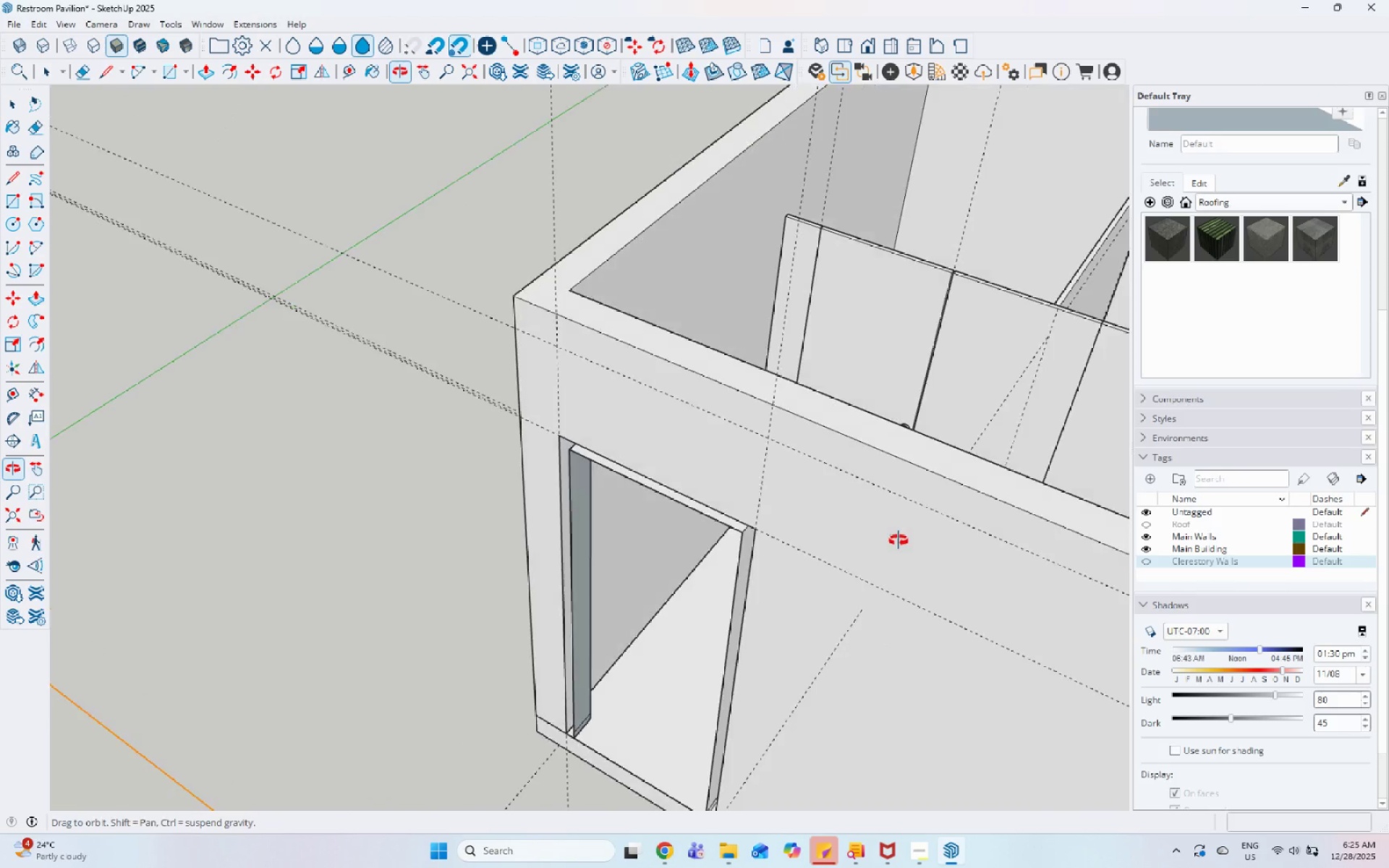 
scroll: coordinate [715, 550], scroll_direction: up, amount: 4.0
 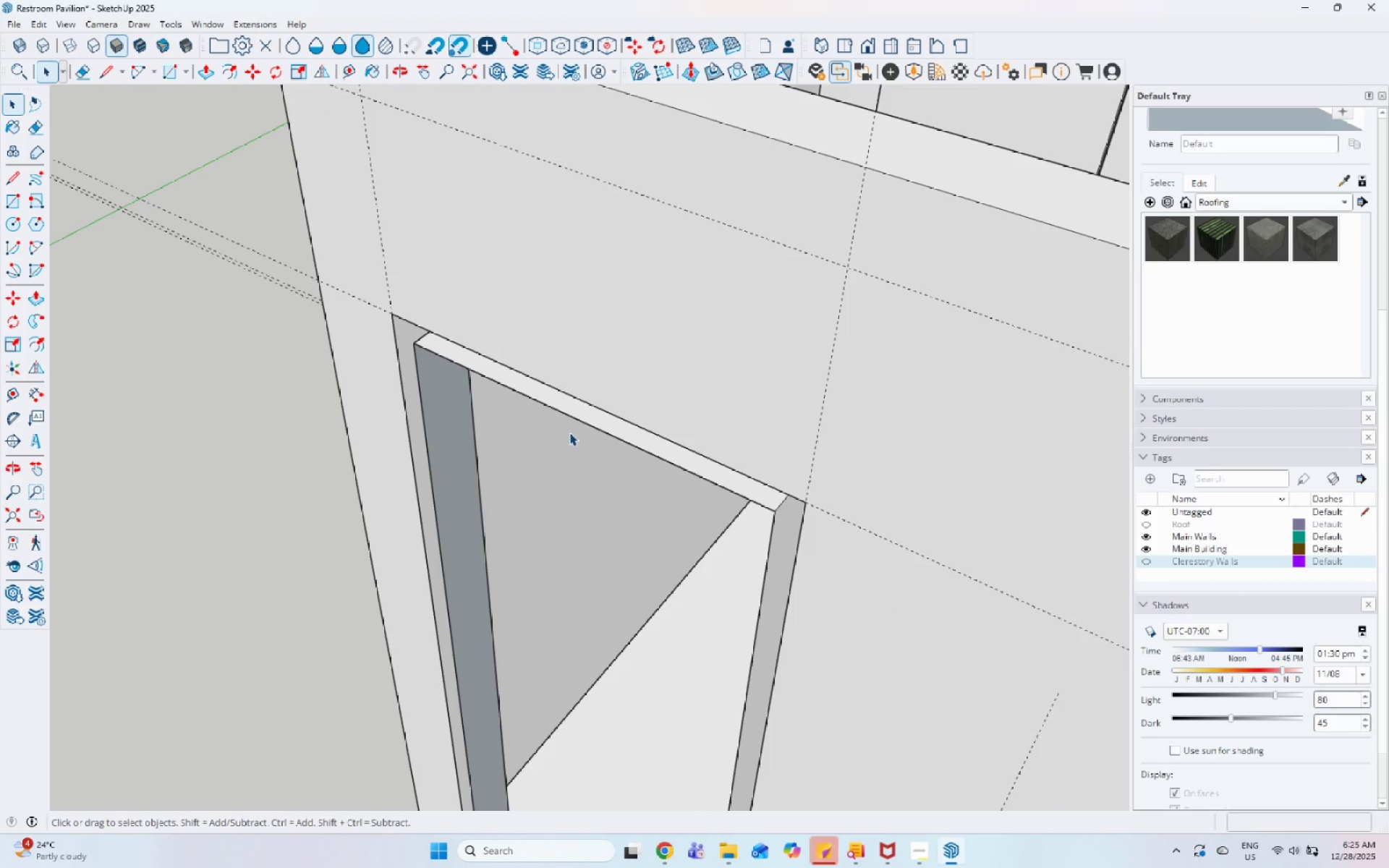 
key(Control+Z)
 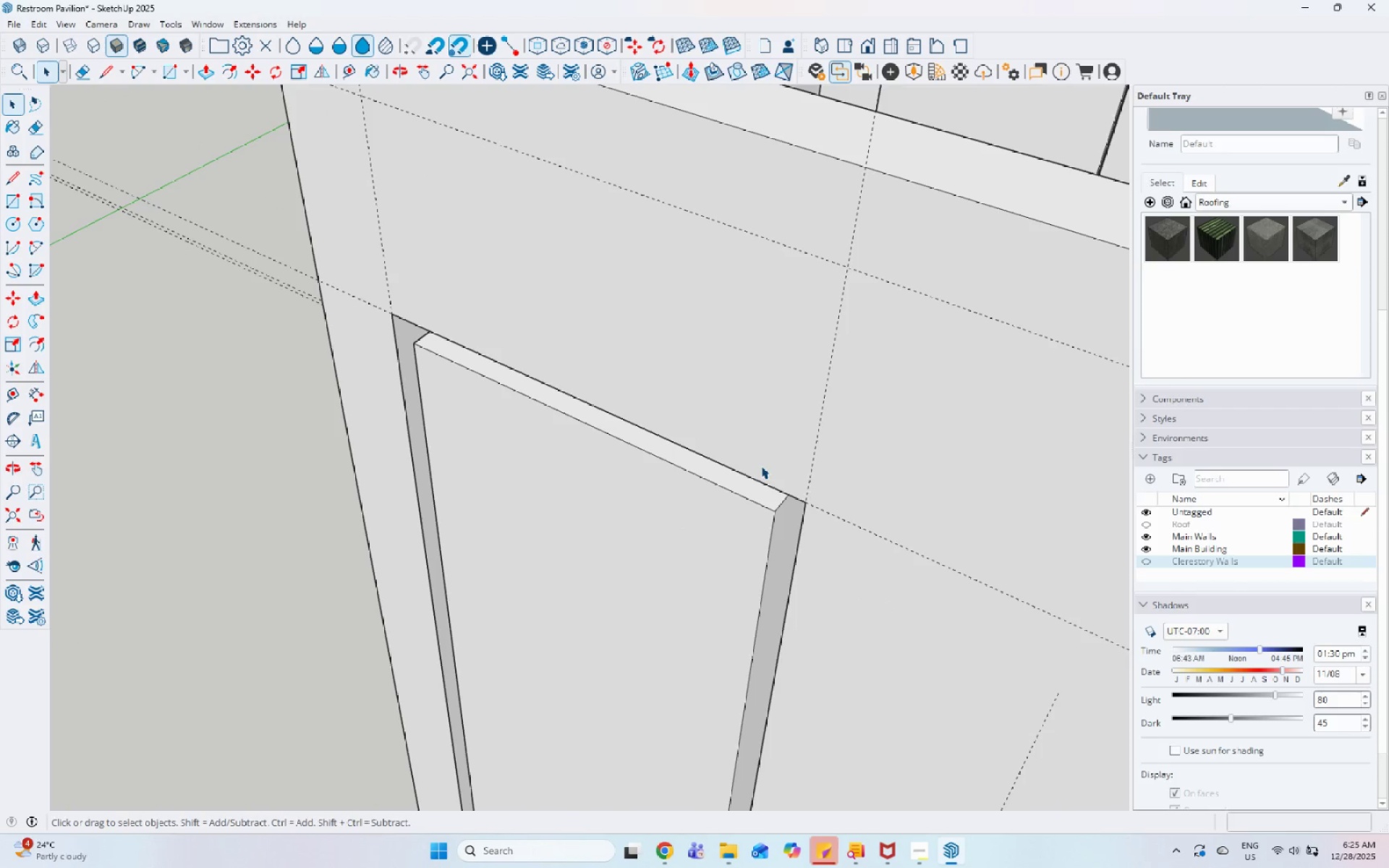 
key(Control+Z)
 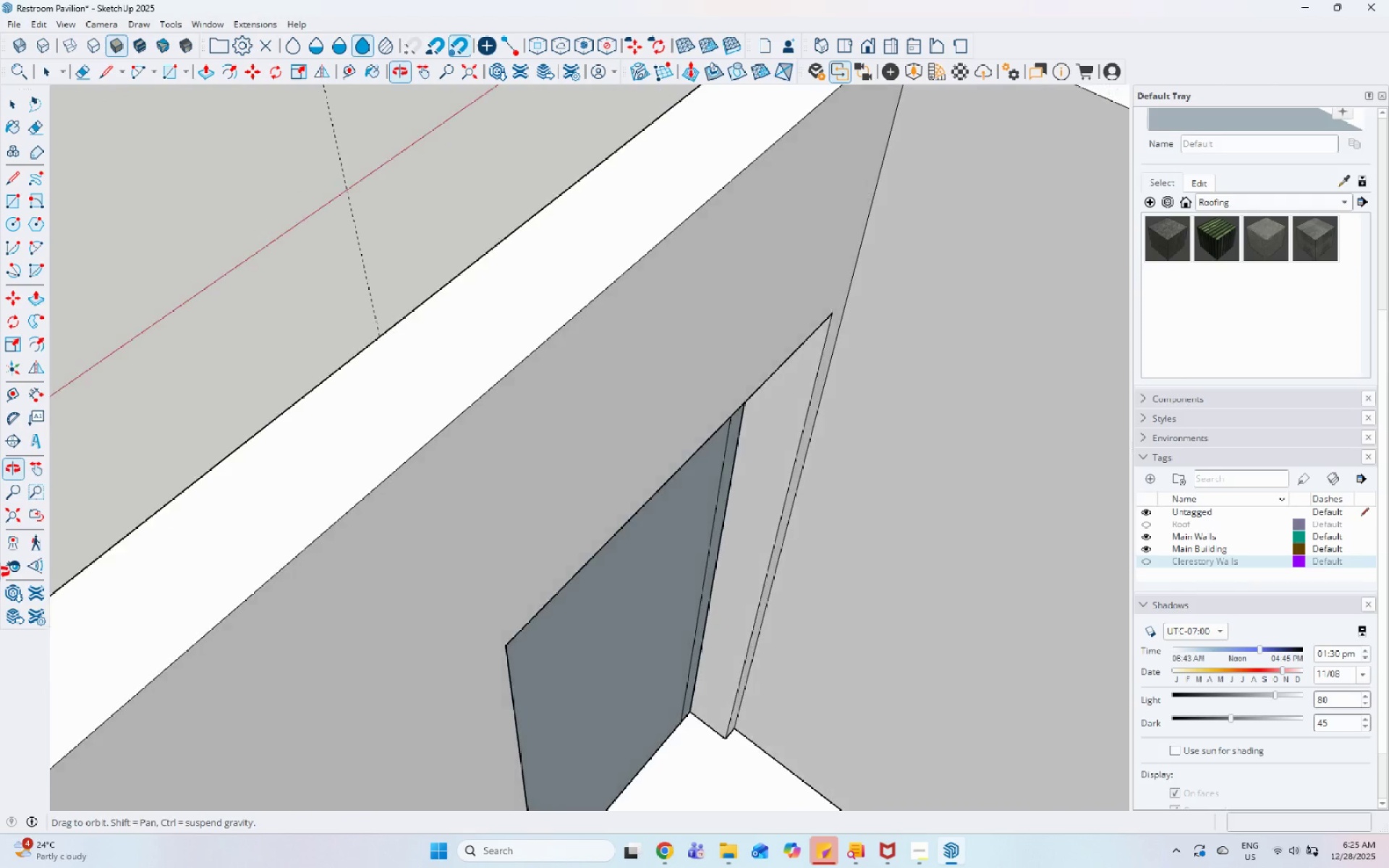 
left_click([654, 457])
 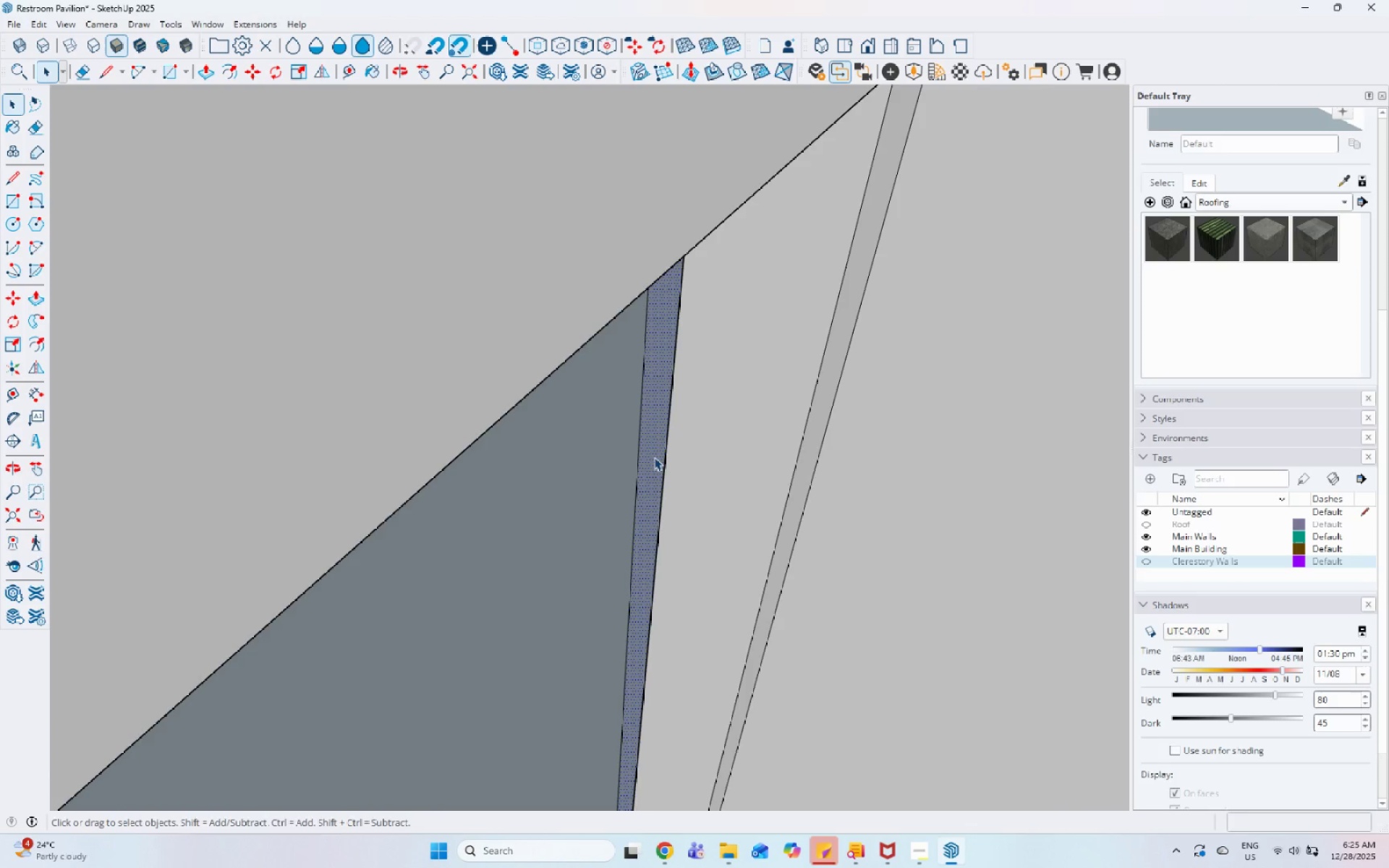 
scroll: coordinate [691, 463], scroll_direction: up, amount: 8.0
 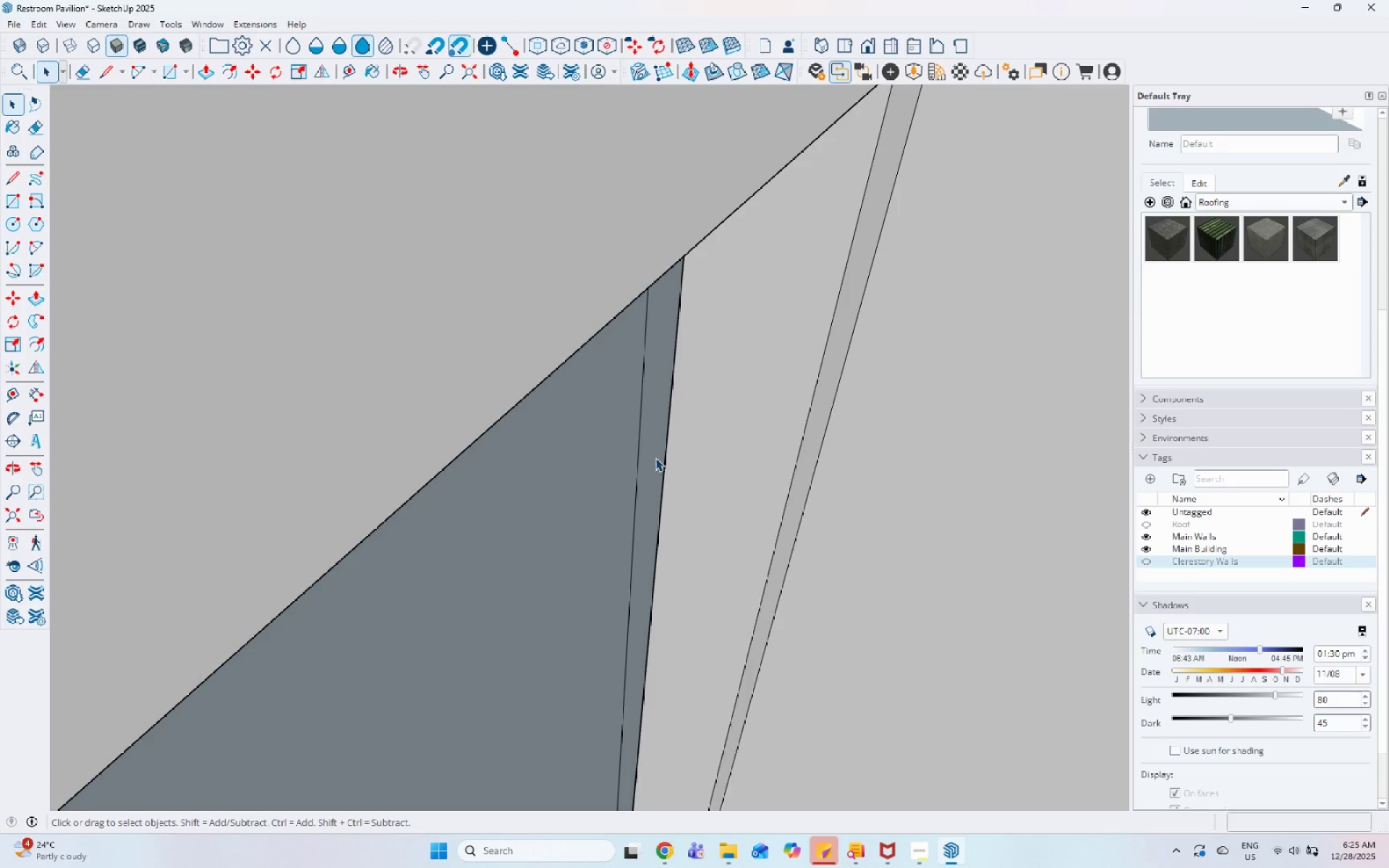 
key(P)
 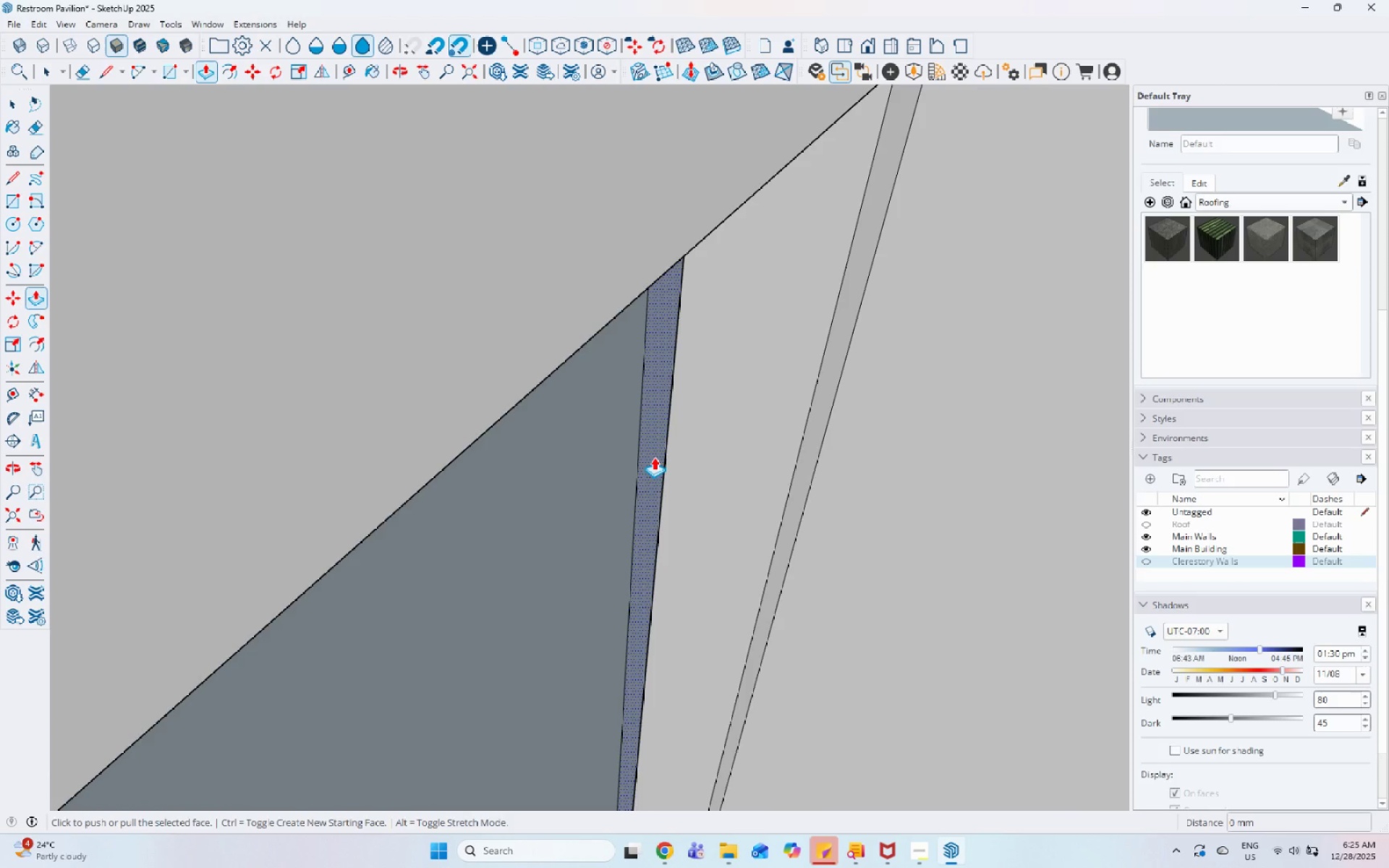 
key(Control+ControlLeft)
 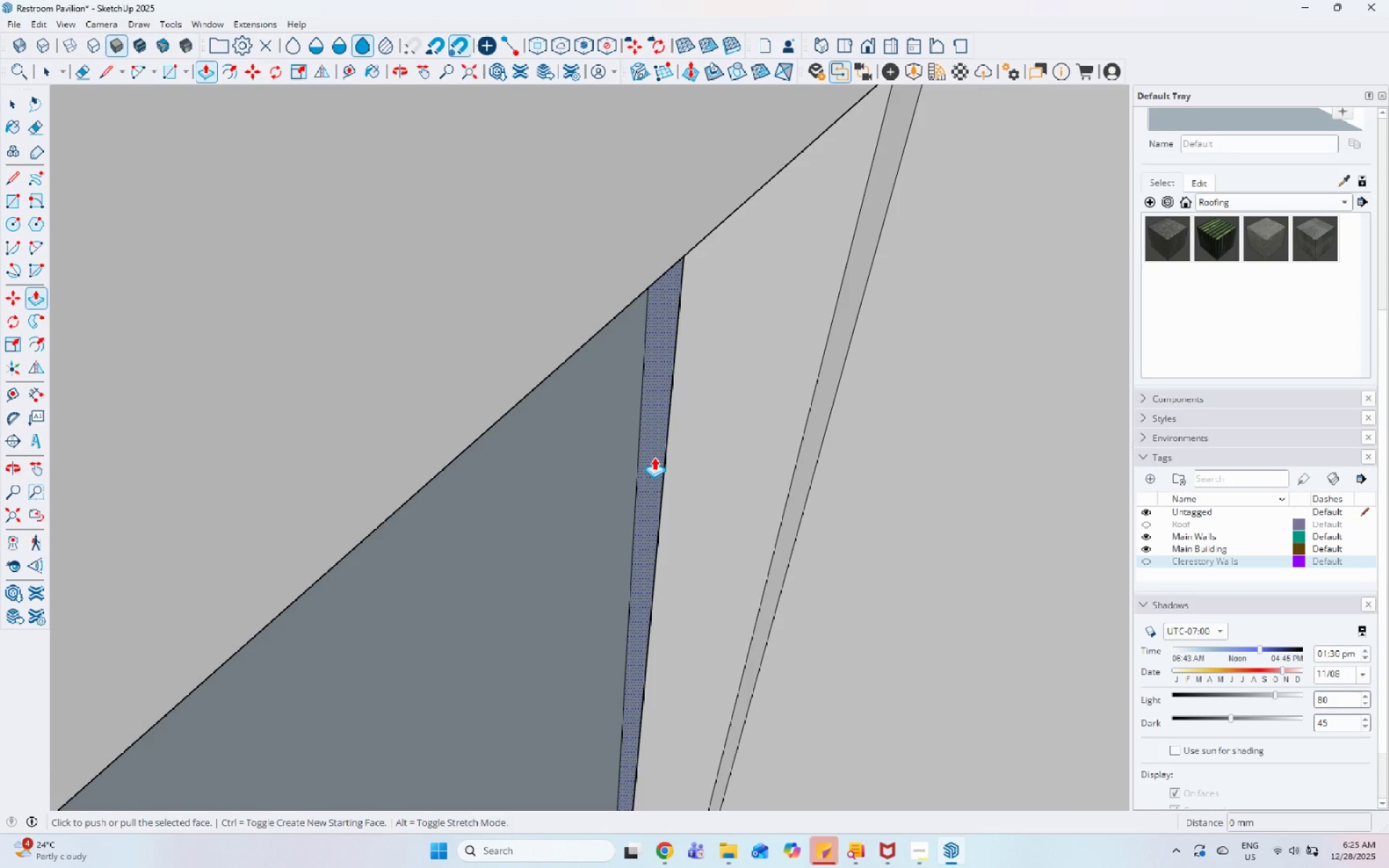 
left_click([654, 457])
 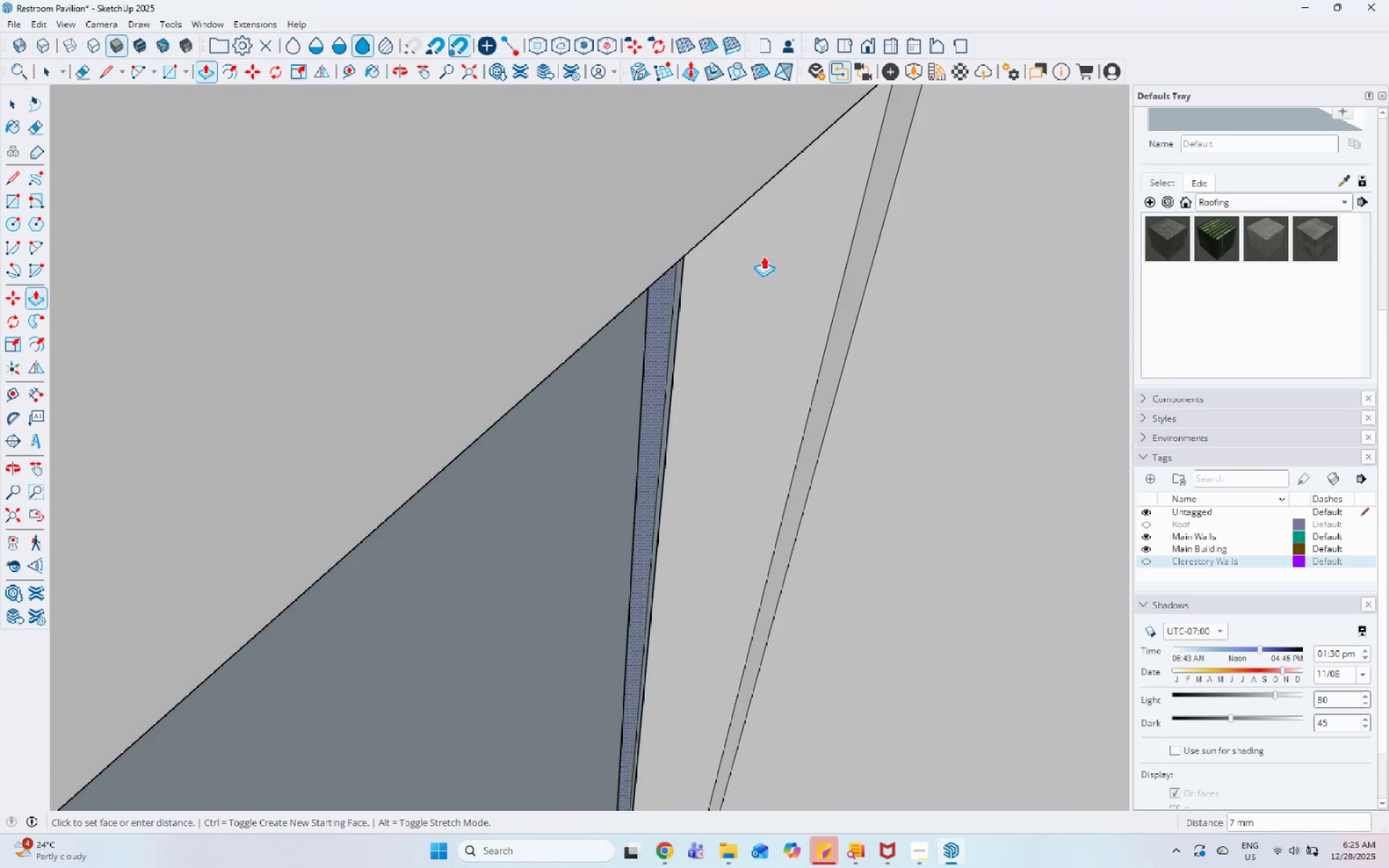 
key(Control+ControlLeft)
 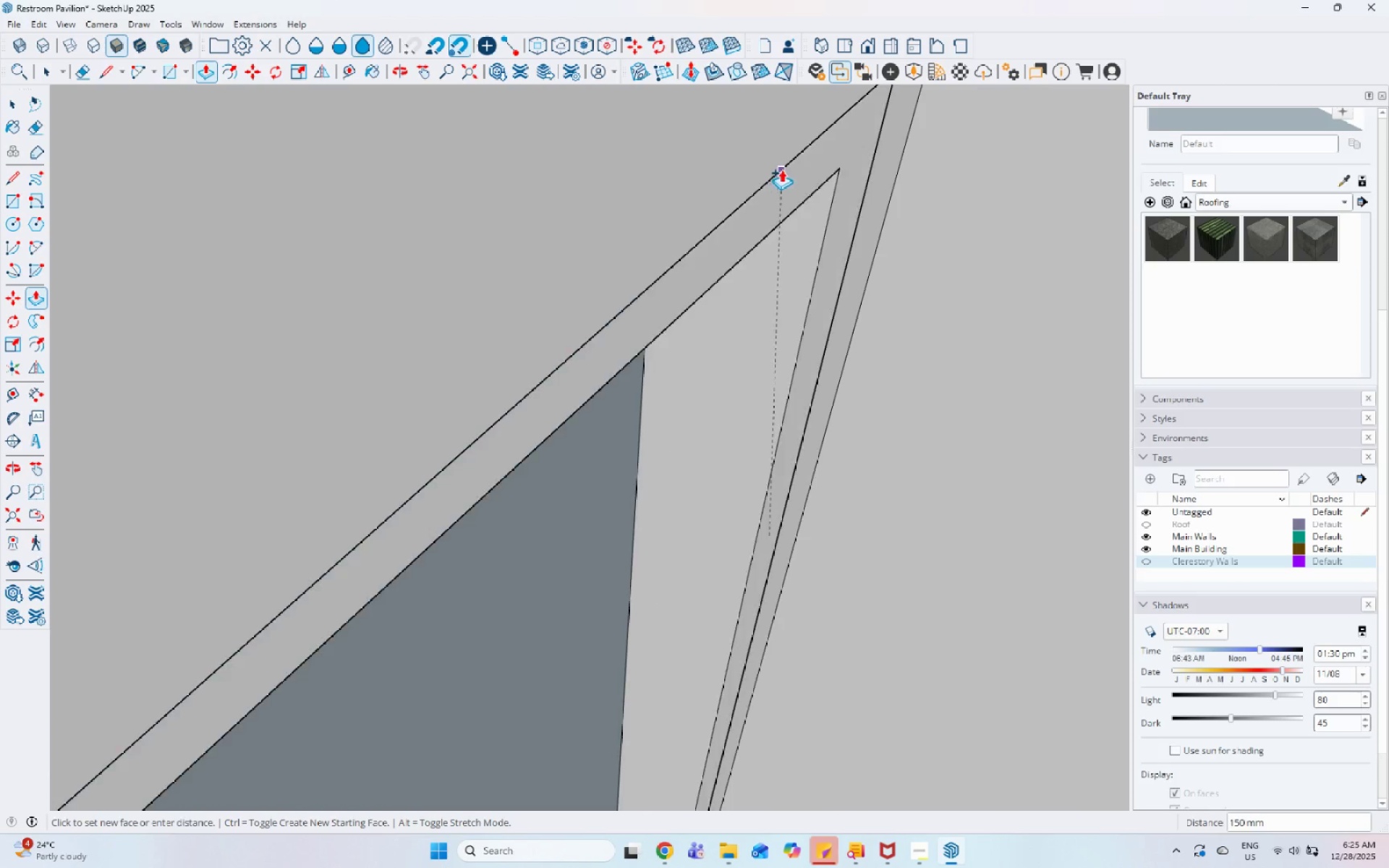 
left_click([781, 169])
 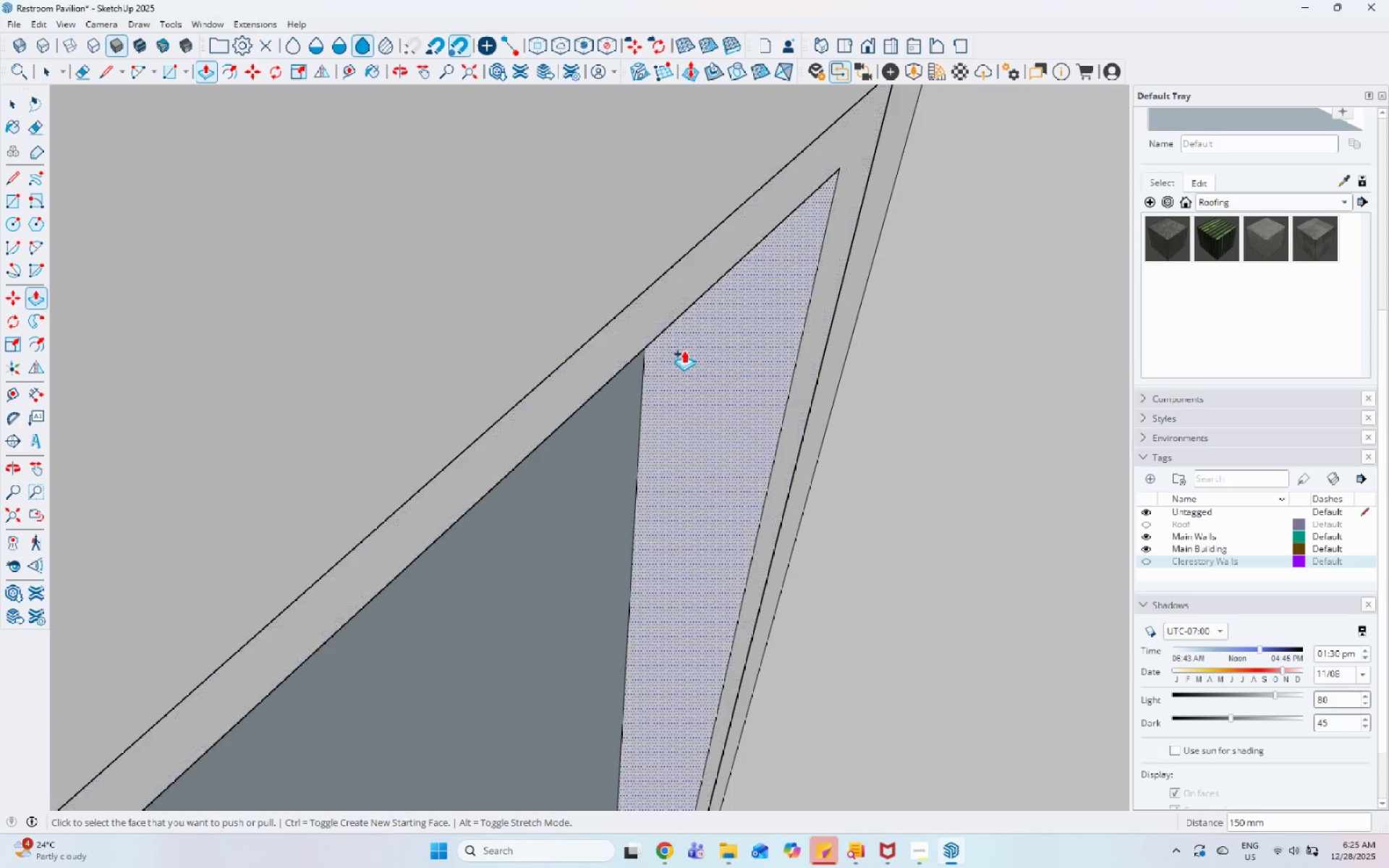 
scroll: coordinate [642, 503], scroll_direction: down, amount: 13.0
 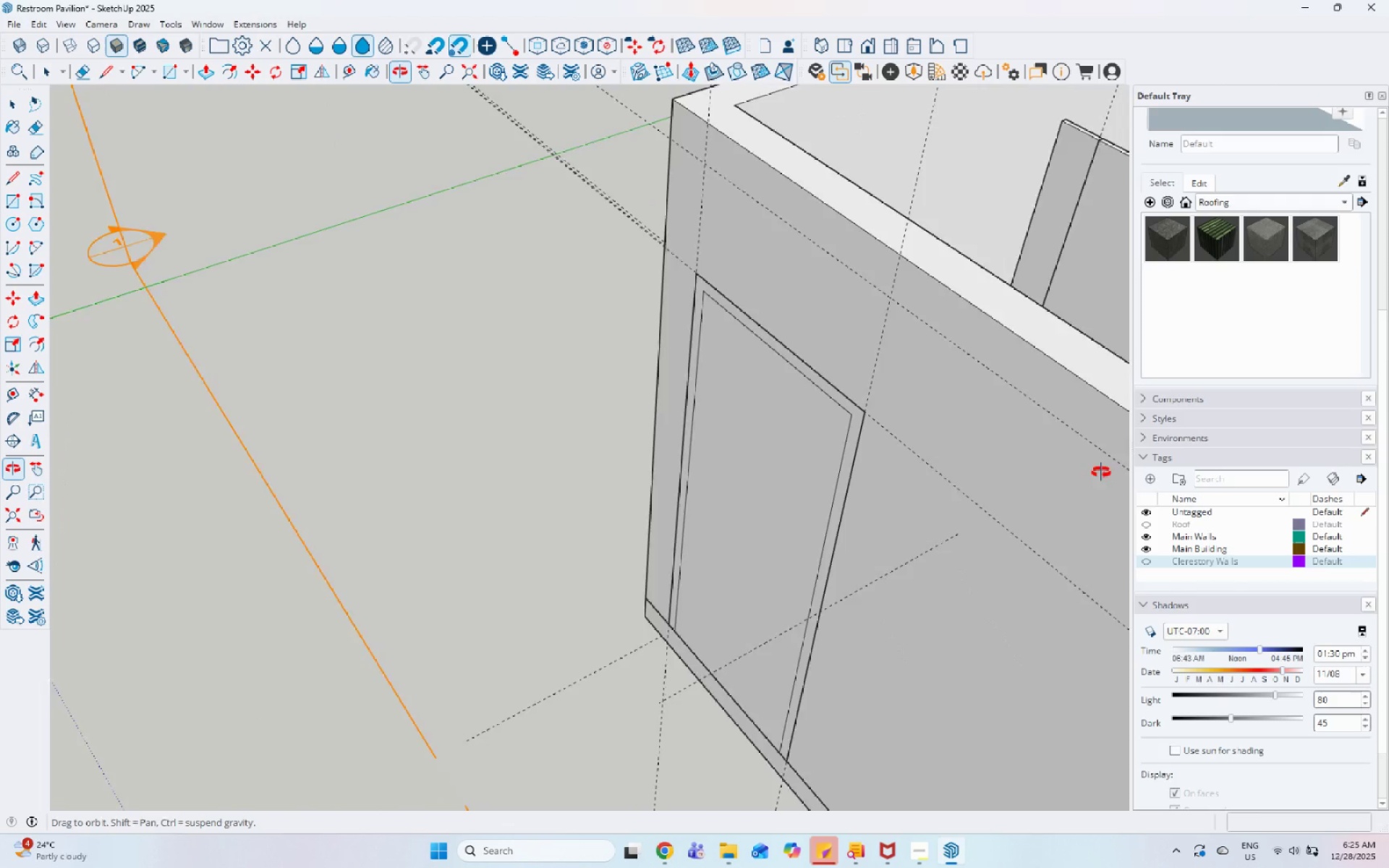 
key(Space)
 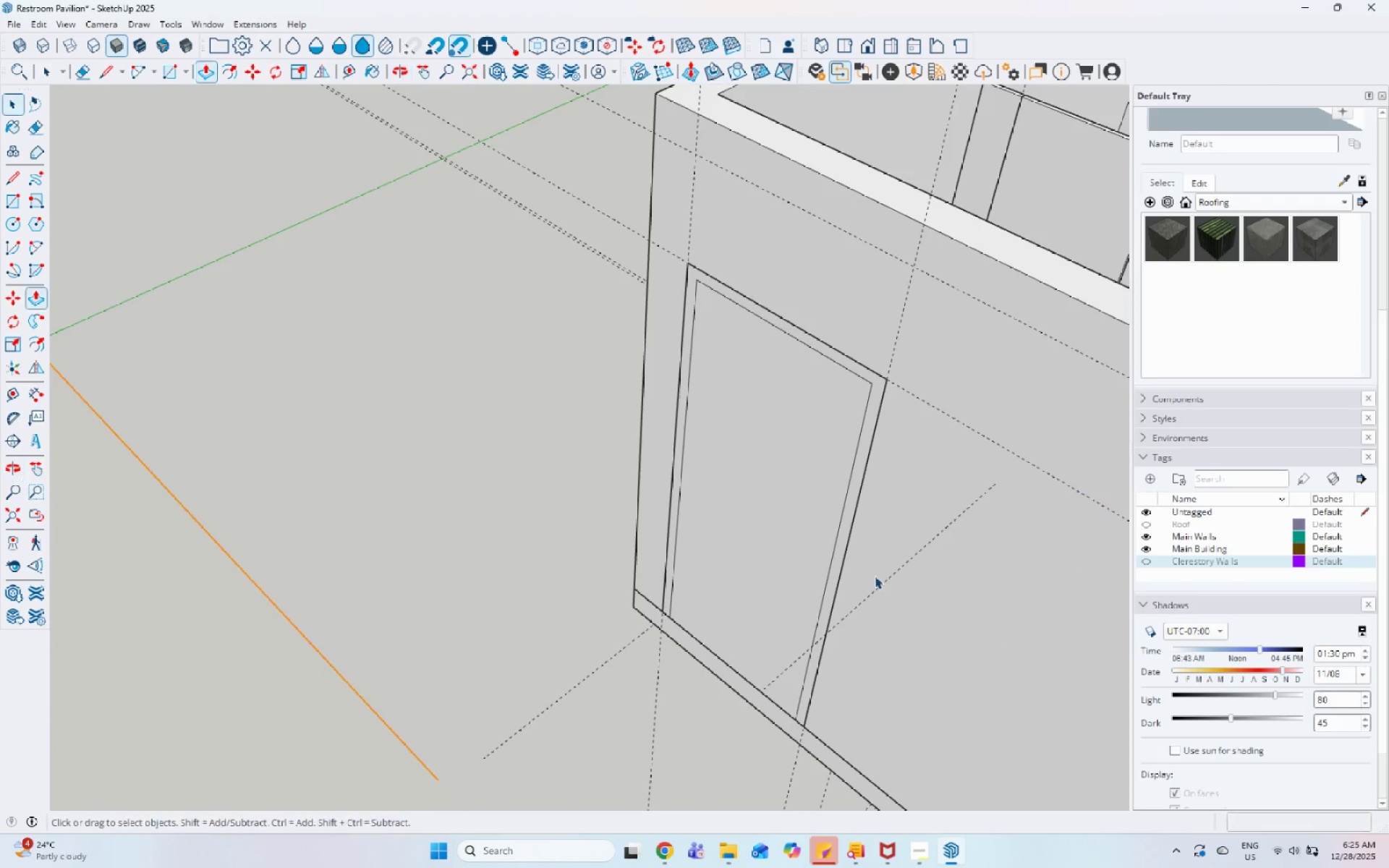 
left_click([785, 498])
 